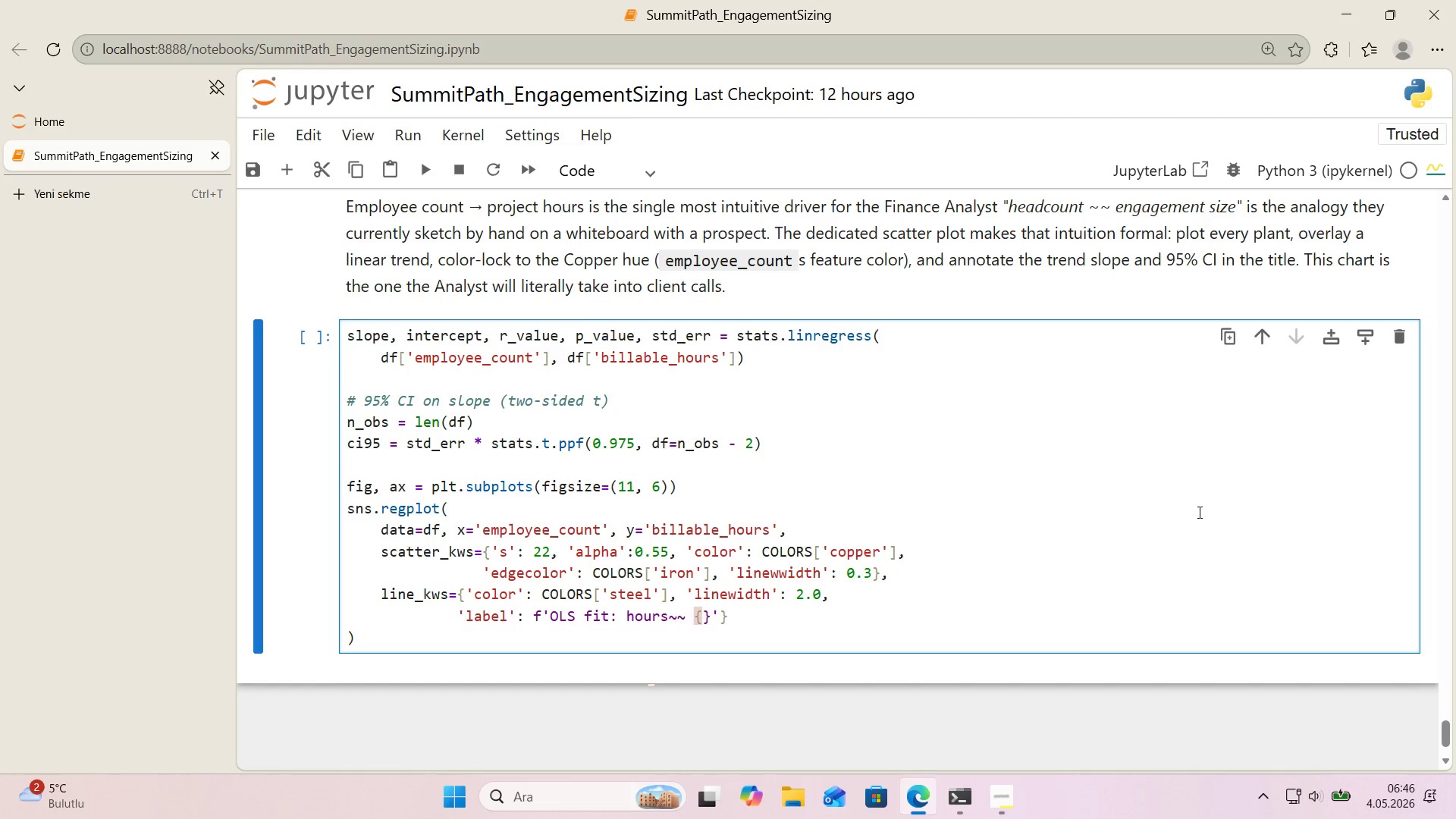 
type('ntercept>.1f)
 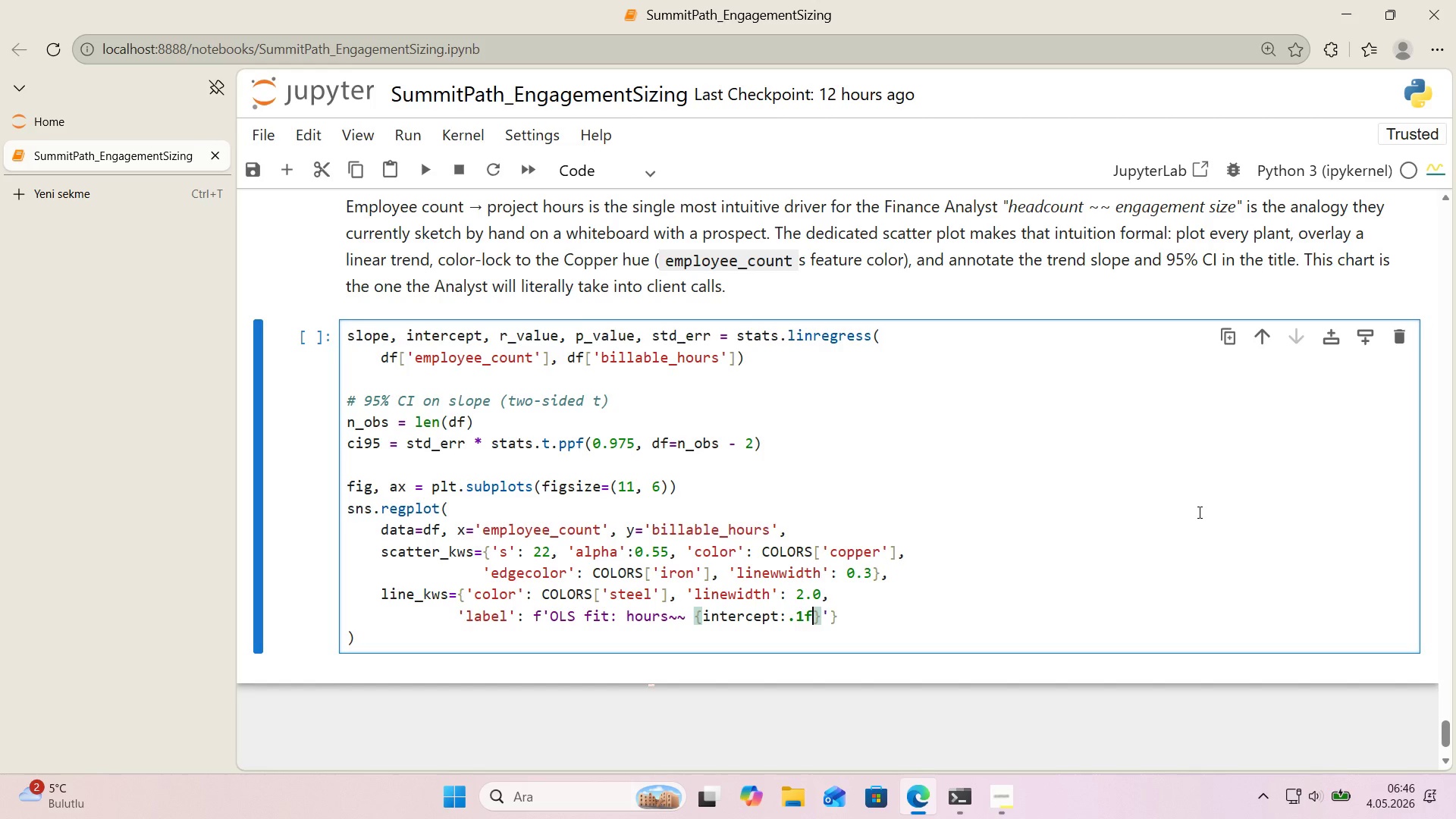 
key(ArrowRight)
 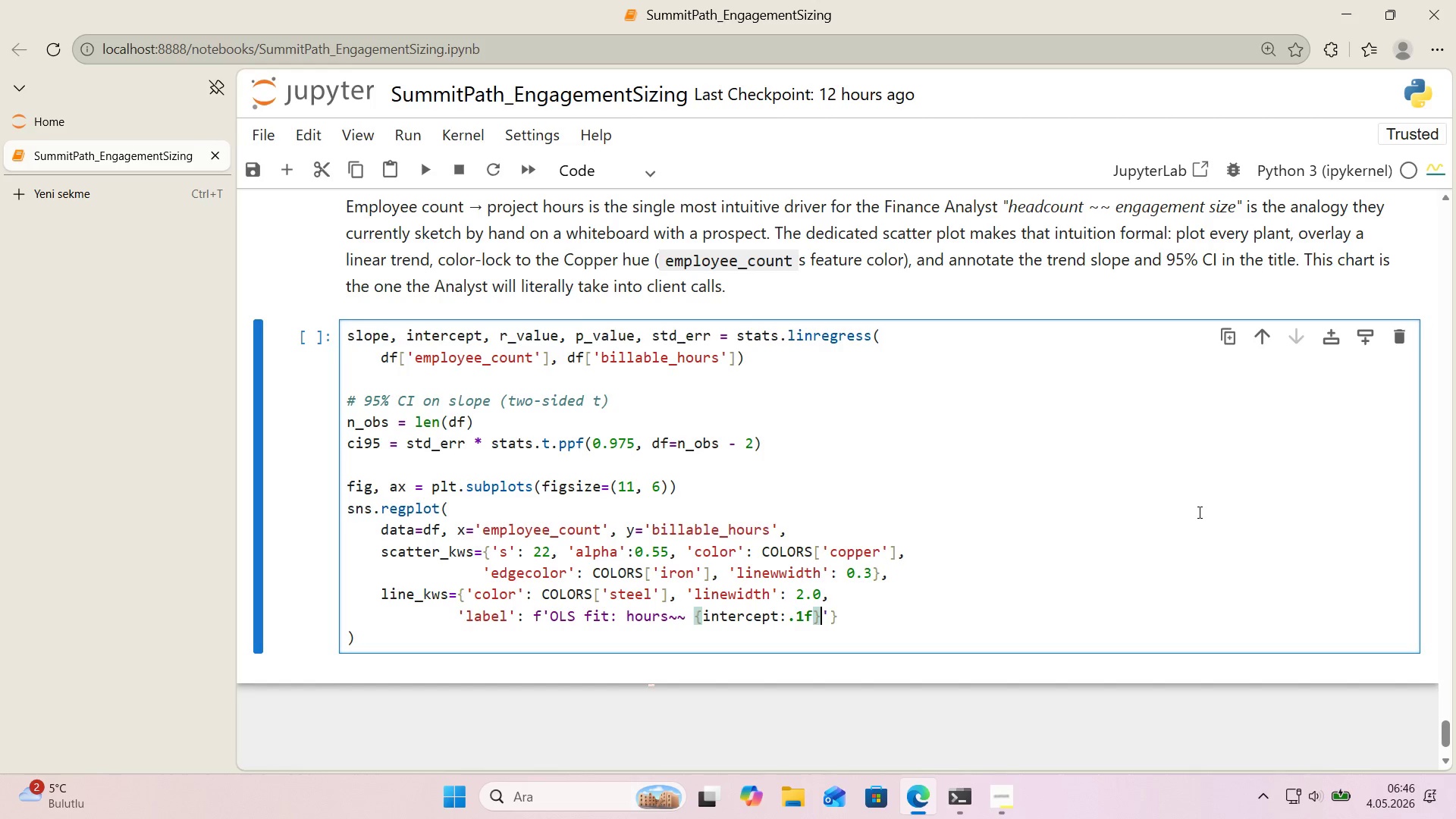 
key(Space)
 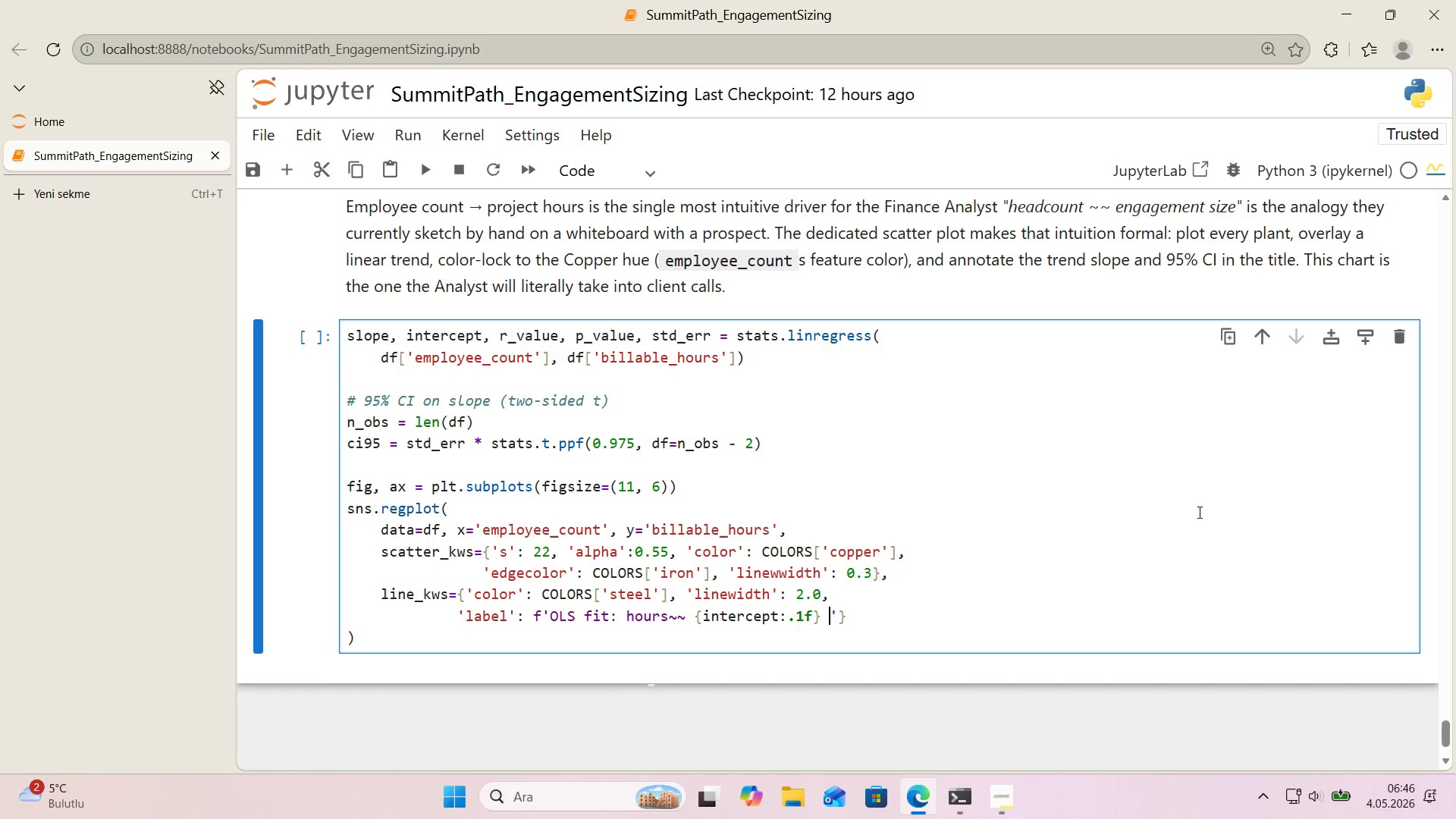 
key(NumpadAdd)
 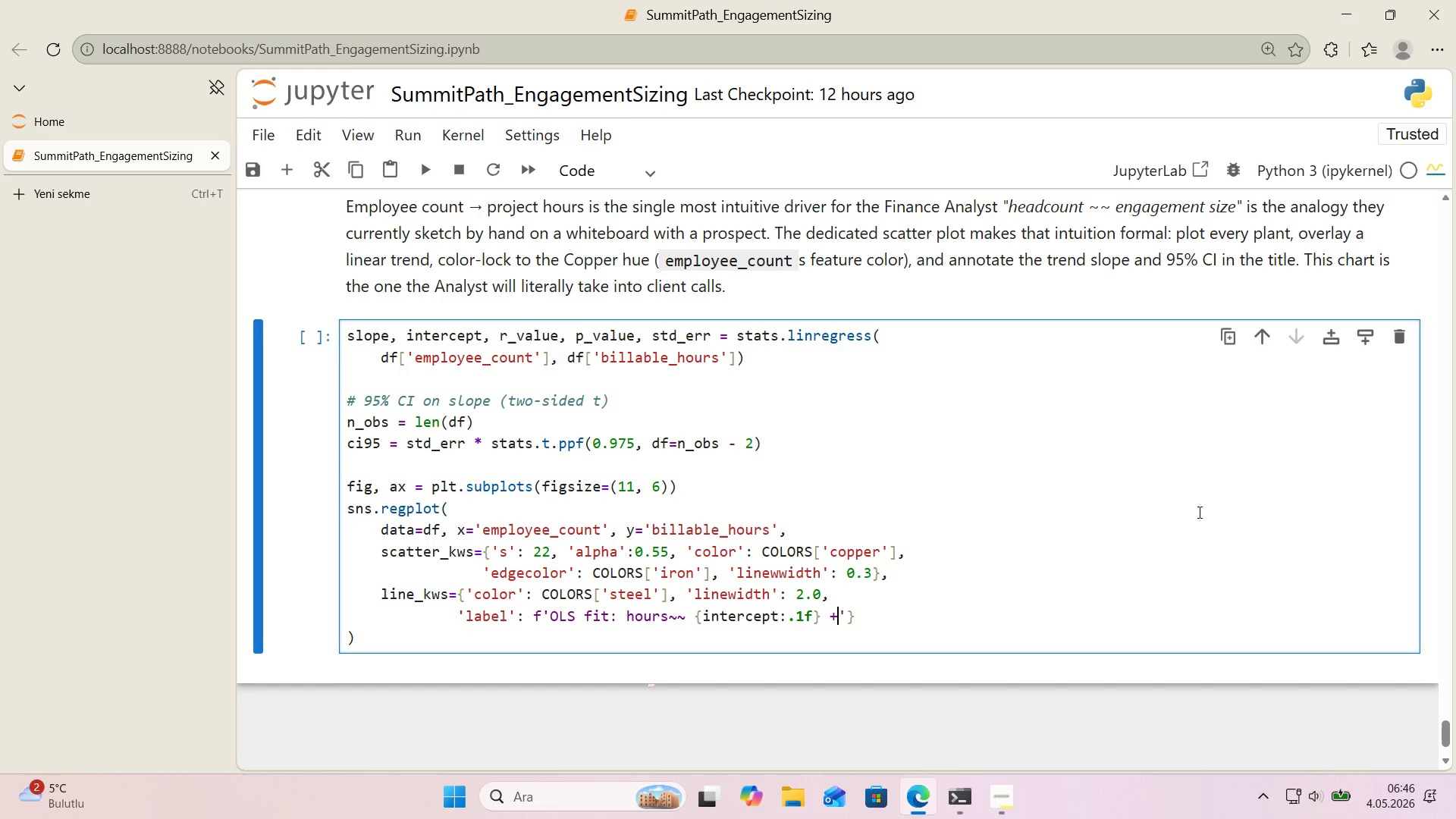 
key(Space)
 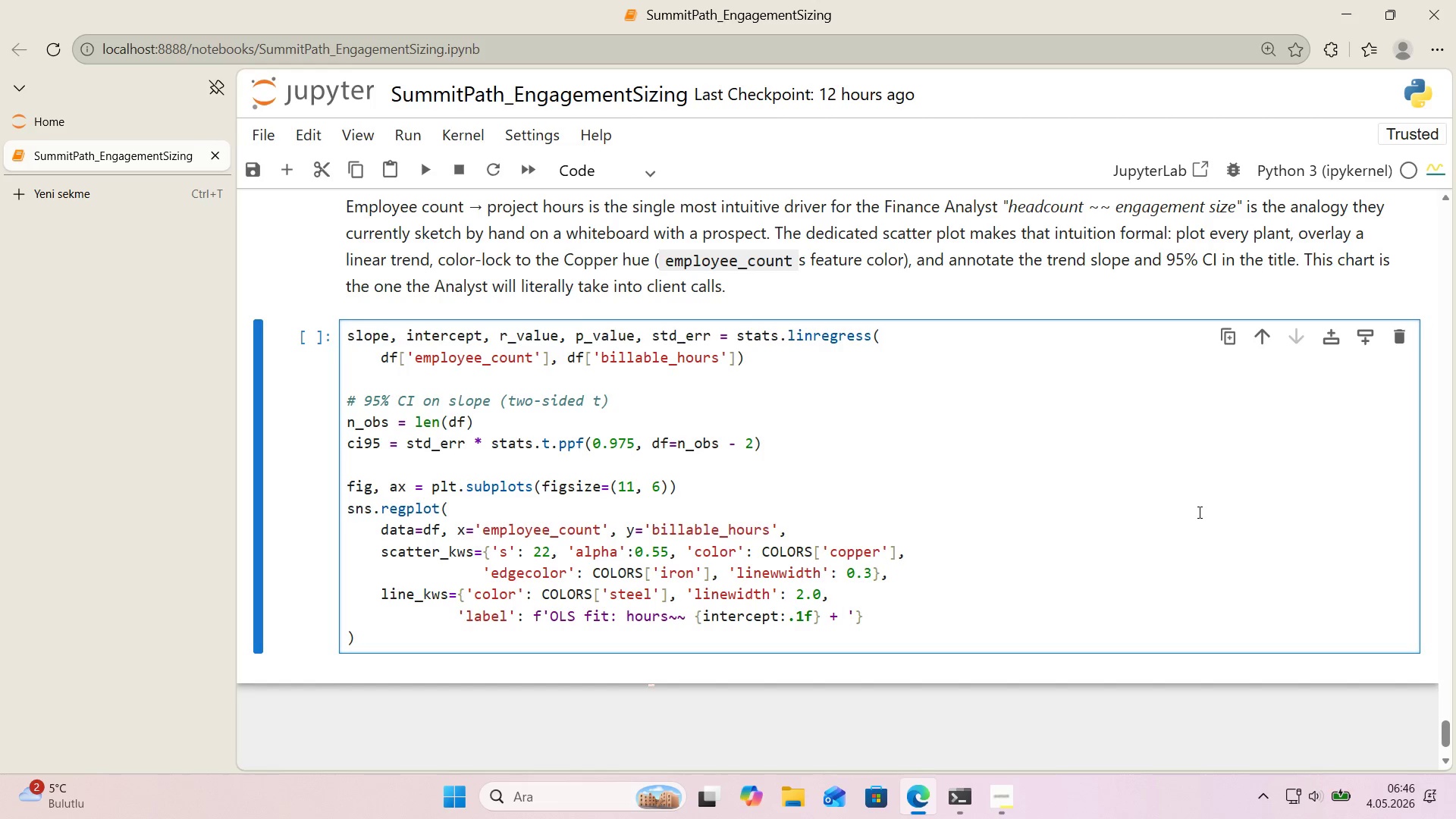 
key(Alt+Control+7)
 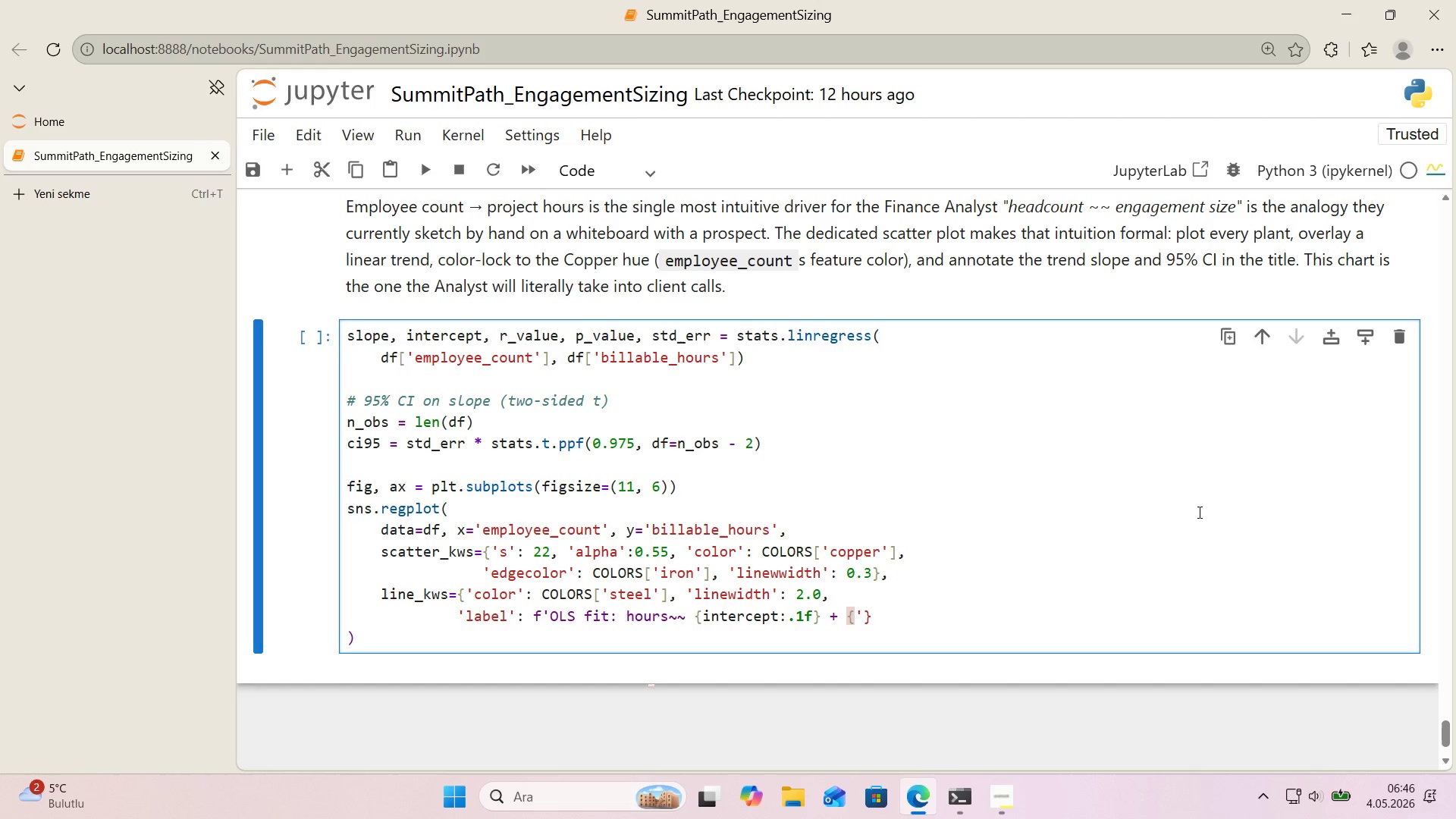 
key(Alt+Control+0)
 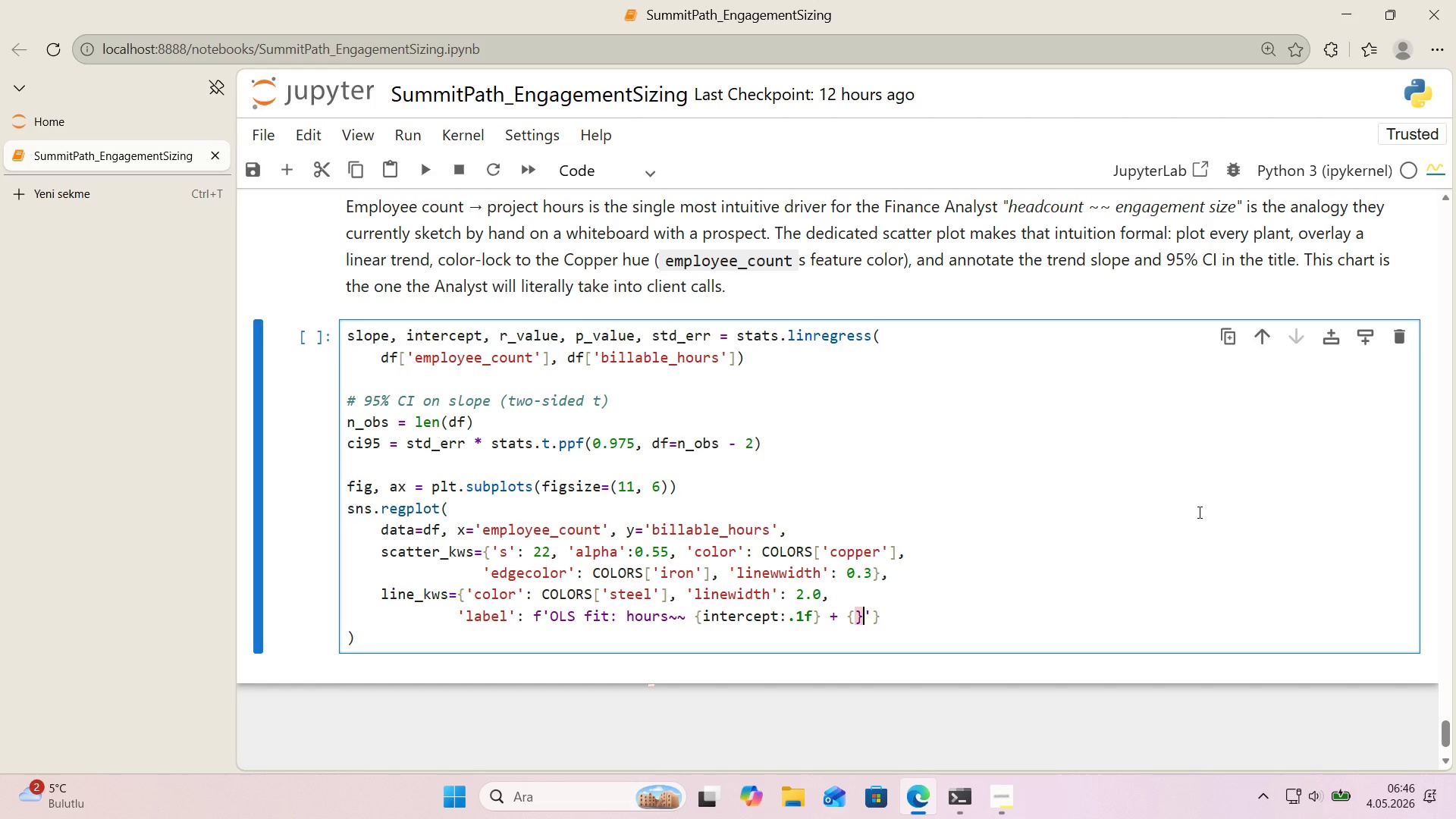 
key(ArrowLeft)
 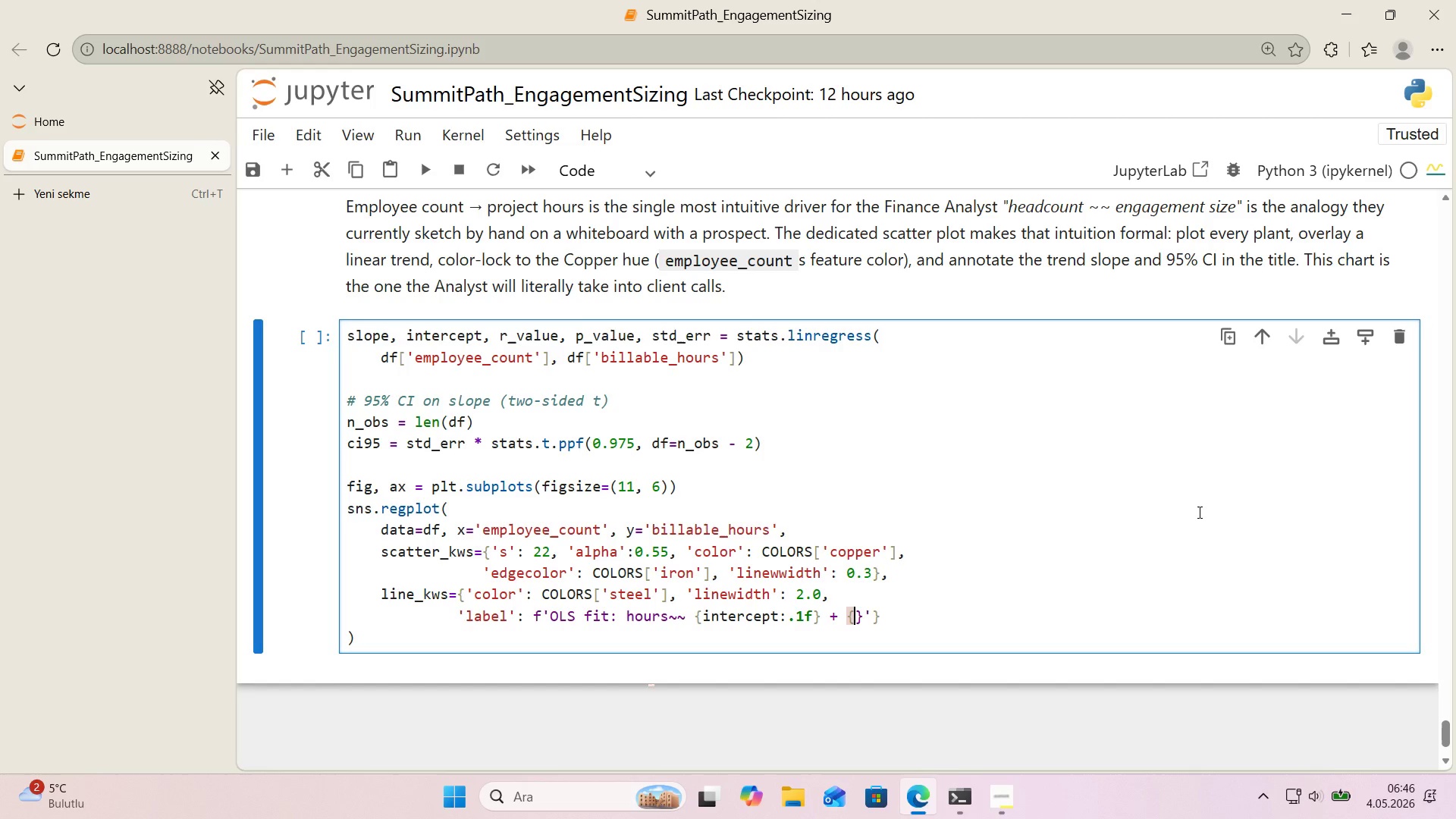 
type(slope>.3f)
 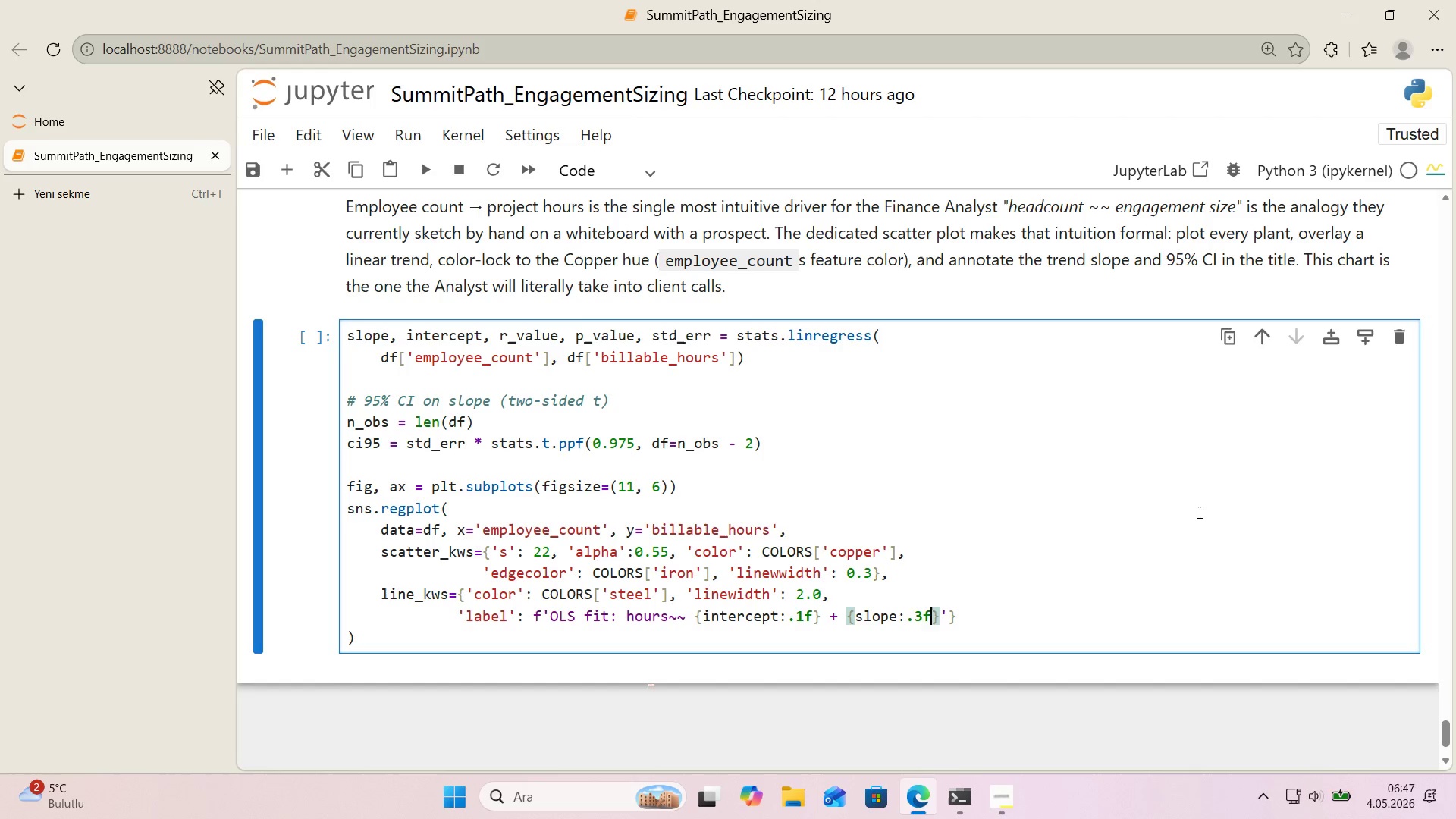 
key(ArrowRight)
 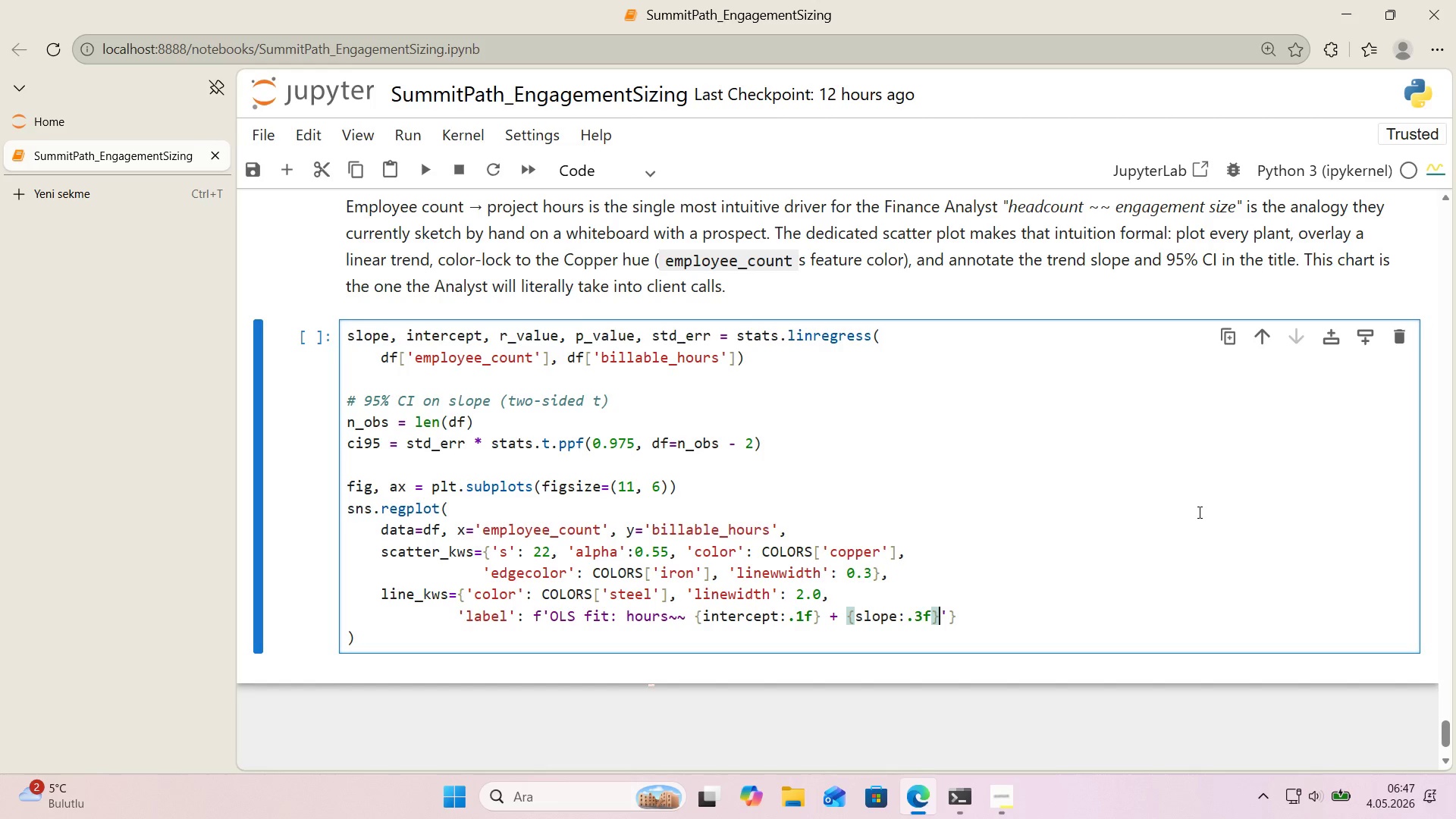 
type( x employees)
 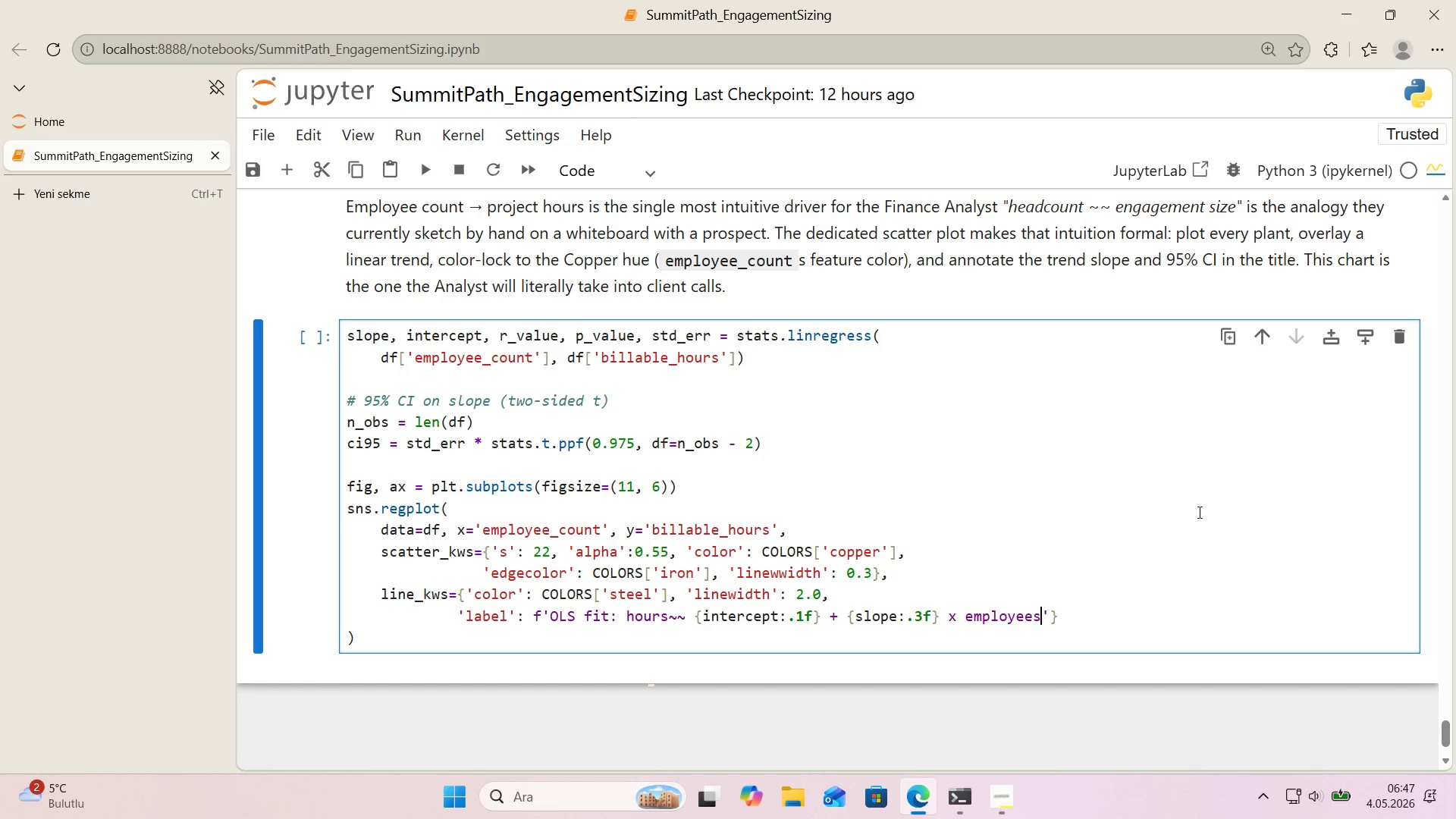 
key(ArrowRight)
 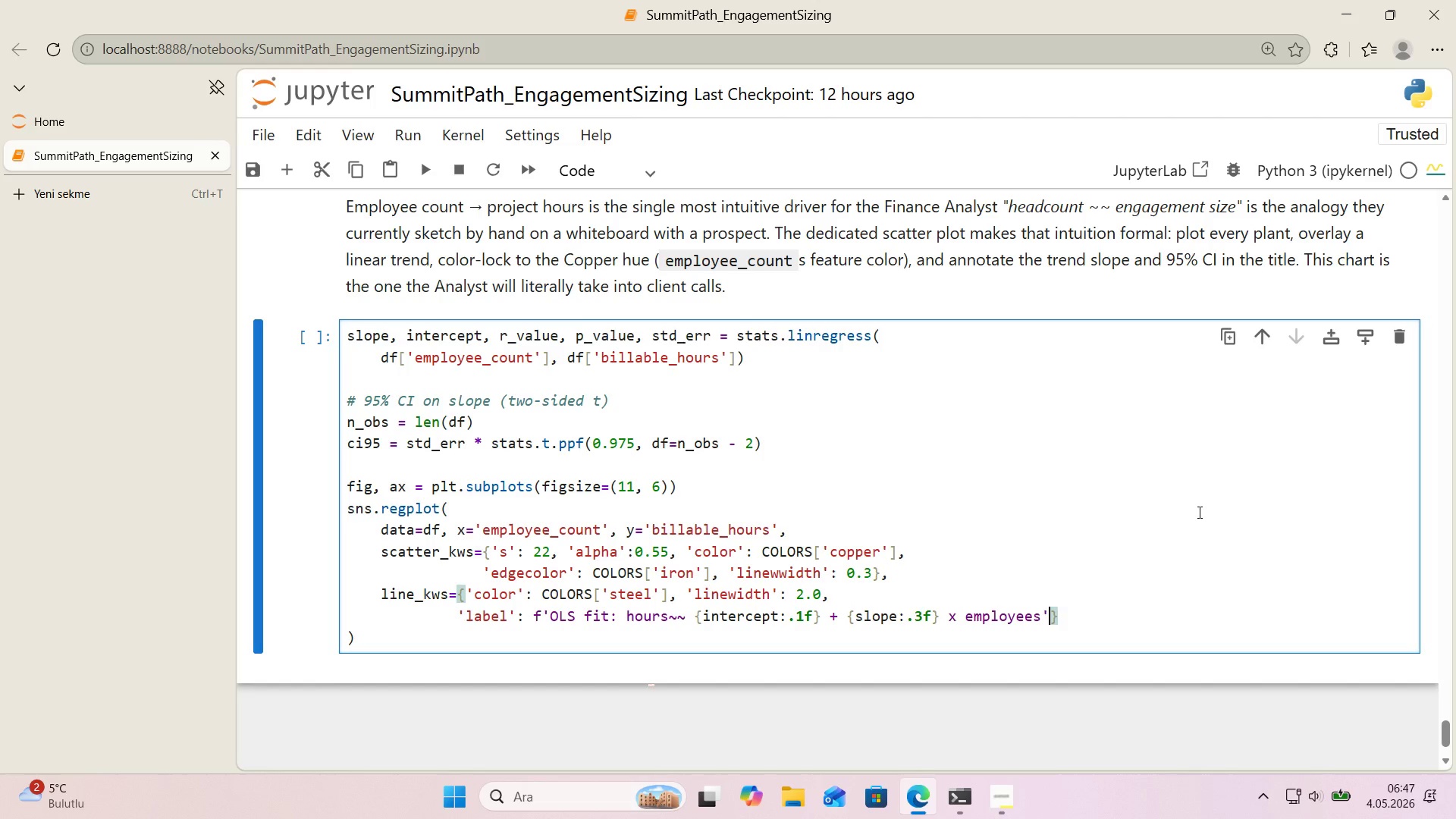 
key(ArrowRight)
 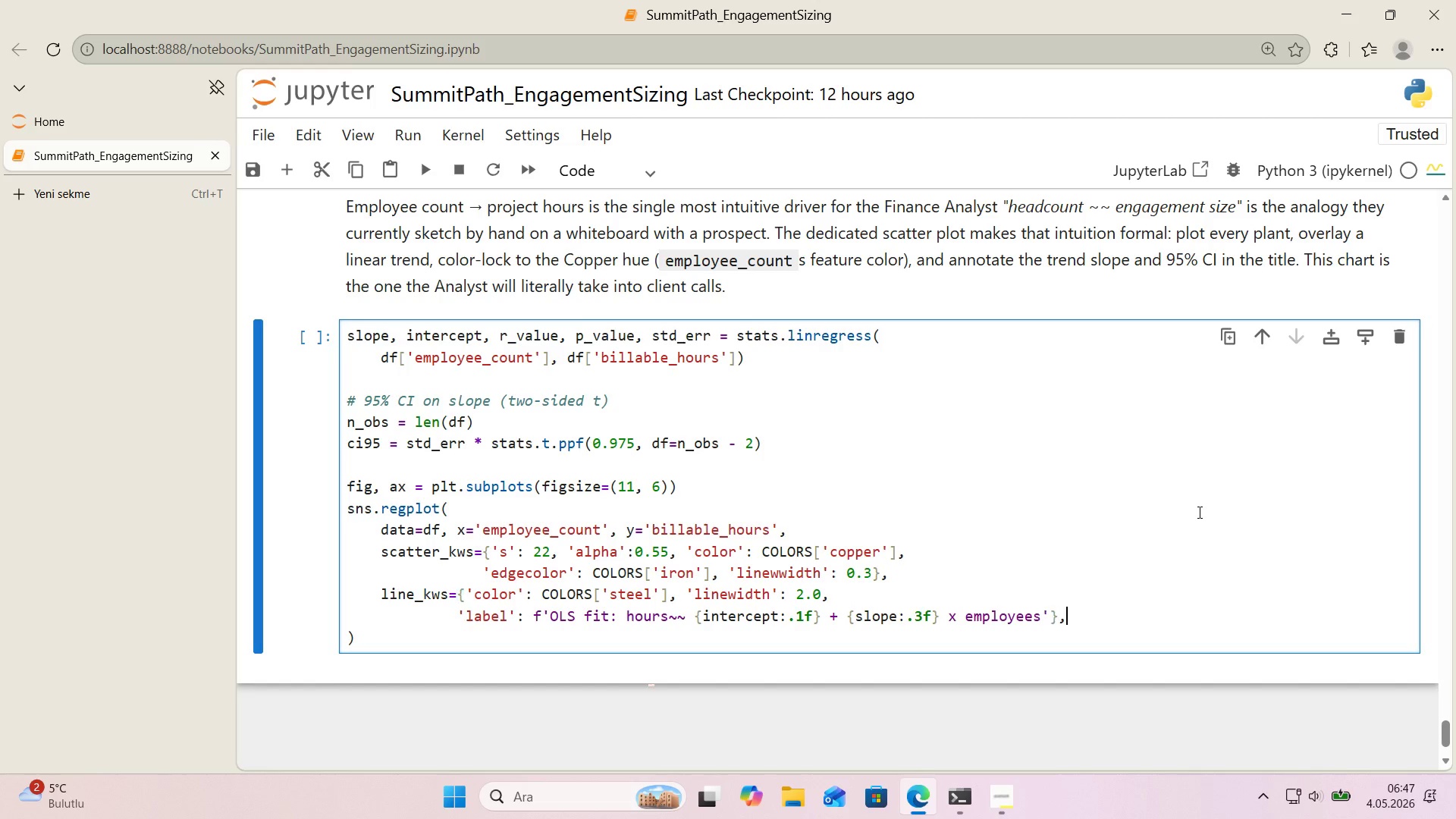 
key(Comma)
 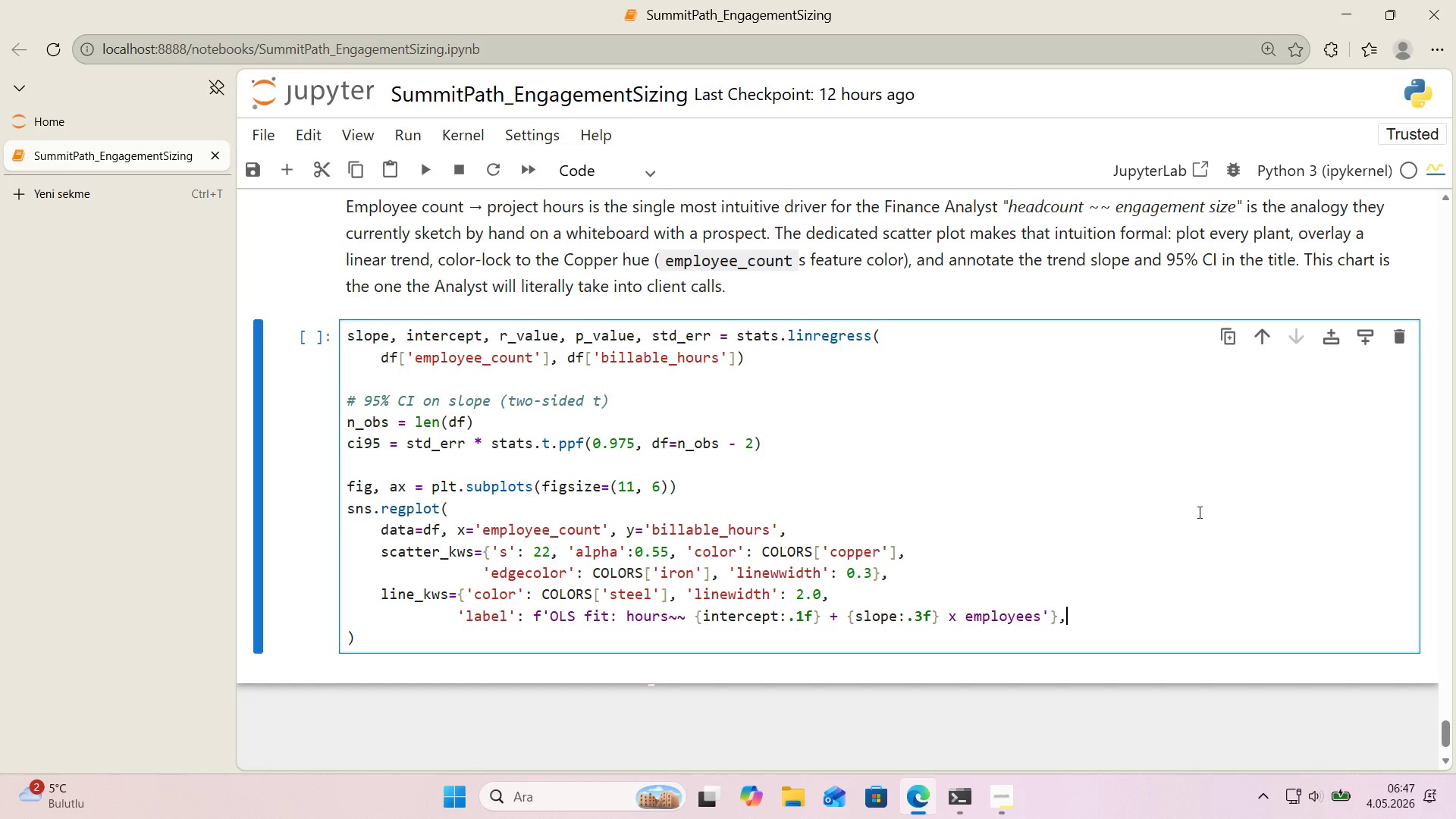 
key(Enter)
 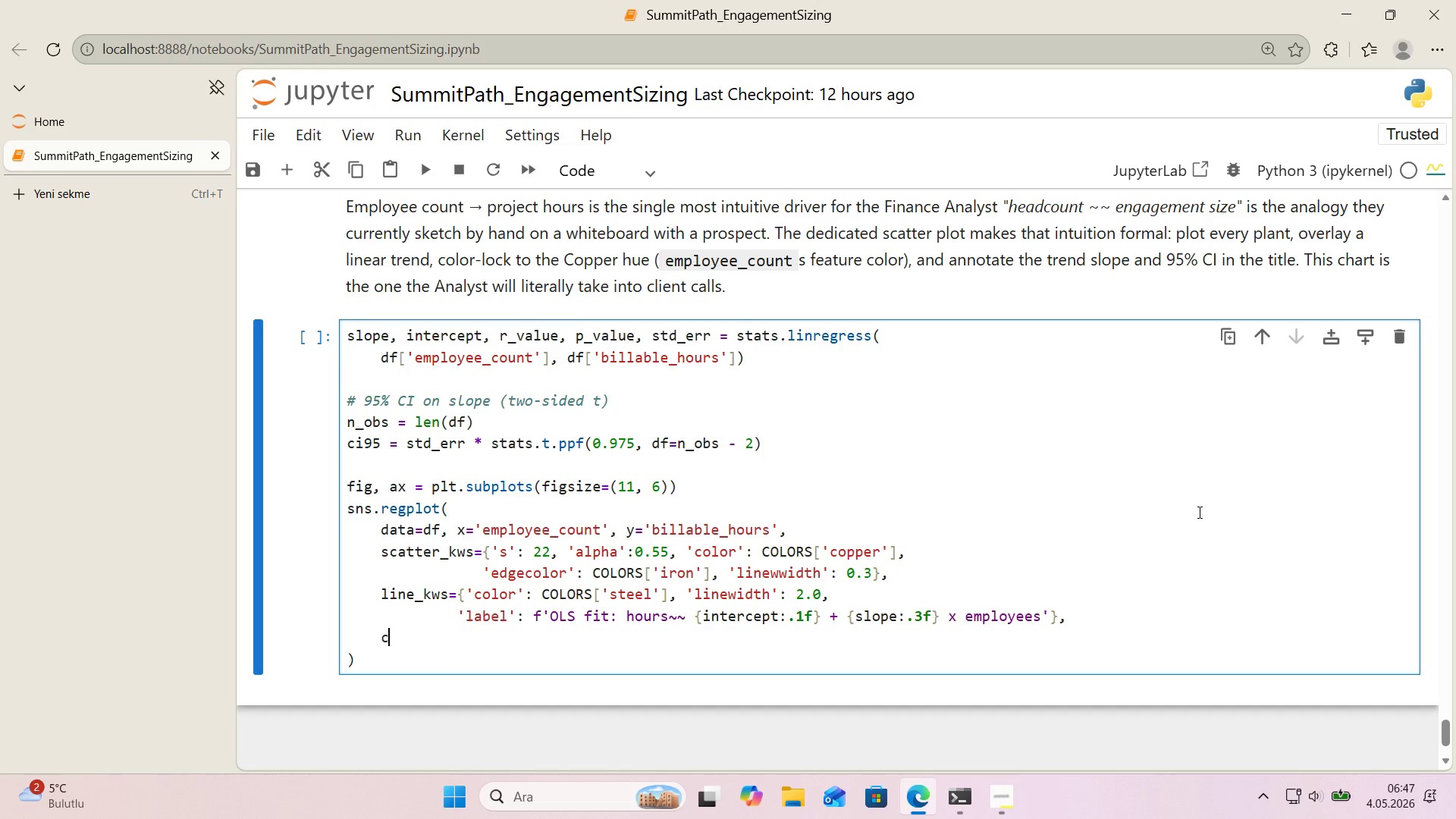 
type(c')95,)
 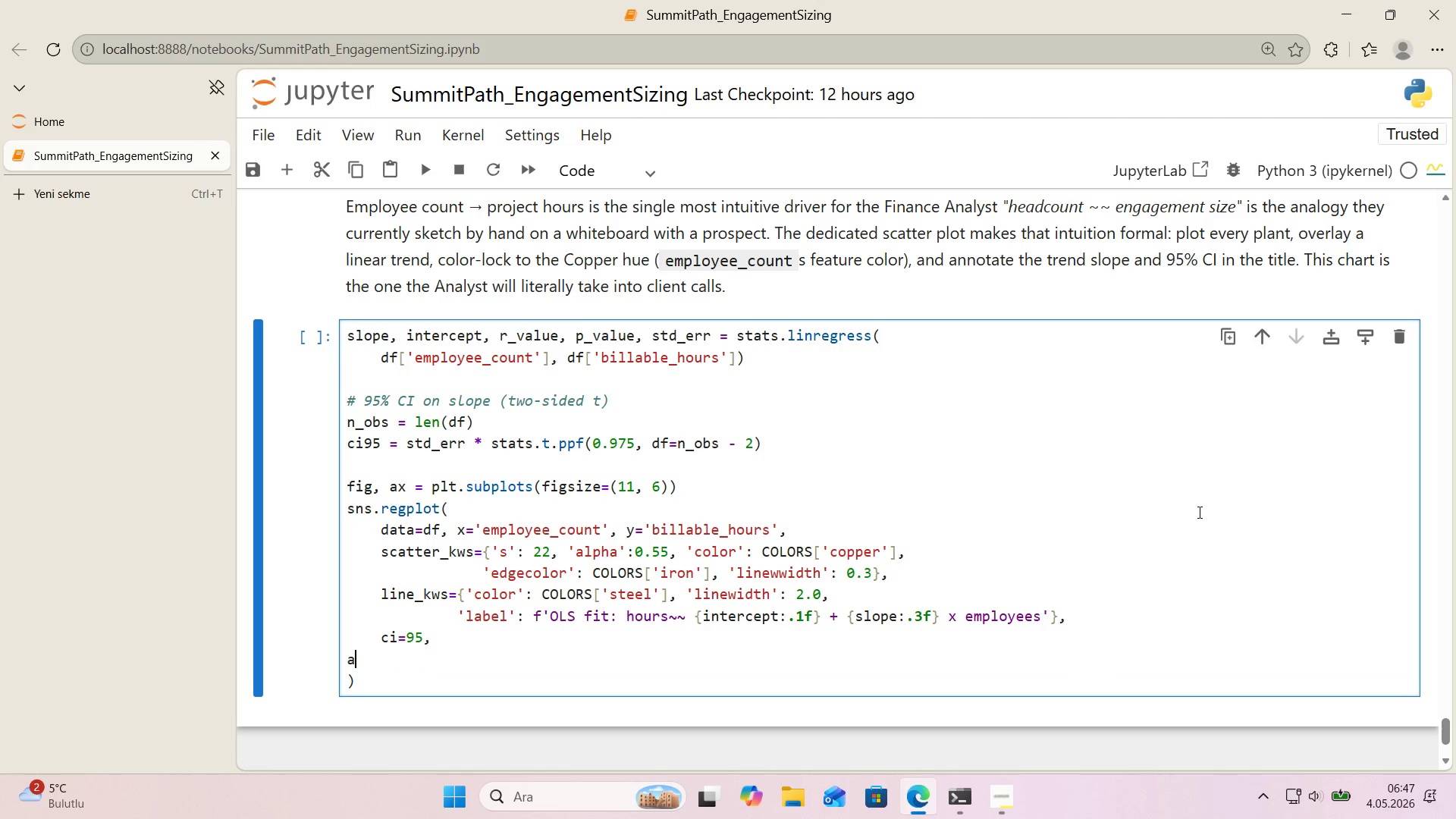 
 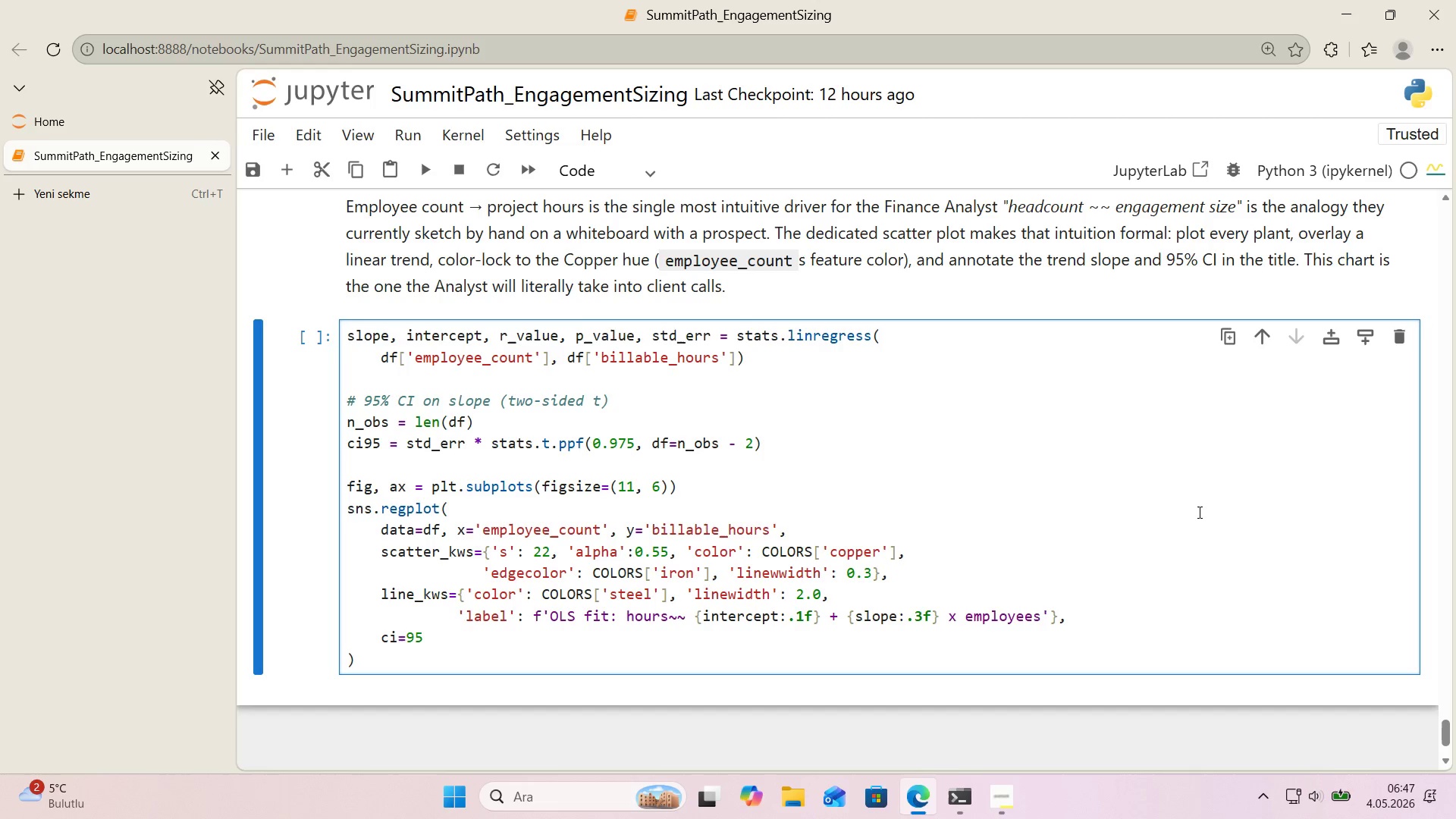 
key(Enter)
 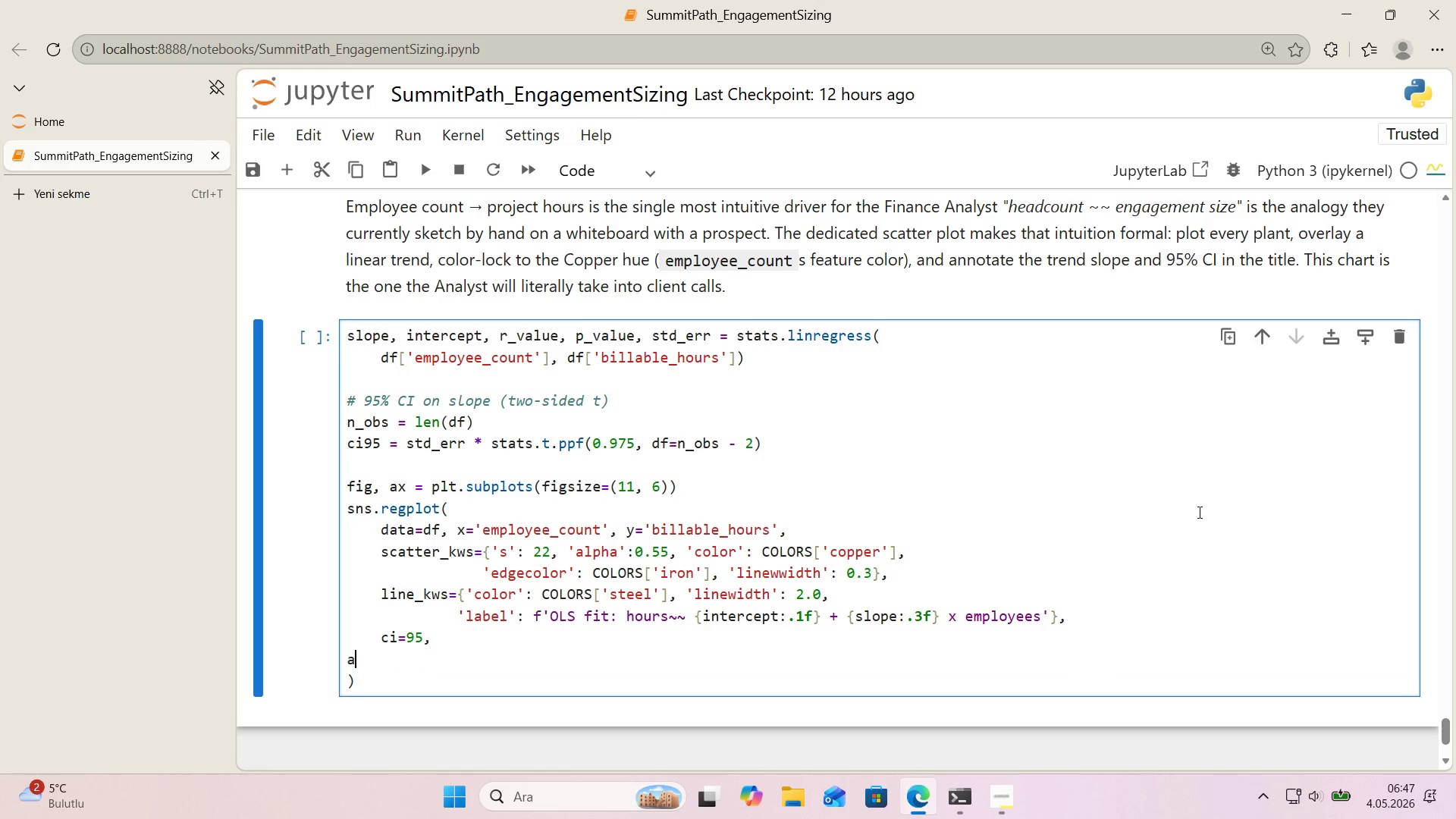 
type(ax)
key(Backspace)
key(Backspace)
key(Tab)
type(ax)ax,)
 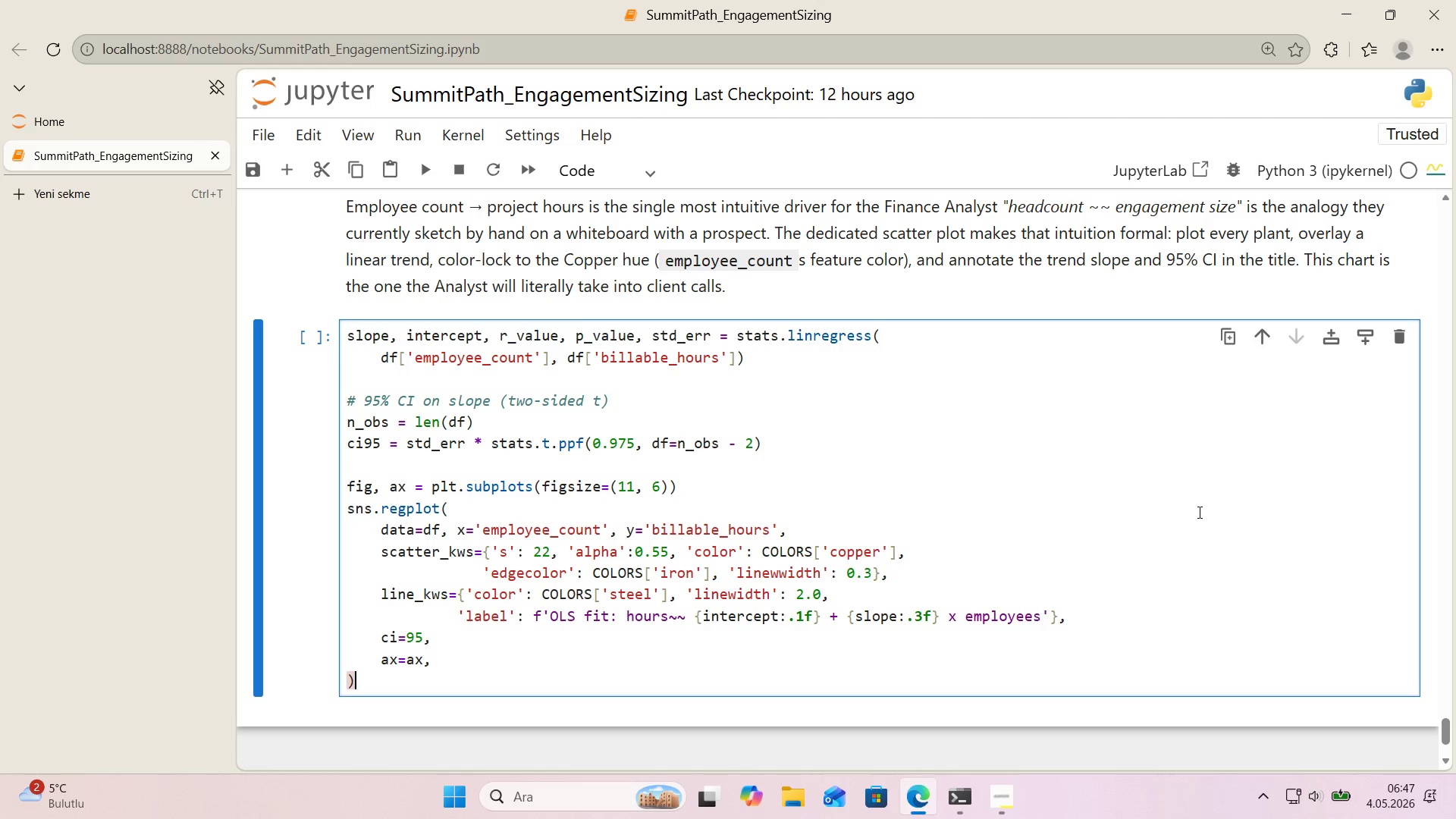 
 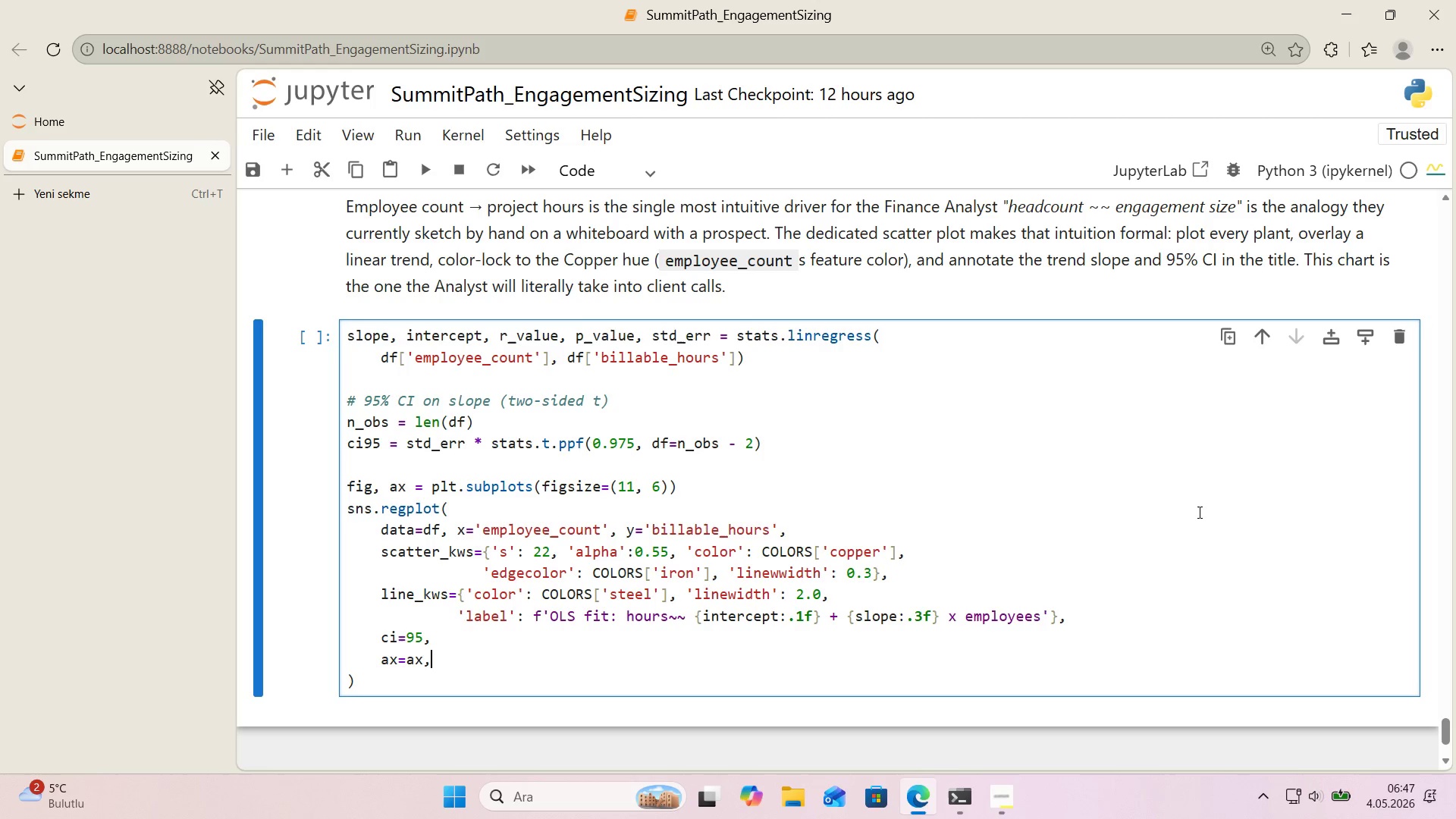 
key(ArrowDown)
 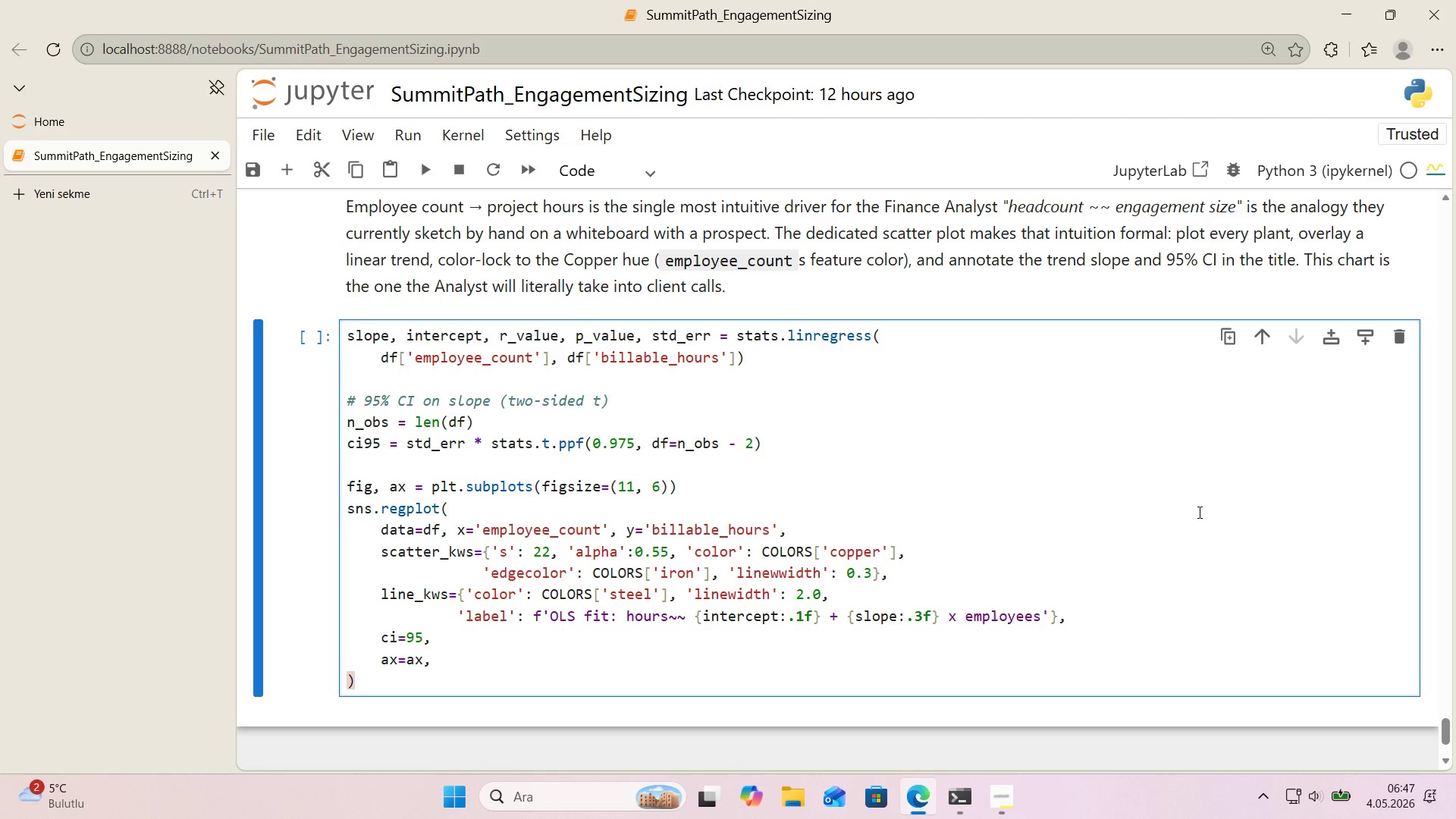 
scroll: coordinate [809, 457], scroll_direction: down, amount: 1.0
 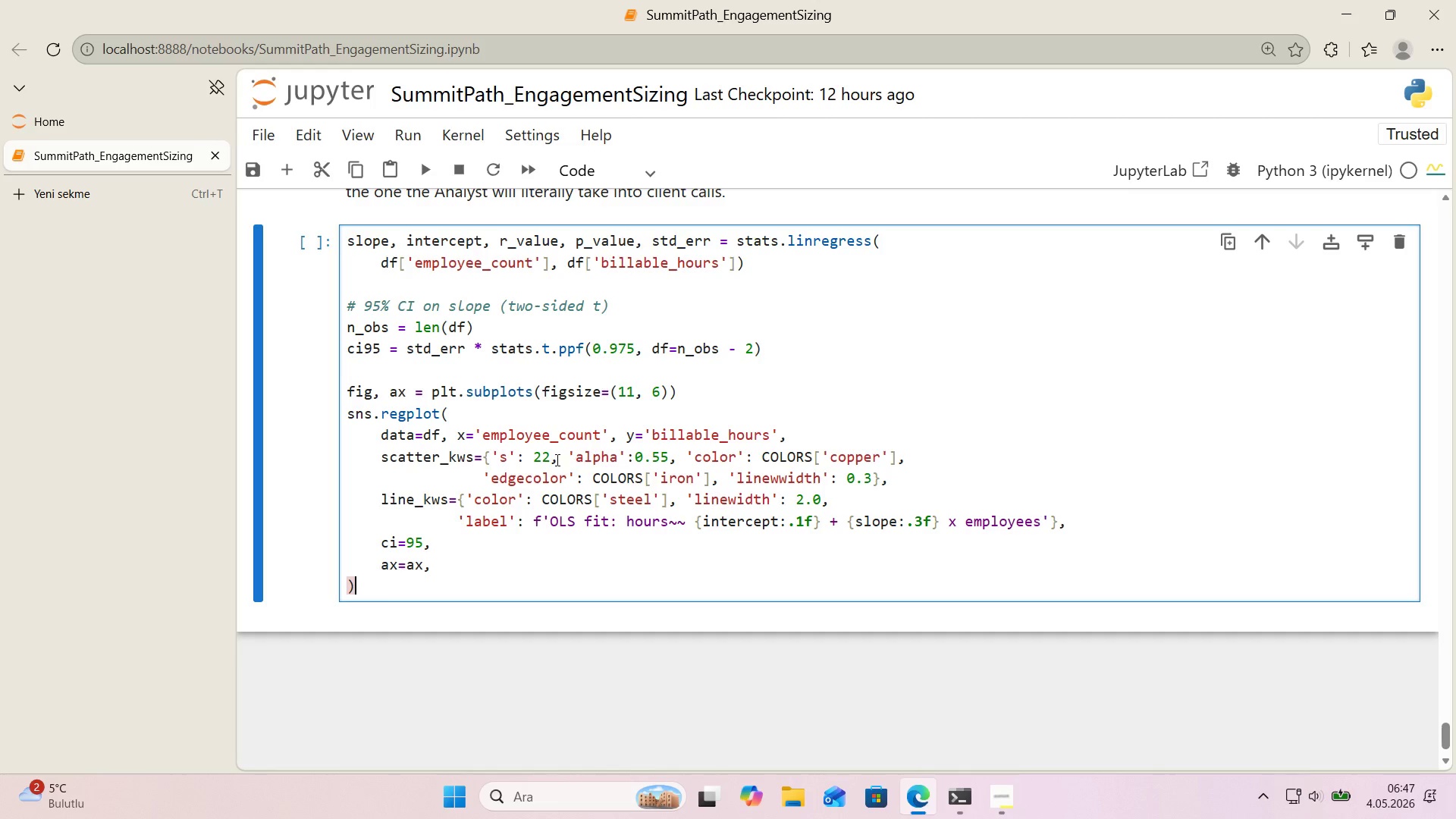 
left_click([456, 406])
 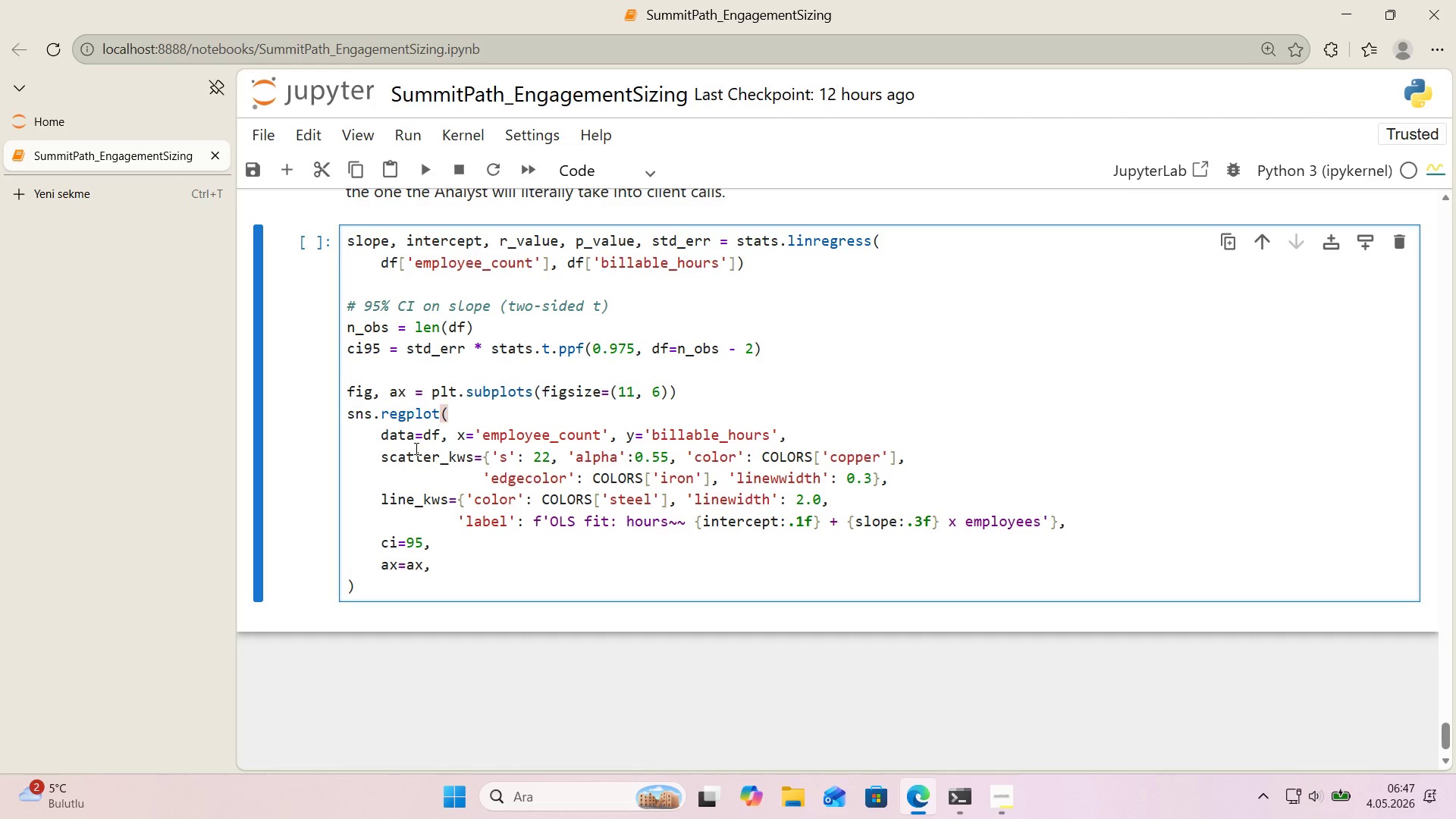 
wait(5.64)
 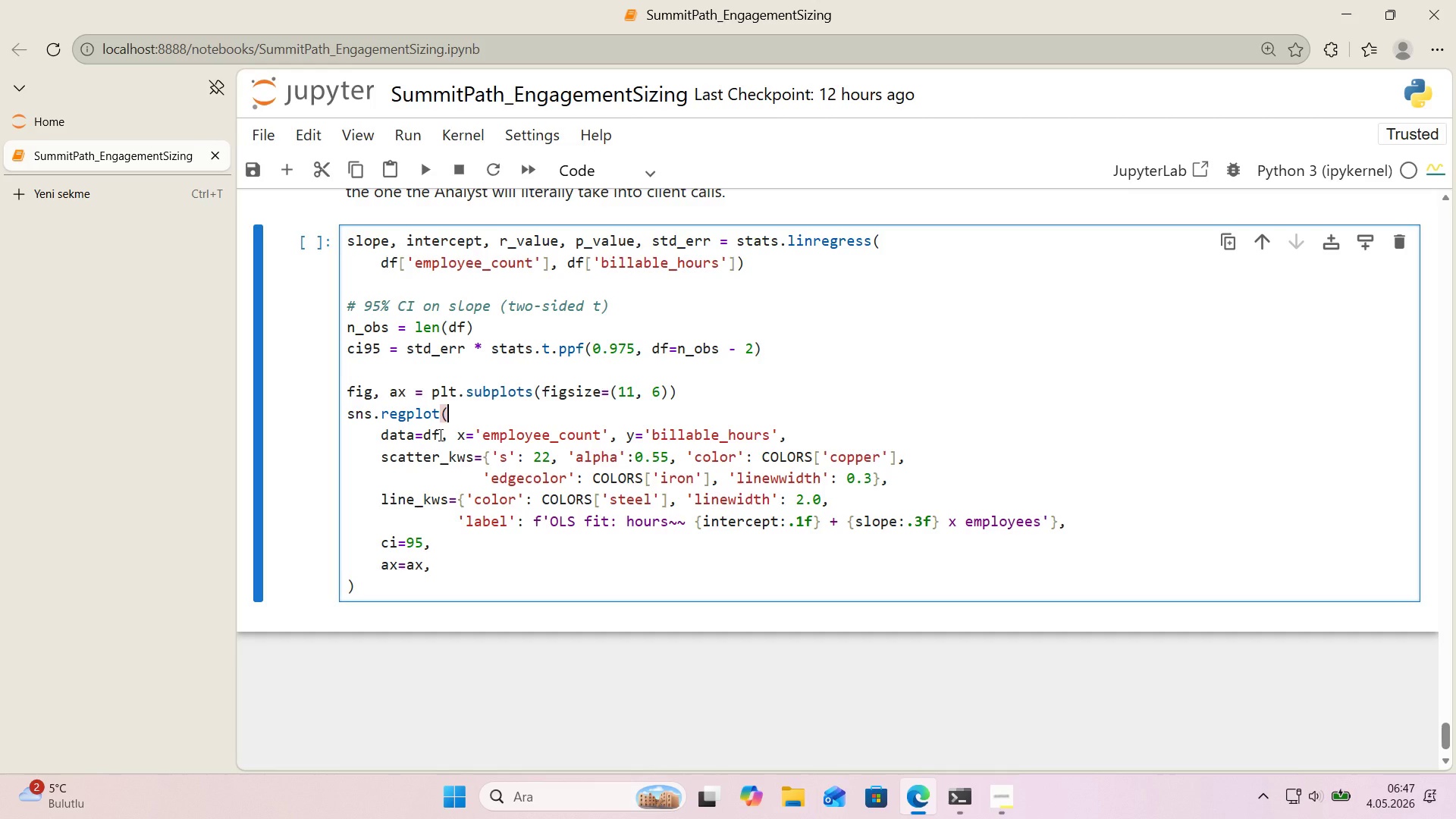 
left_click([448, 436])
 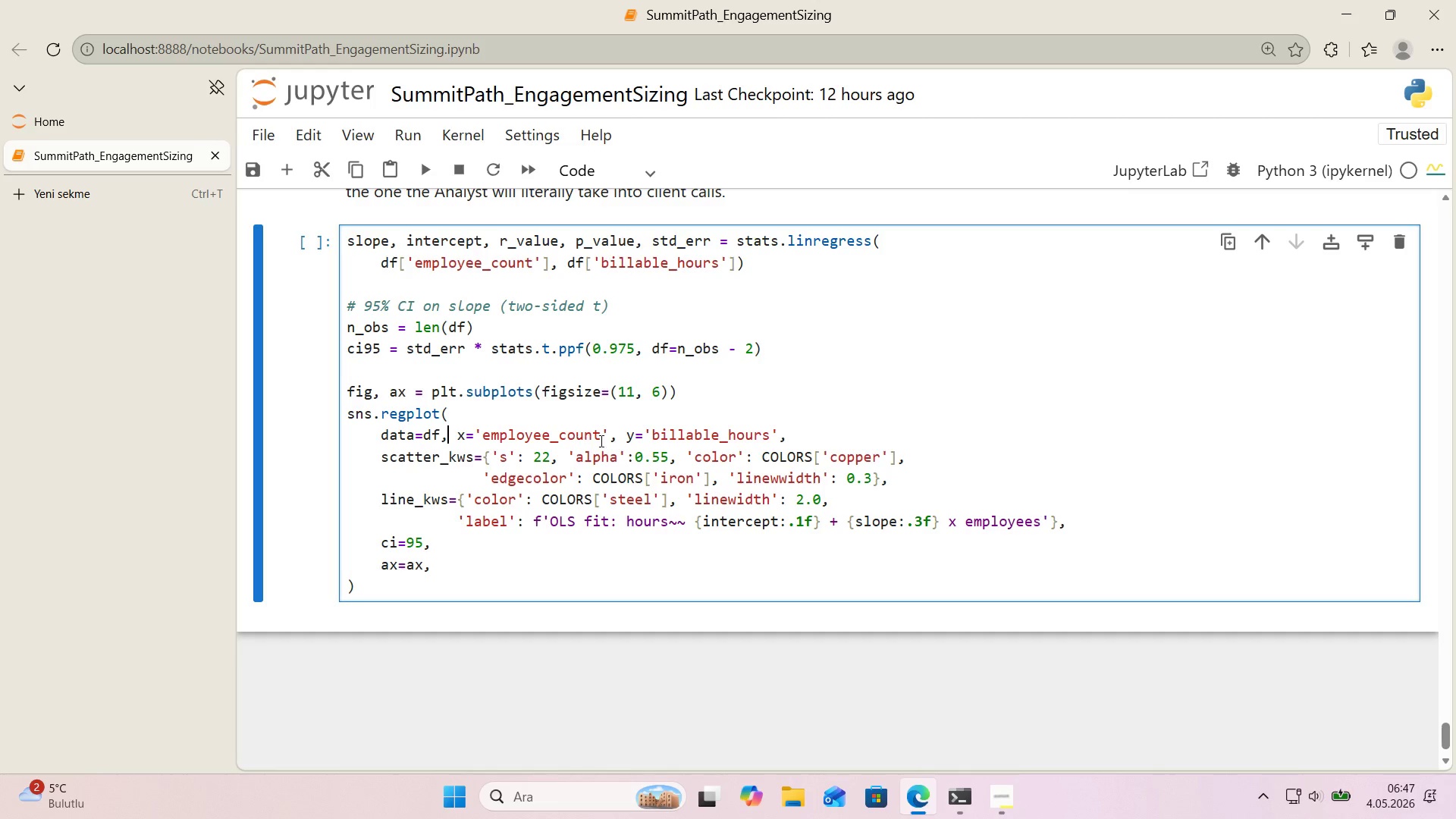 
left_click([613, 435])
 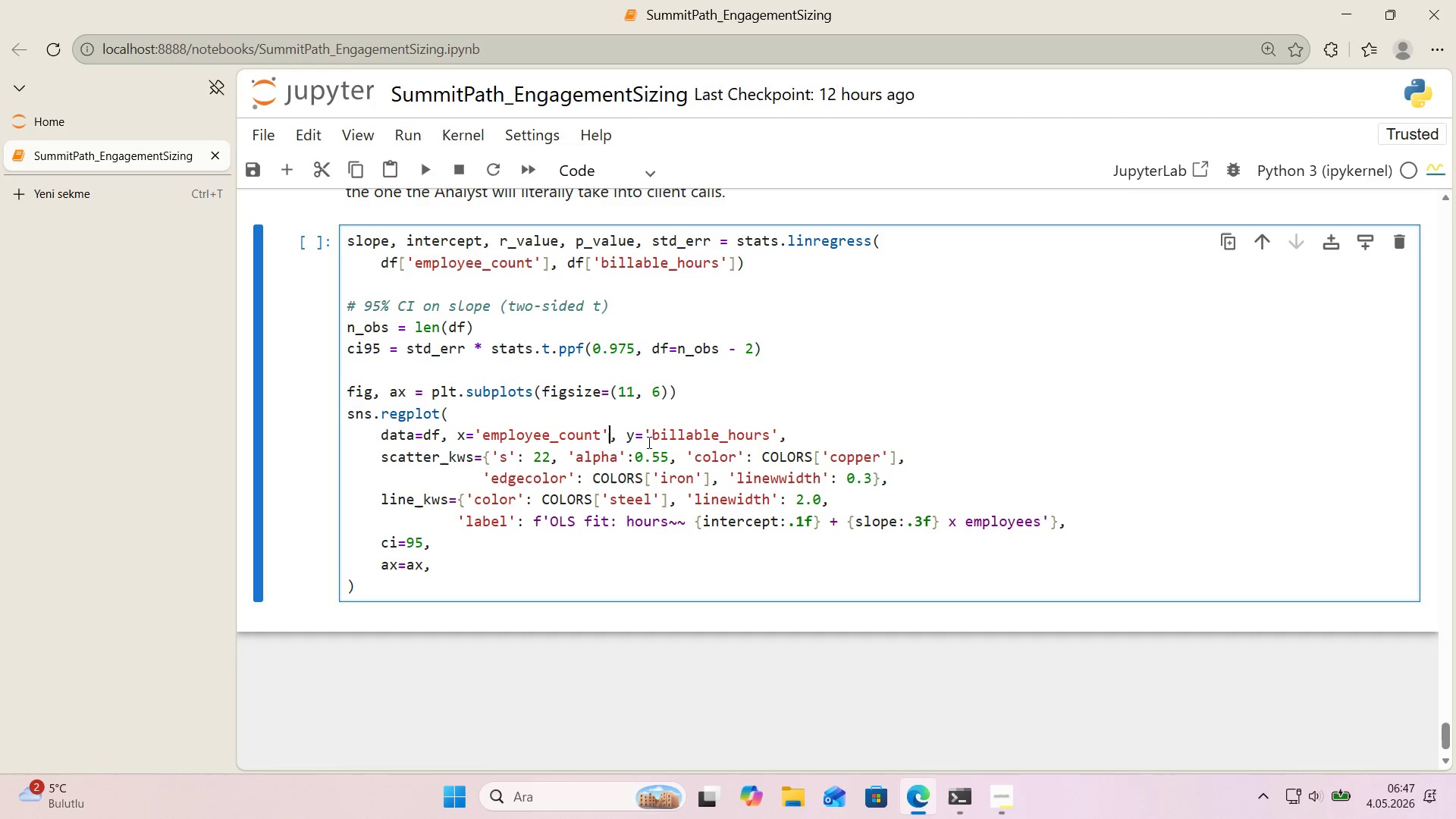 
left_click([491, 461])
 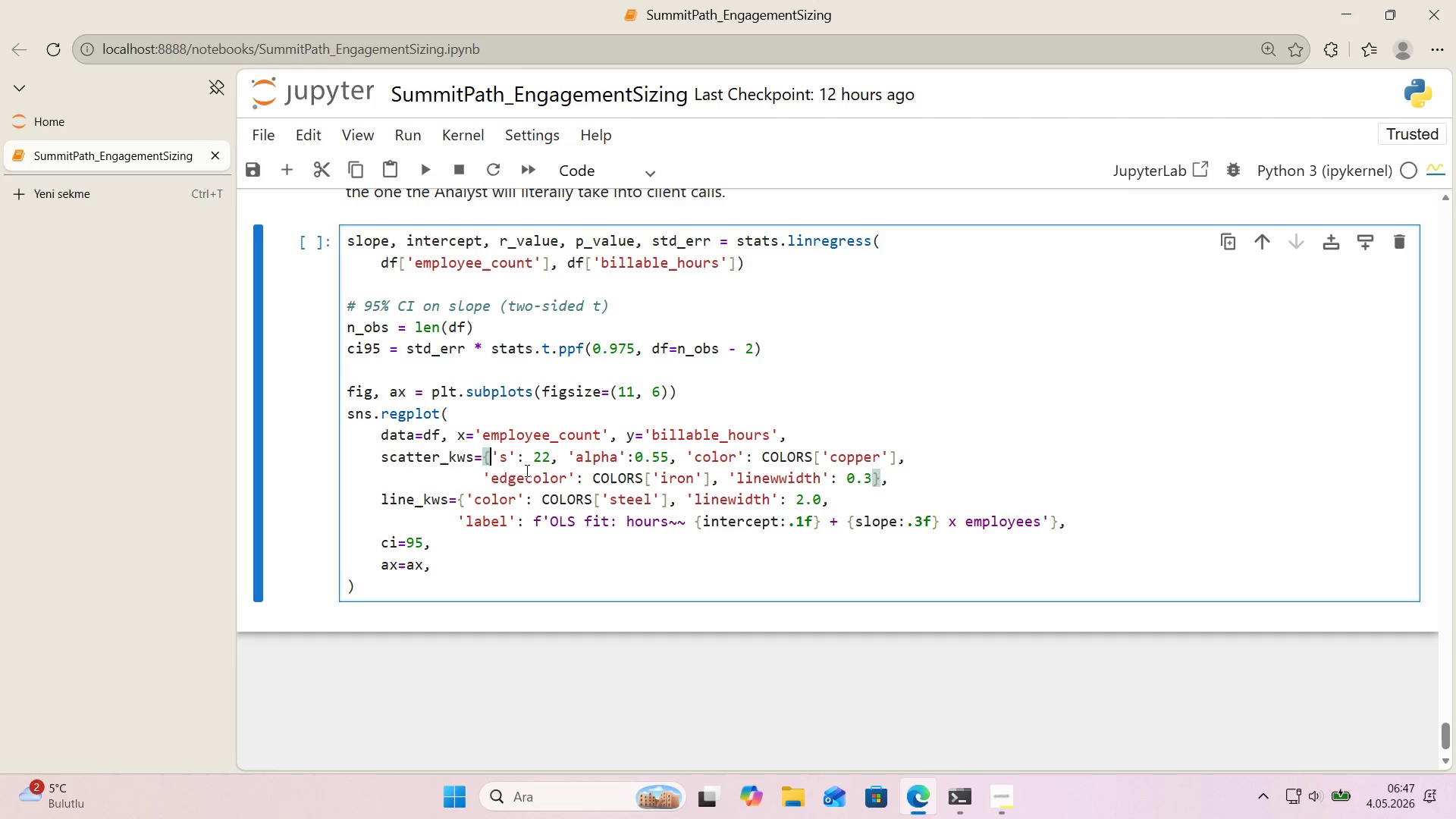 
left_click([554, 459])
 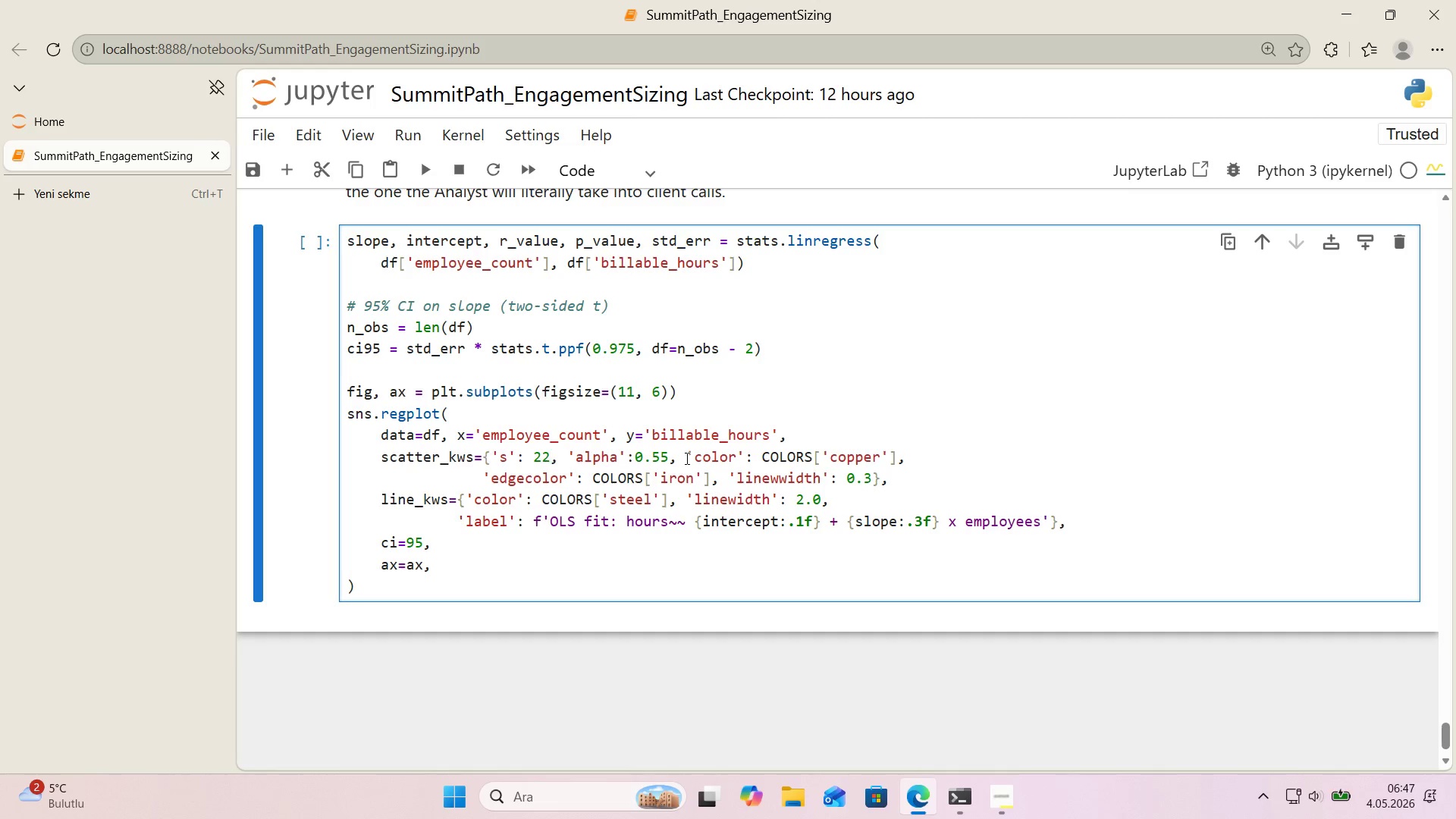 
left_click([676, 459])
 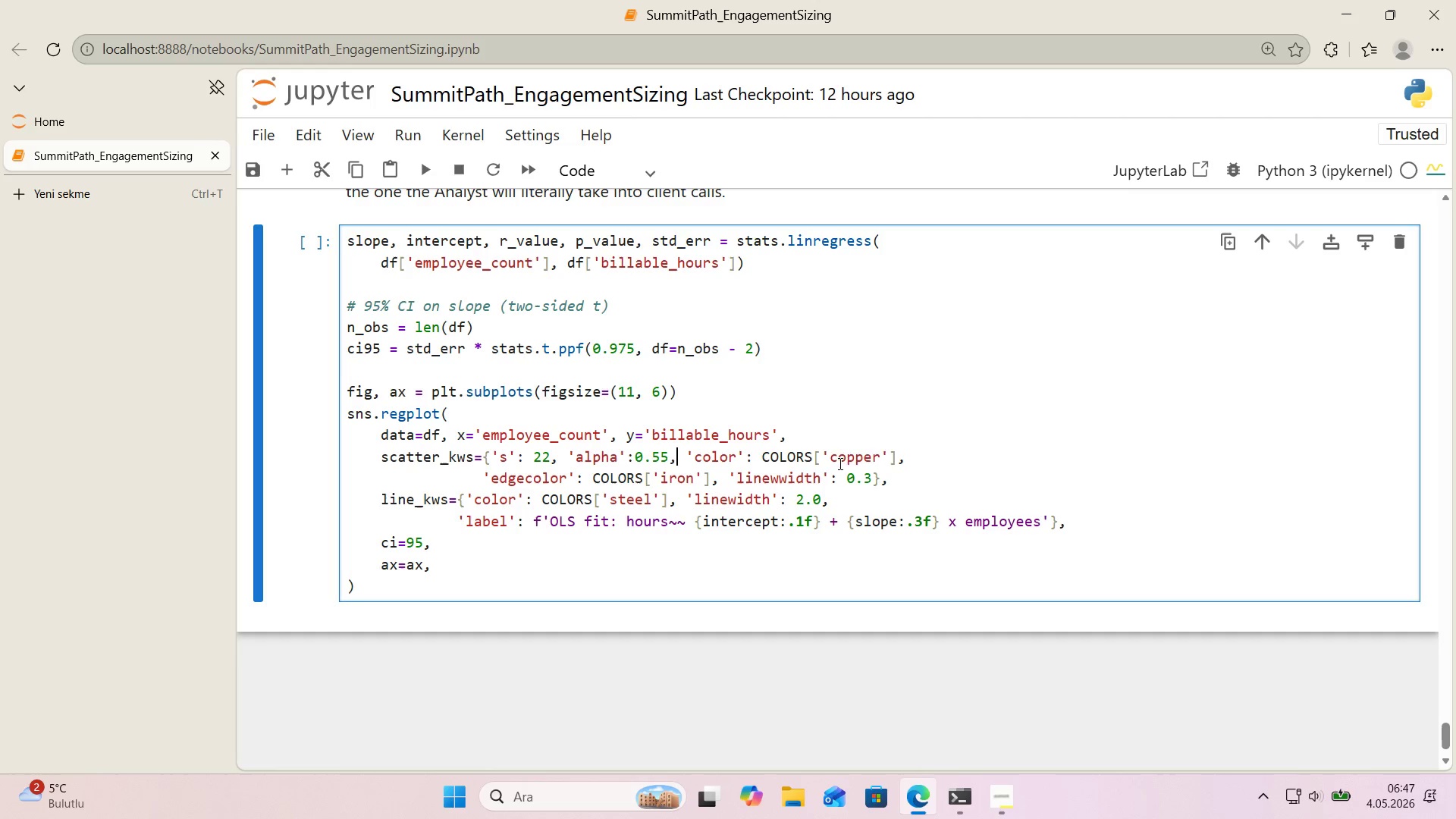 
wait(9.12)
 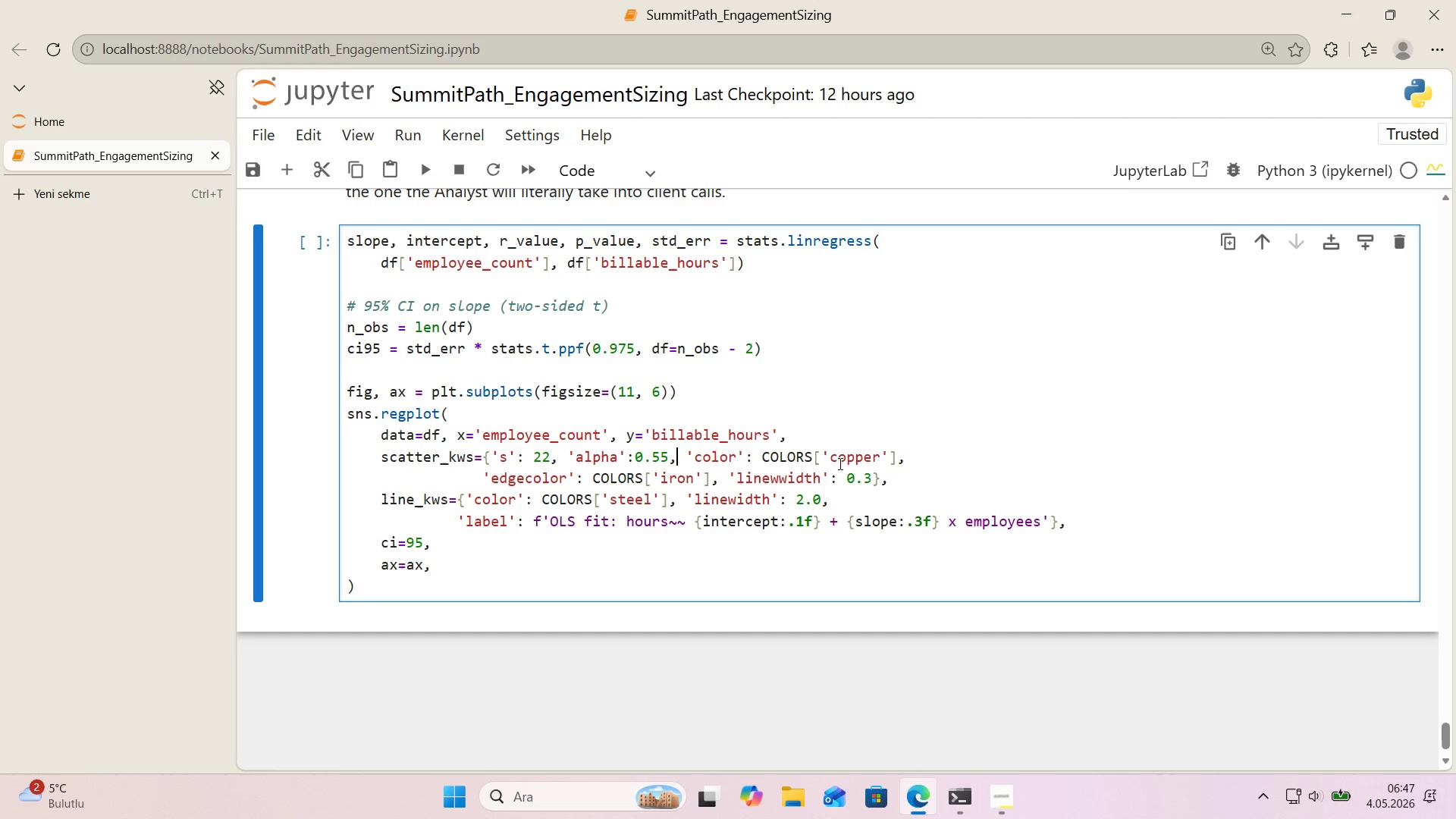 
left_click([720, 479])
 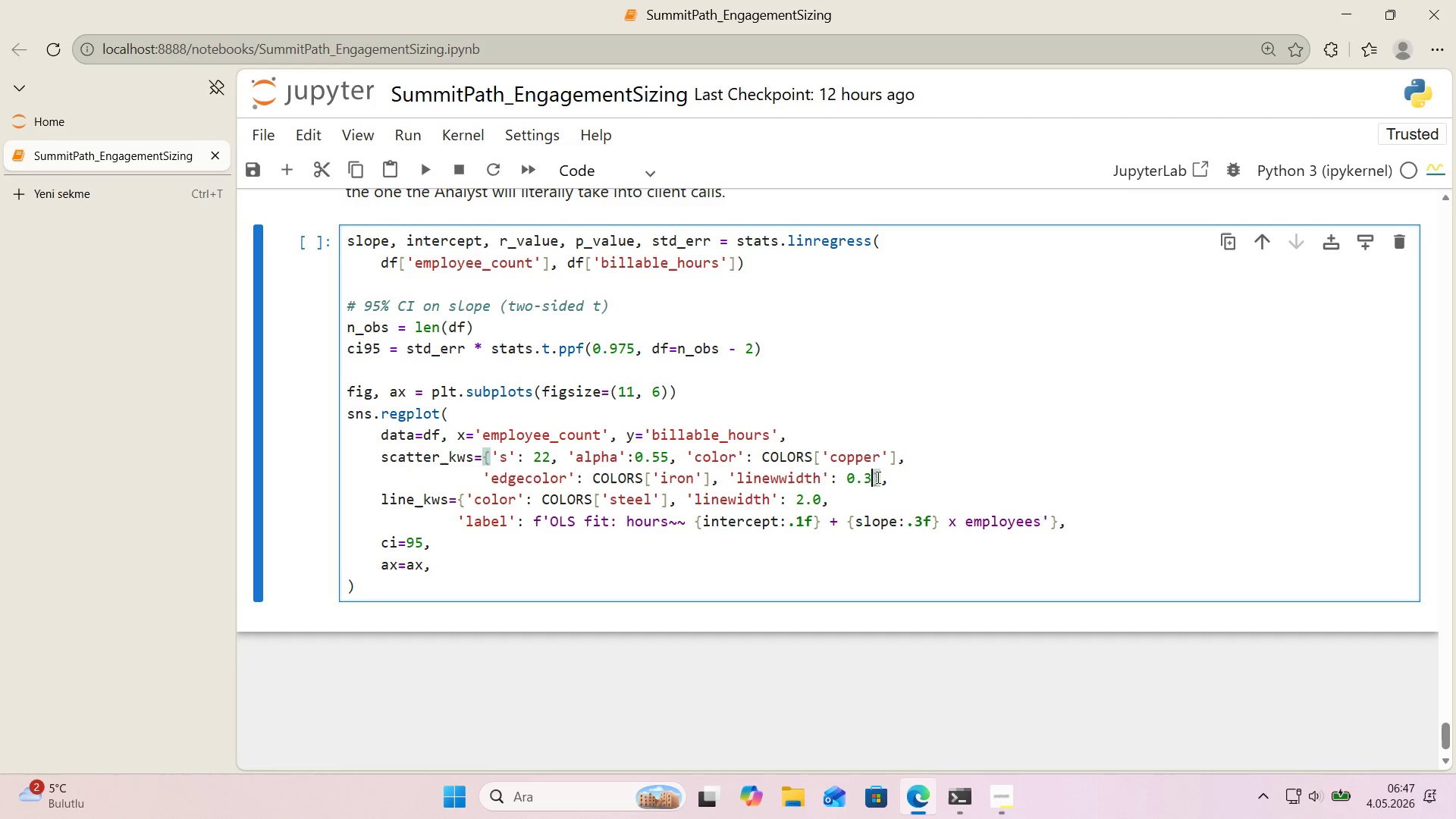 
double_click([883, 477])
 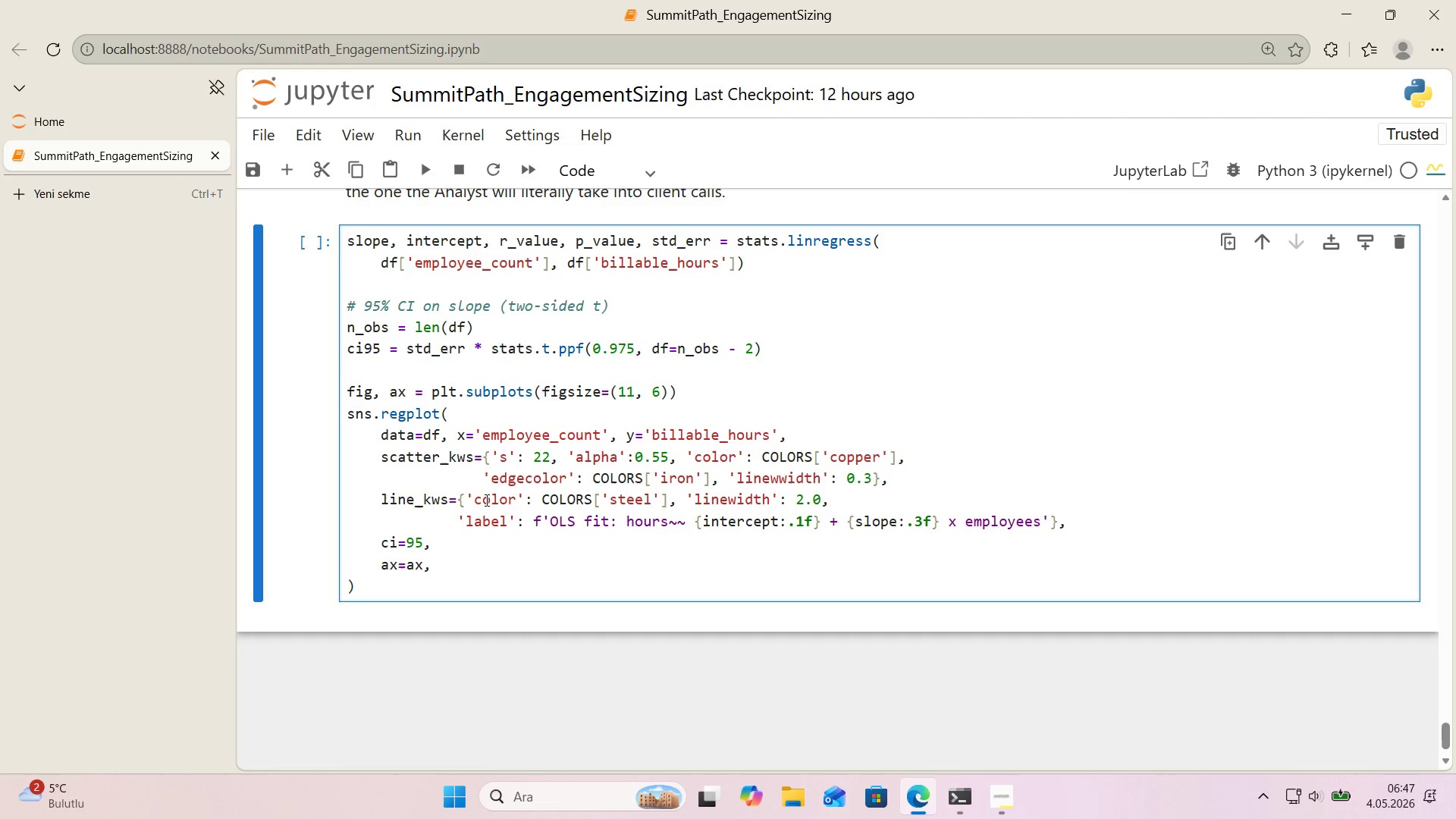 
scroll: coordinate [485, 500], scroll_direction: down, amount: 1.0
 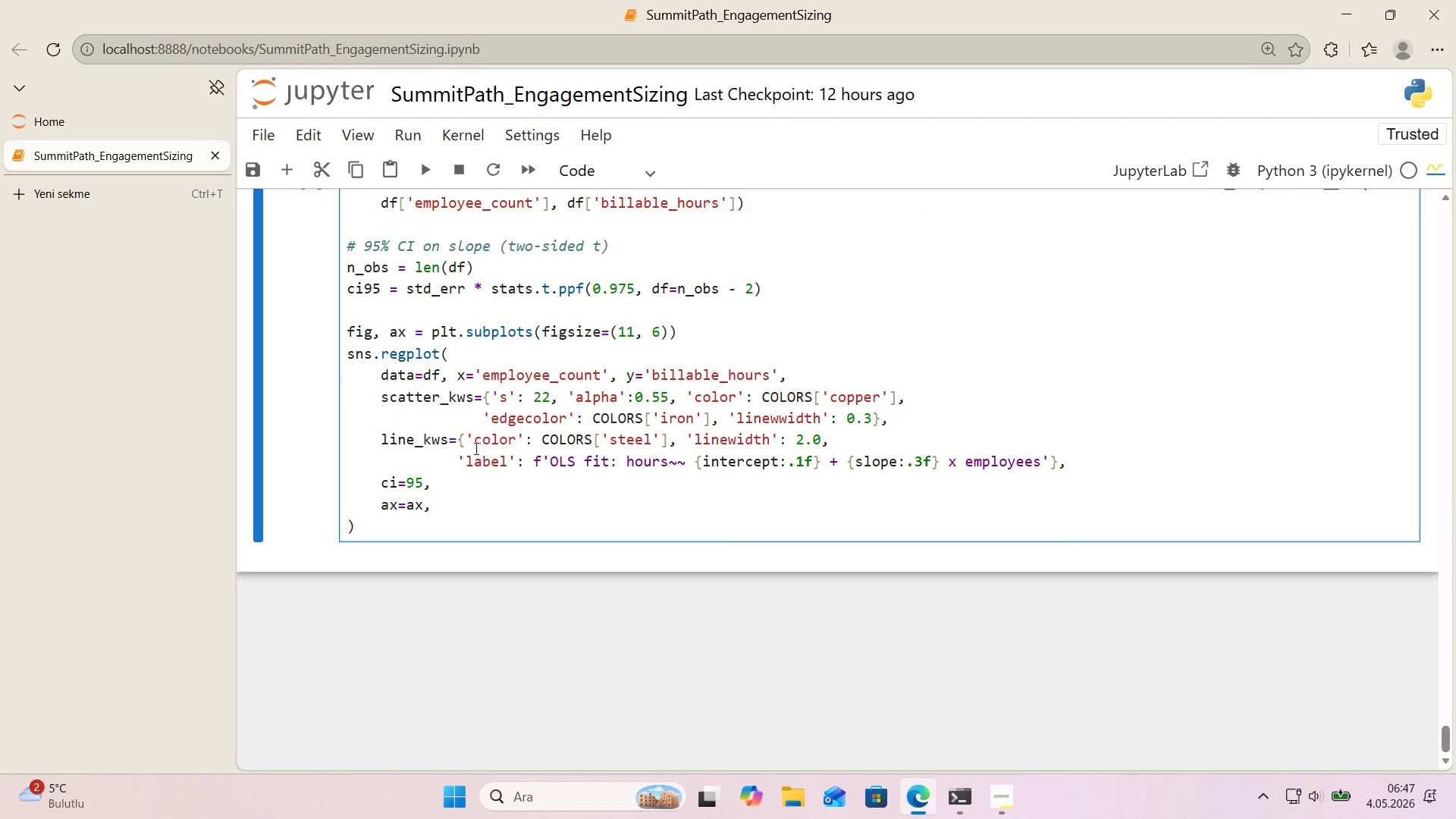 
left_click([466, 445])
 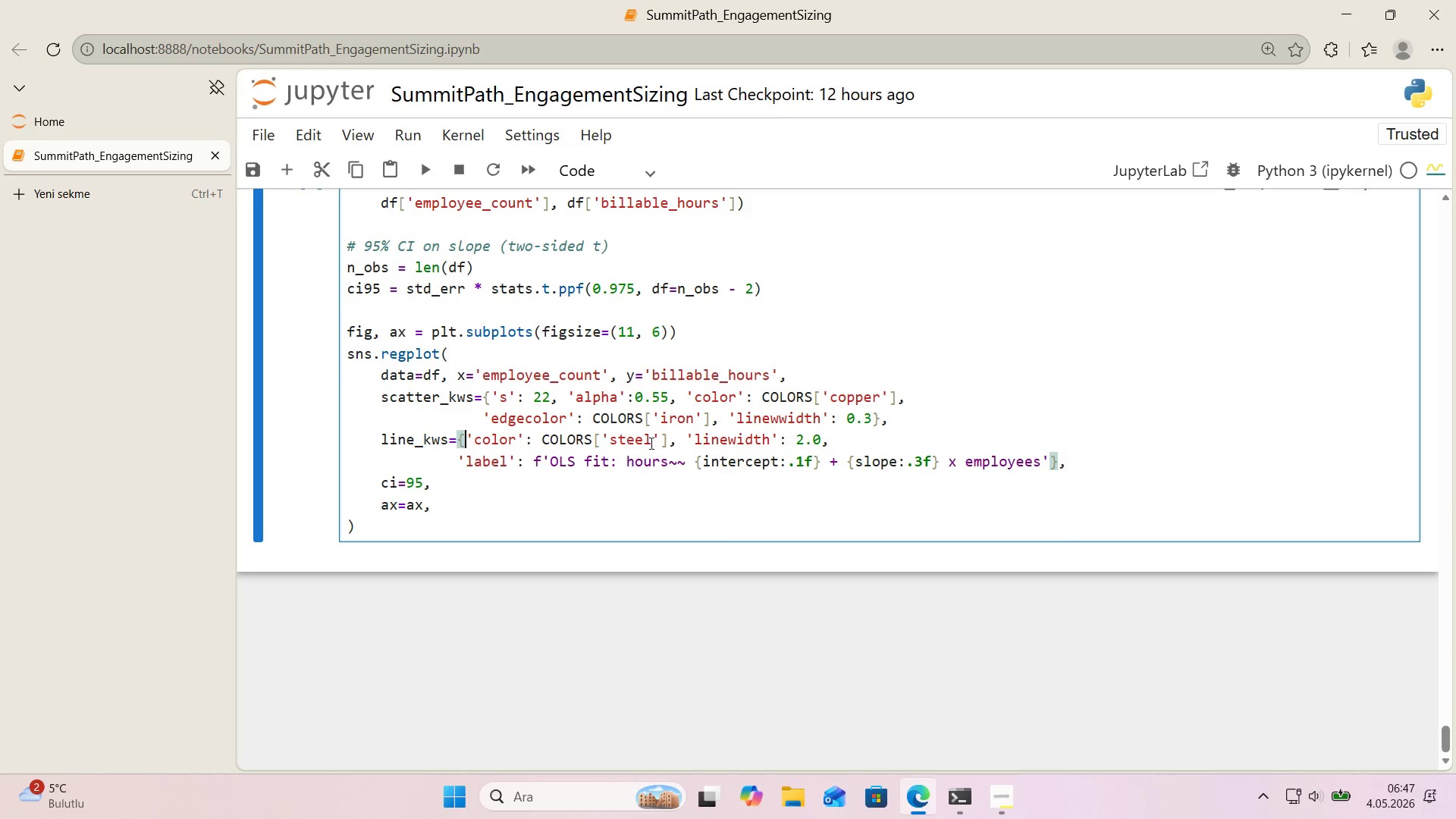 
left_click([679, 441])
 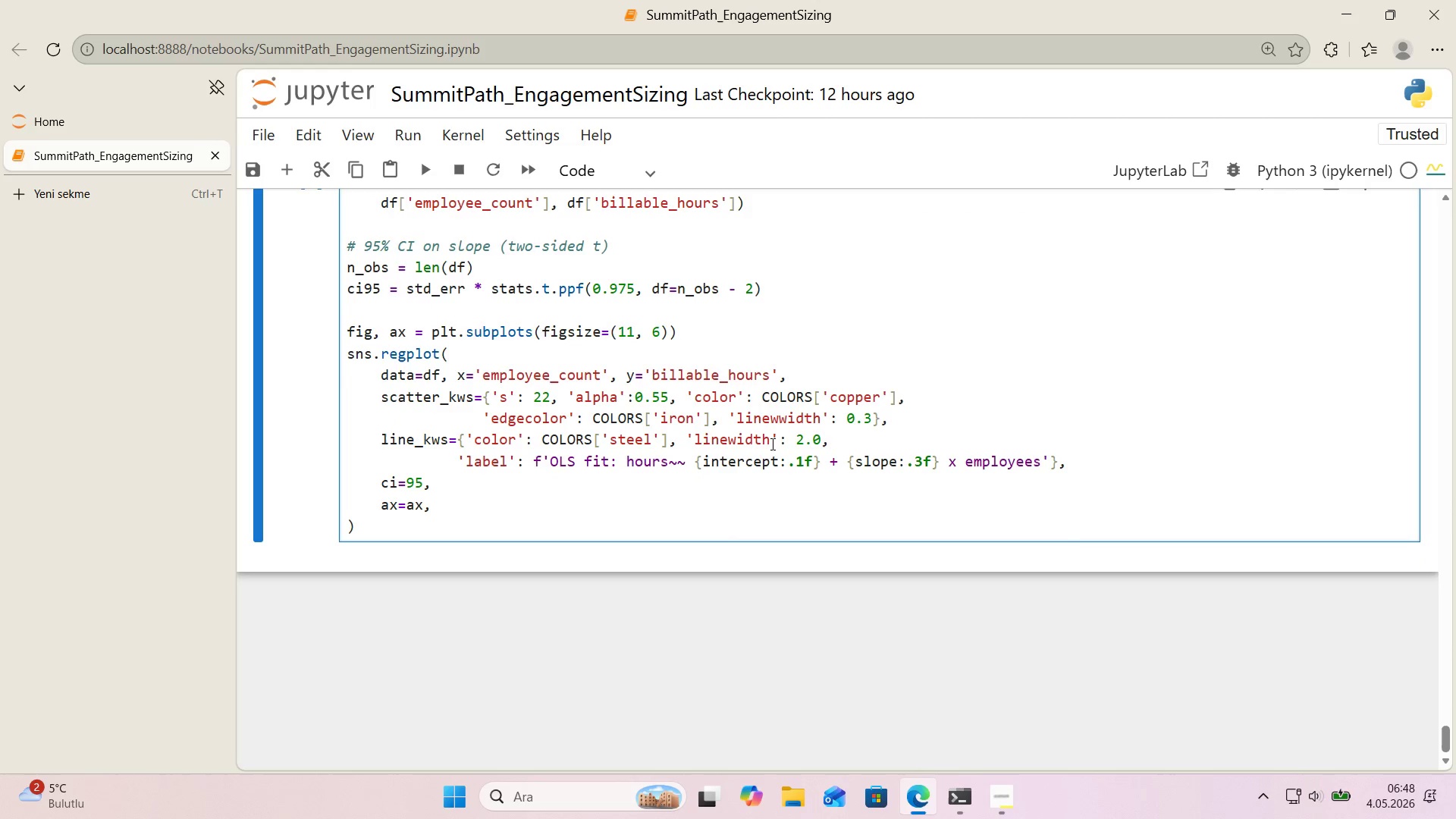 
left_click([833, 442])
 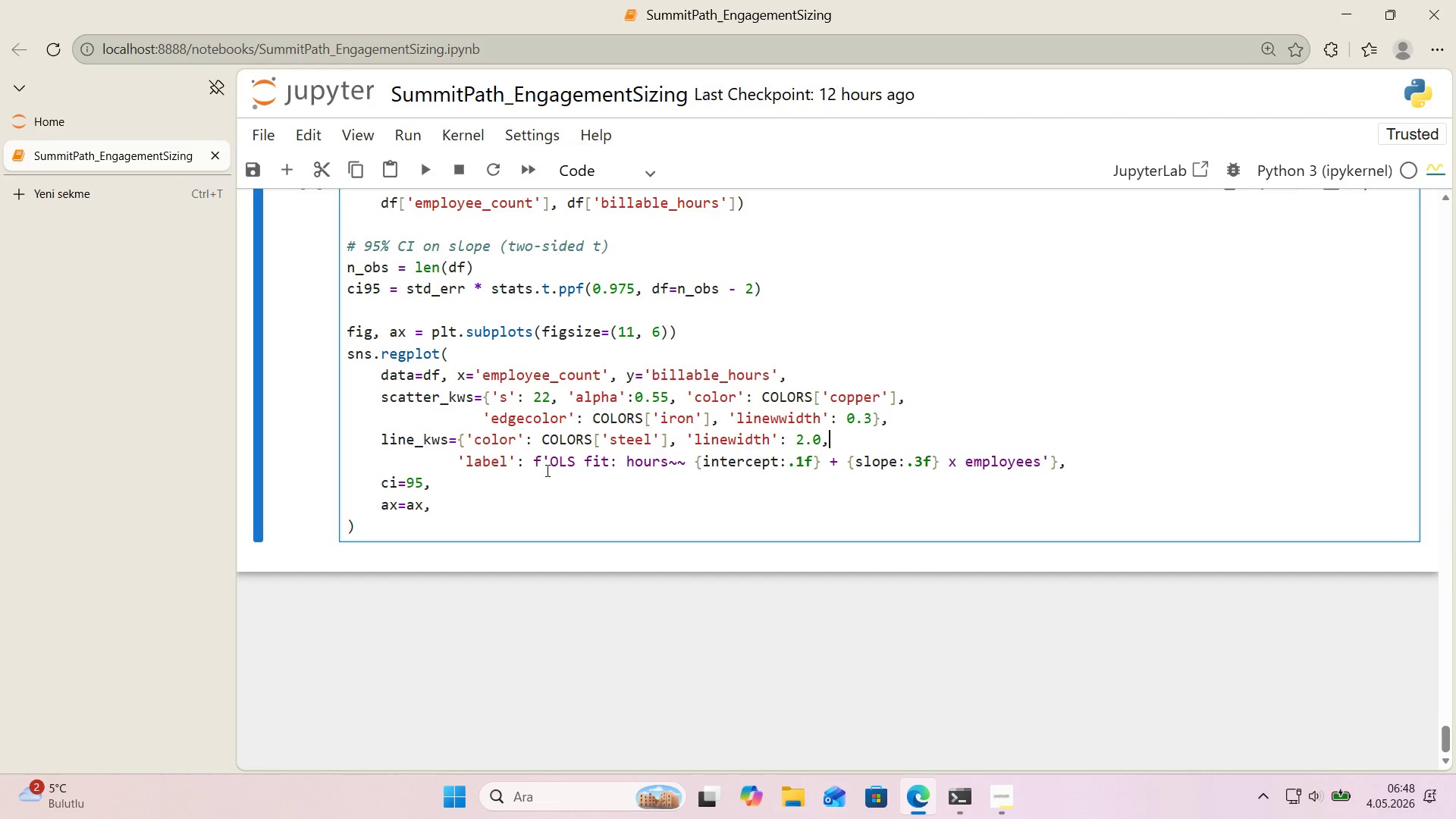 
wait(5.42)
 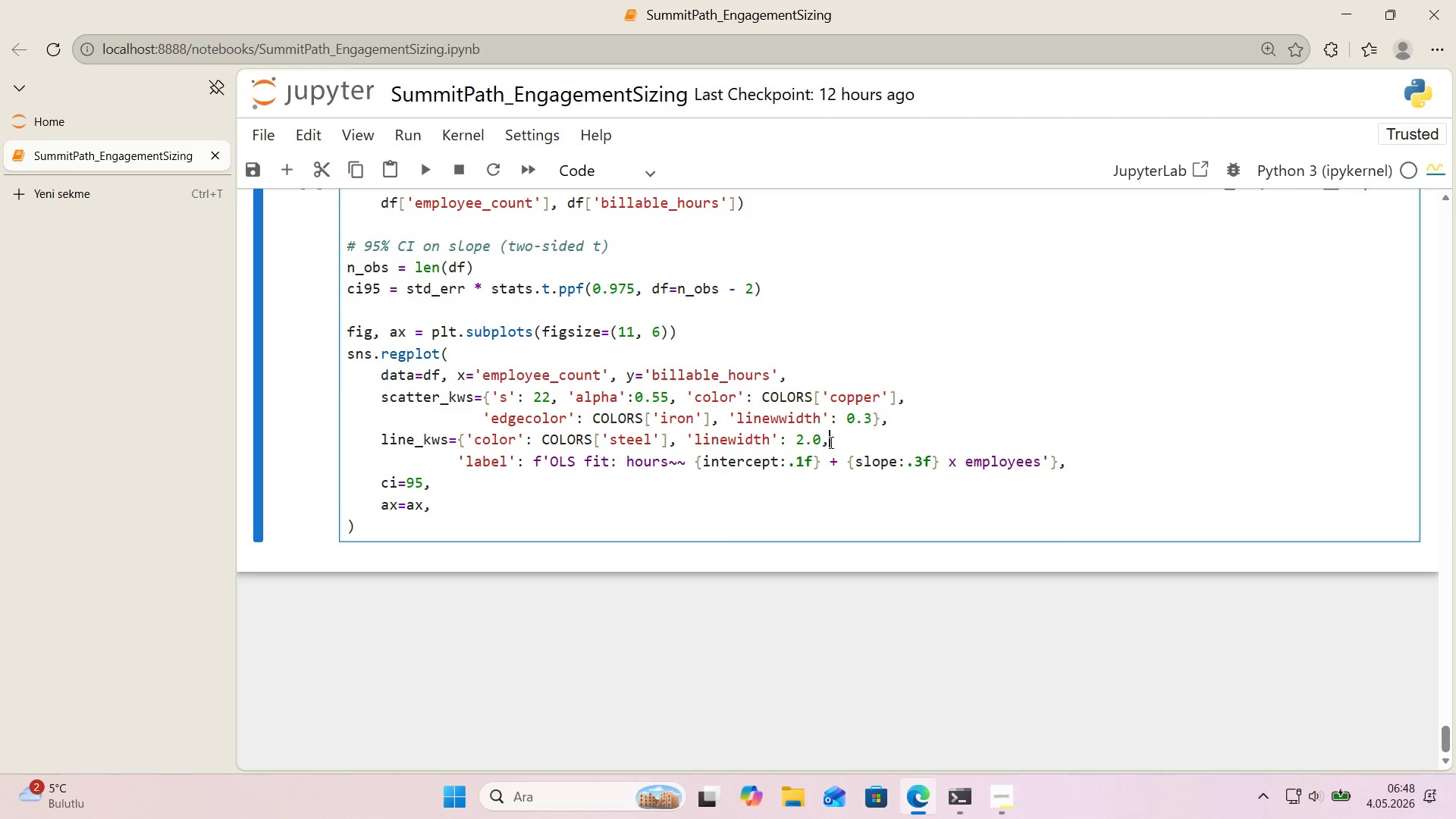 
left_click([552, 470])
 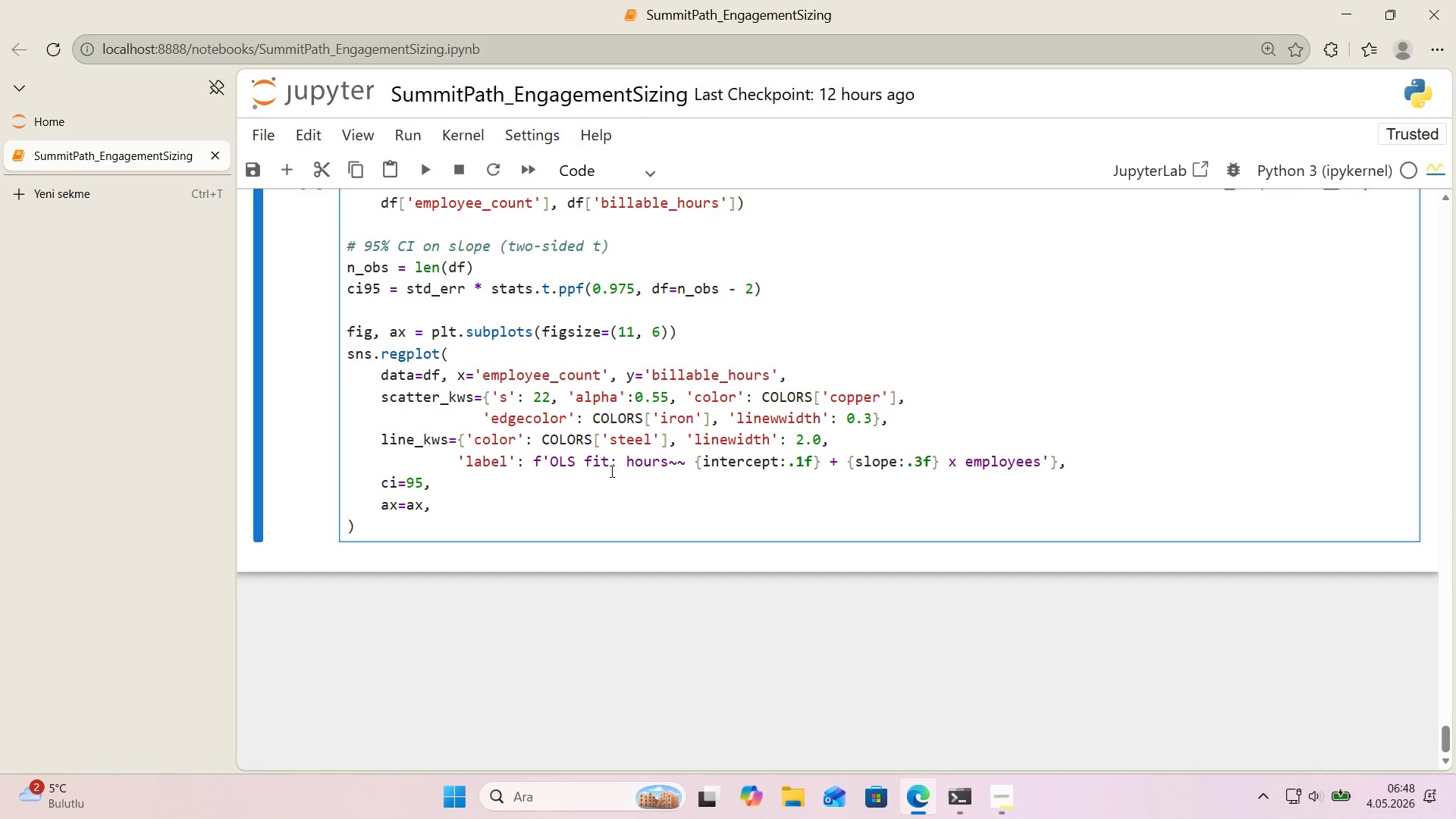 
wait(8.06)
 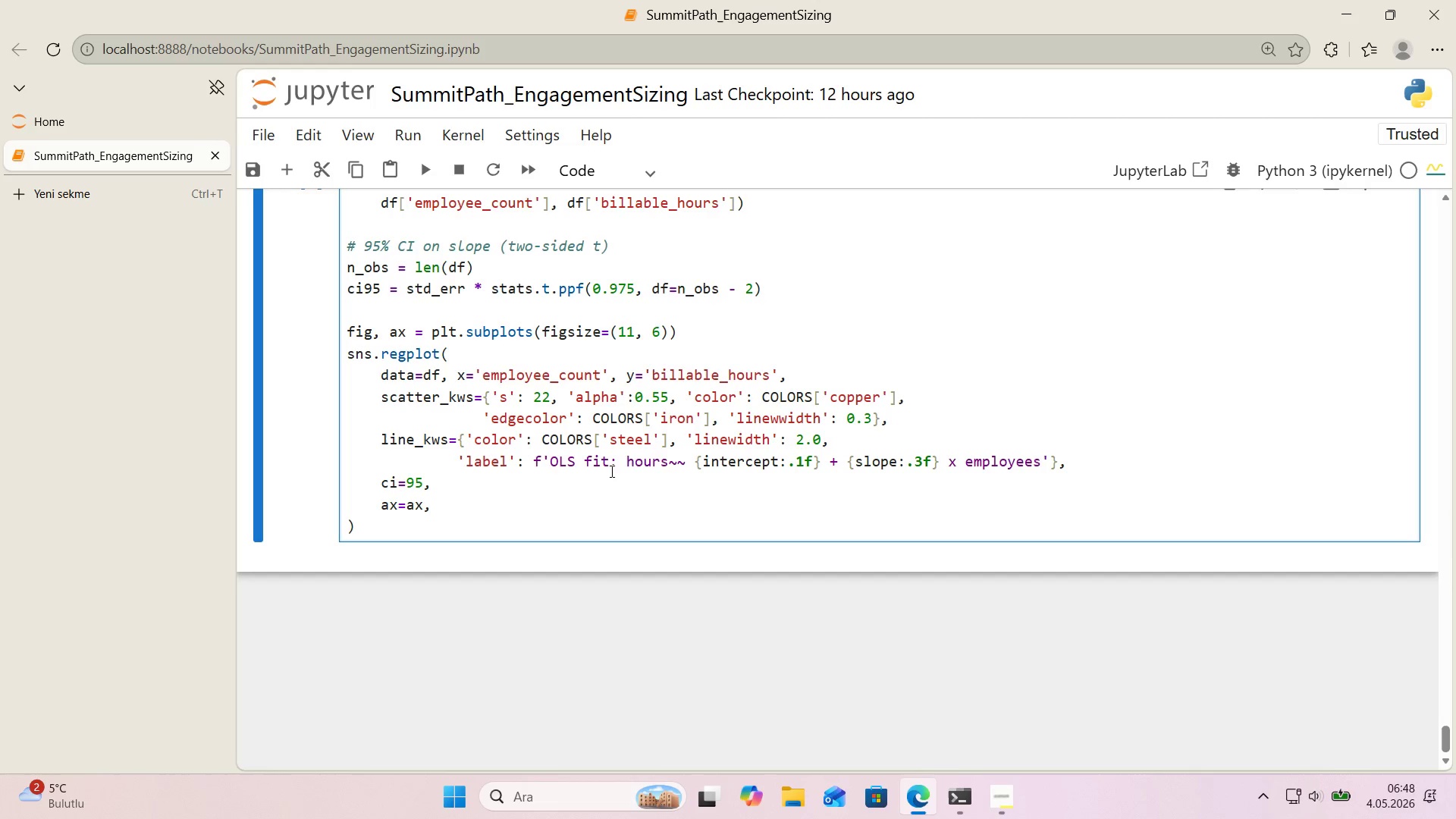 
left_click([703, 462])
 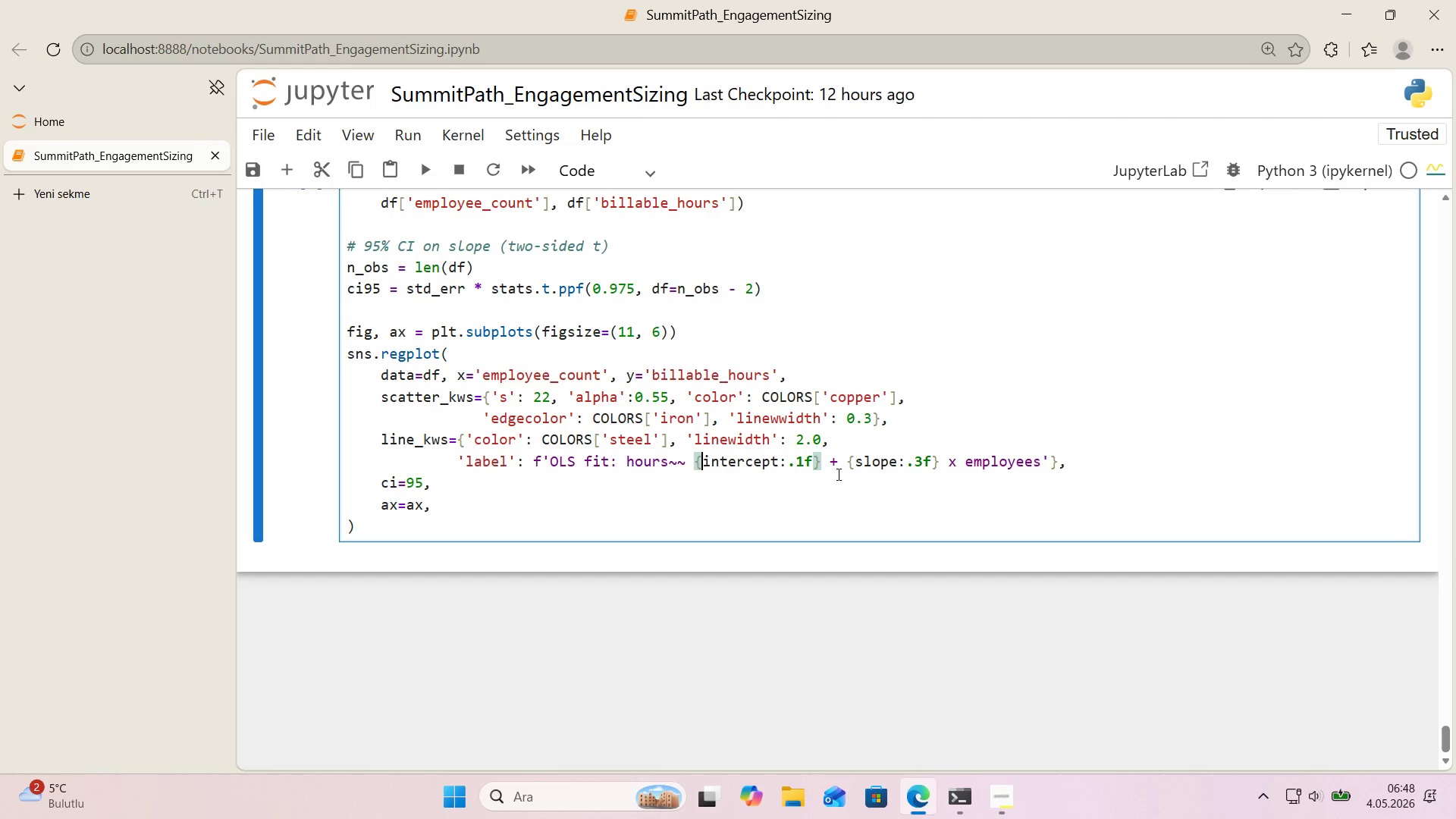 
wait(7.94)
 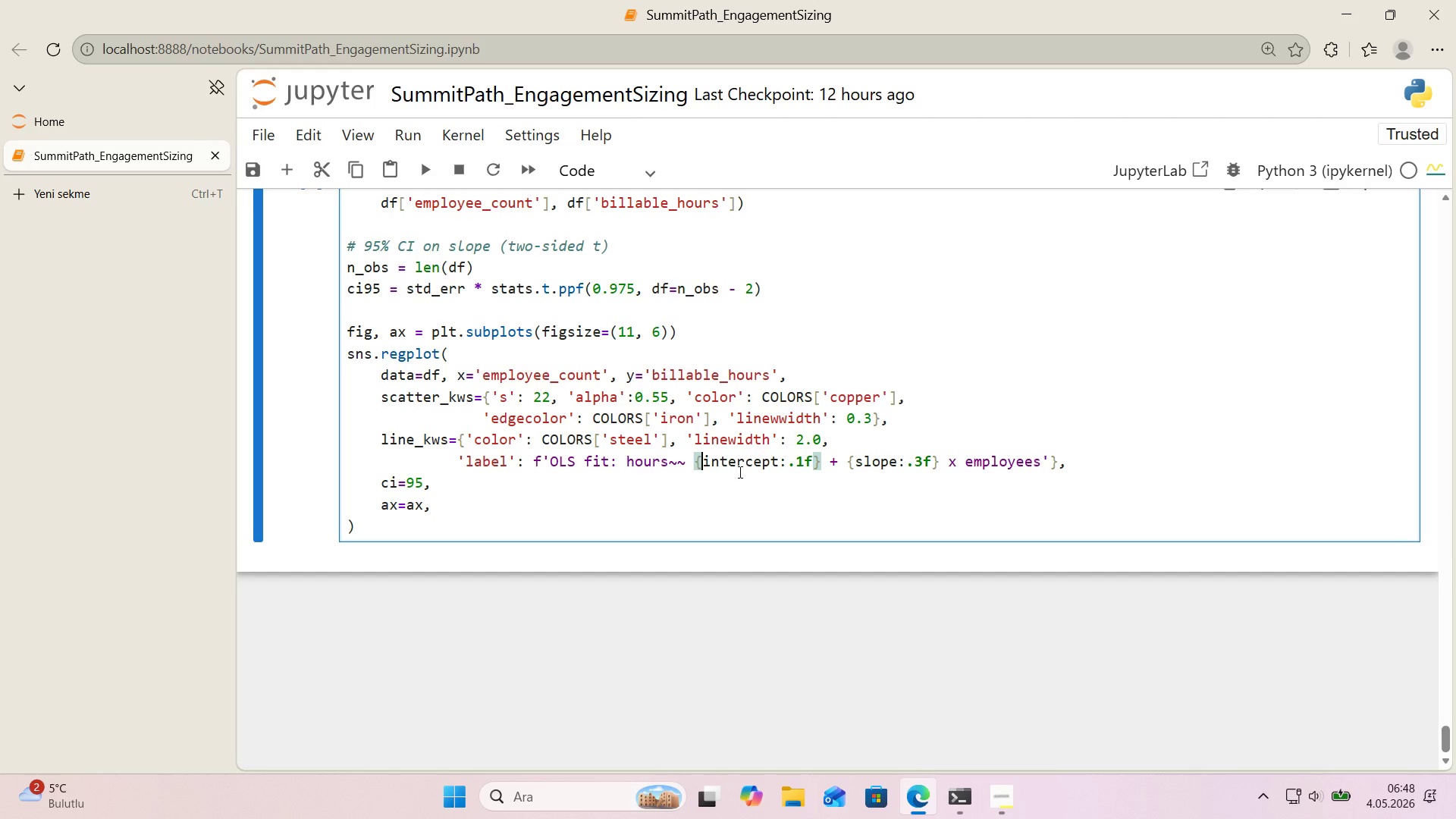 
left_click([840, 468])
 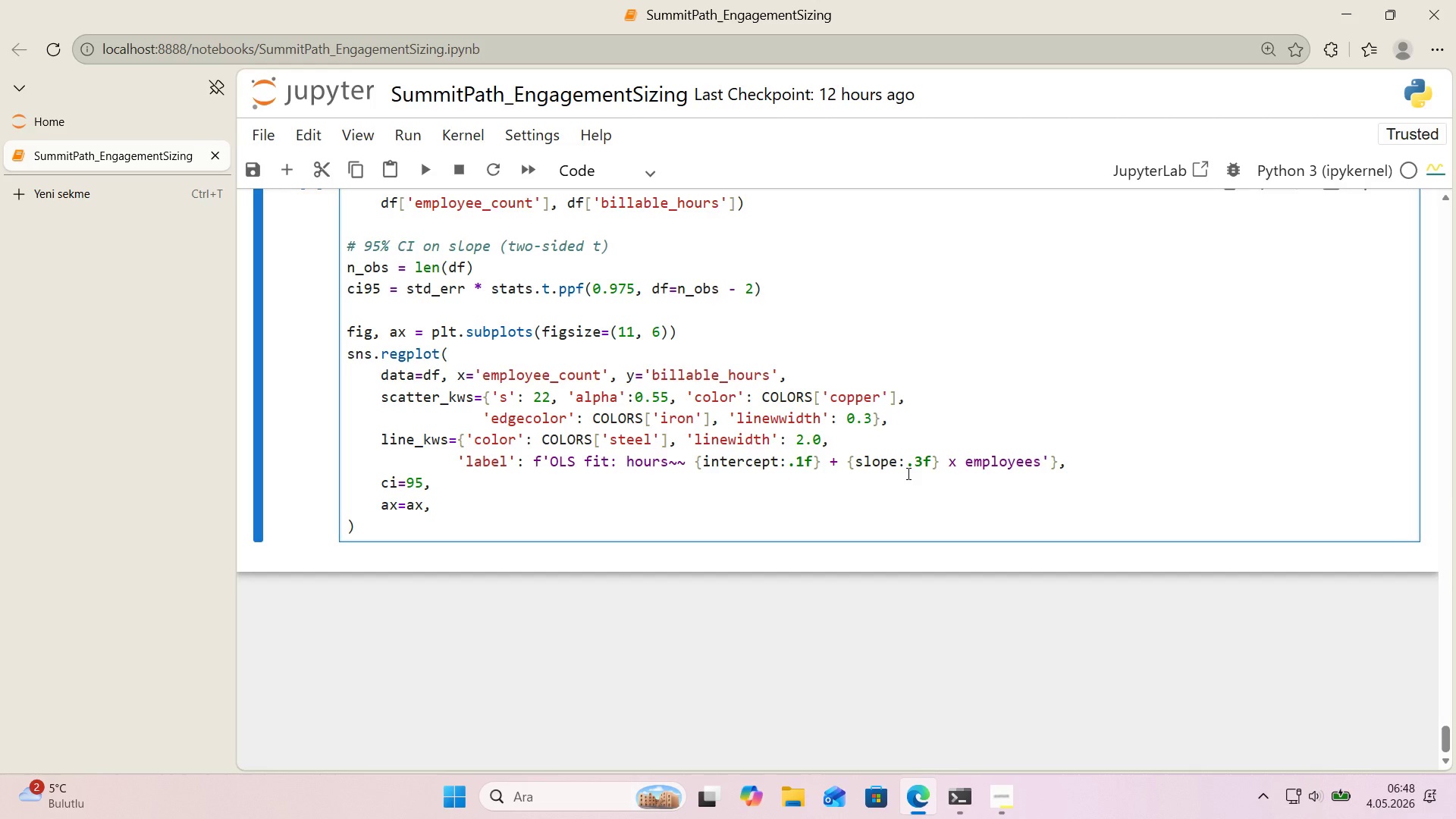 
left_click([938, 468])
 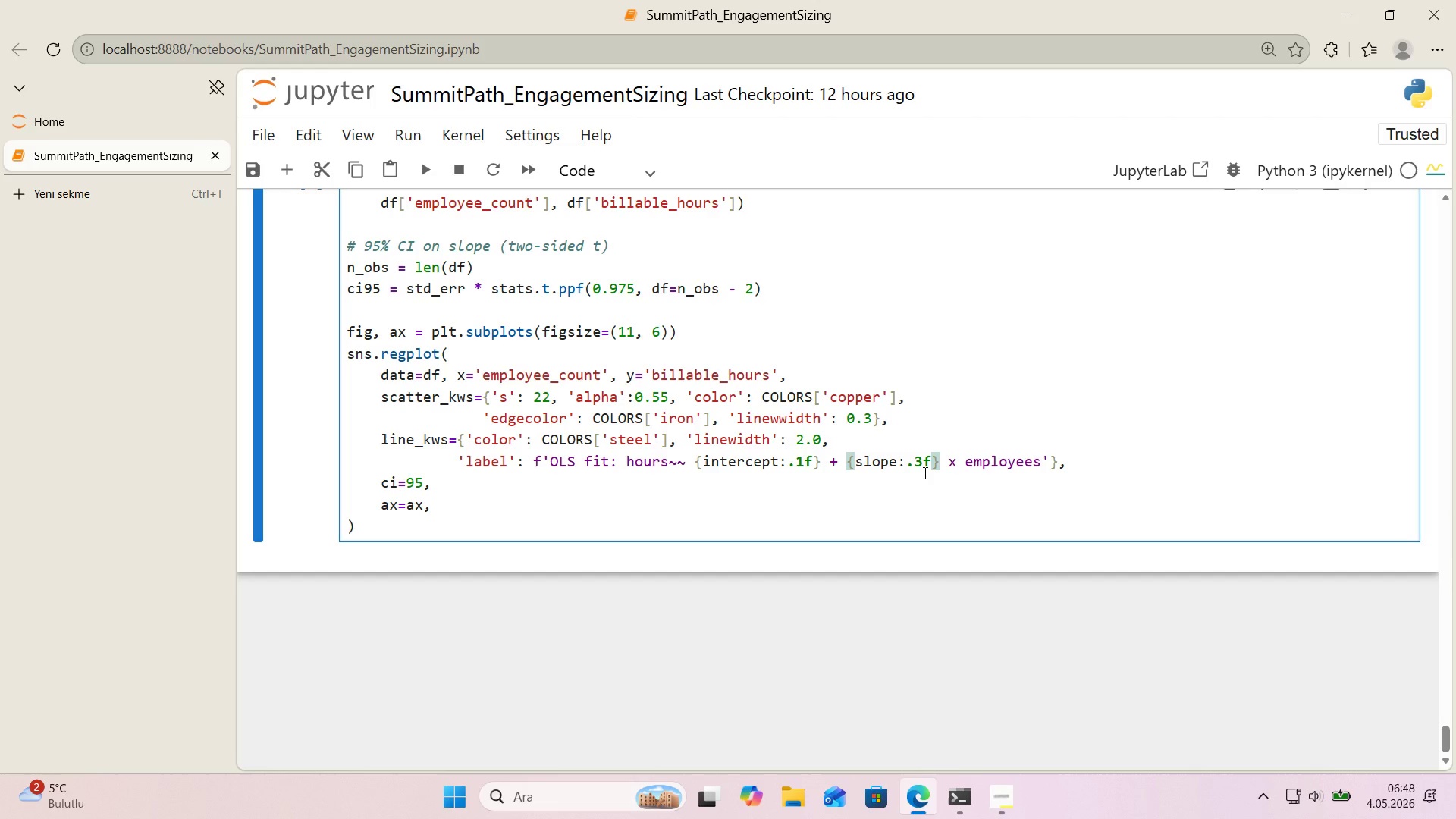 
wait(7.55)
 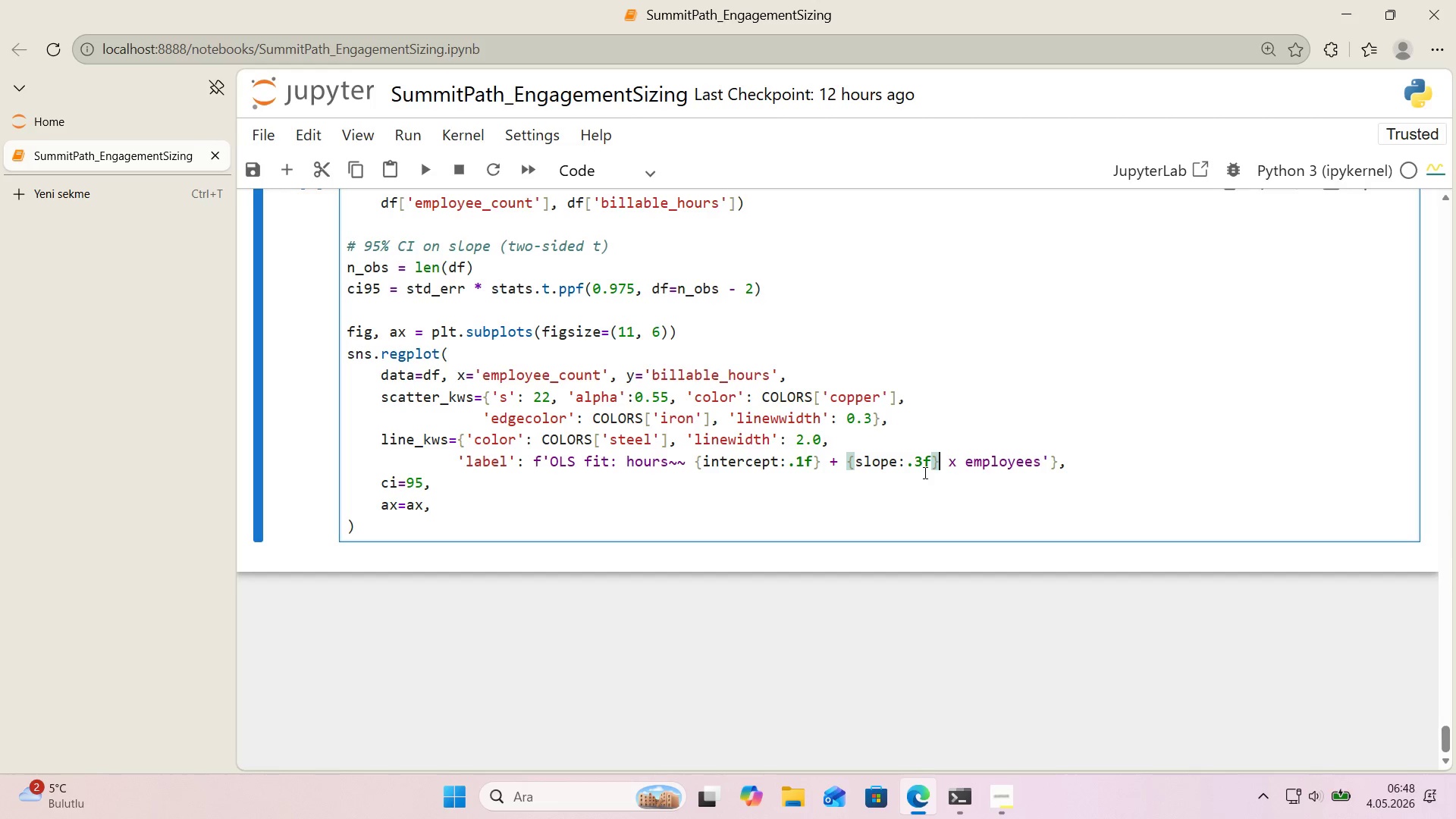 
left_click([638, 519])
 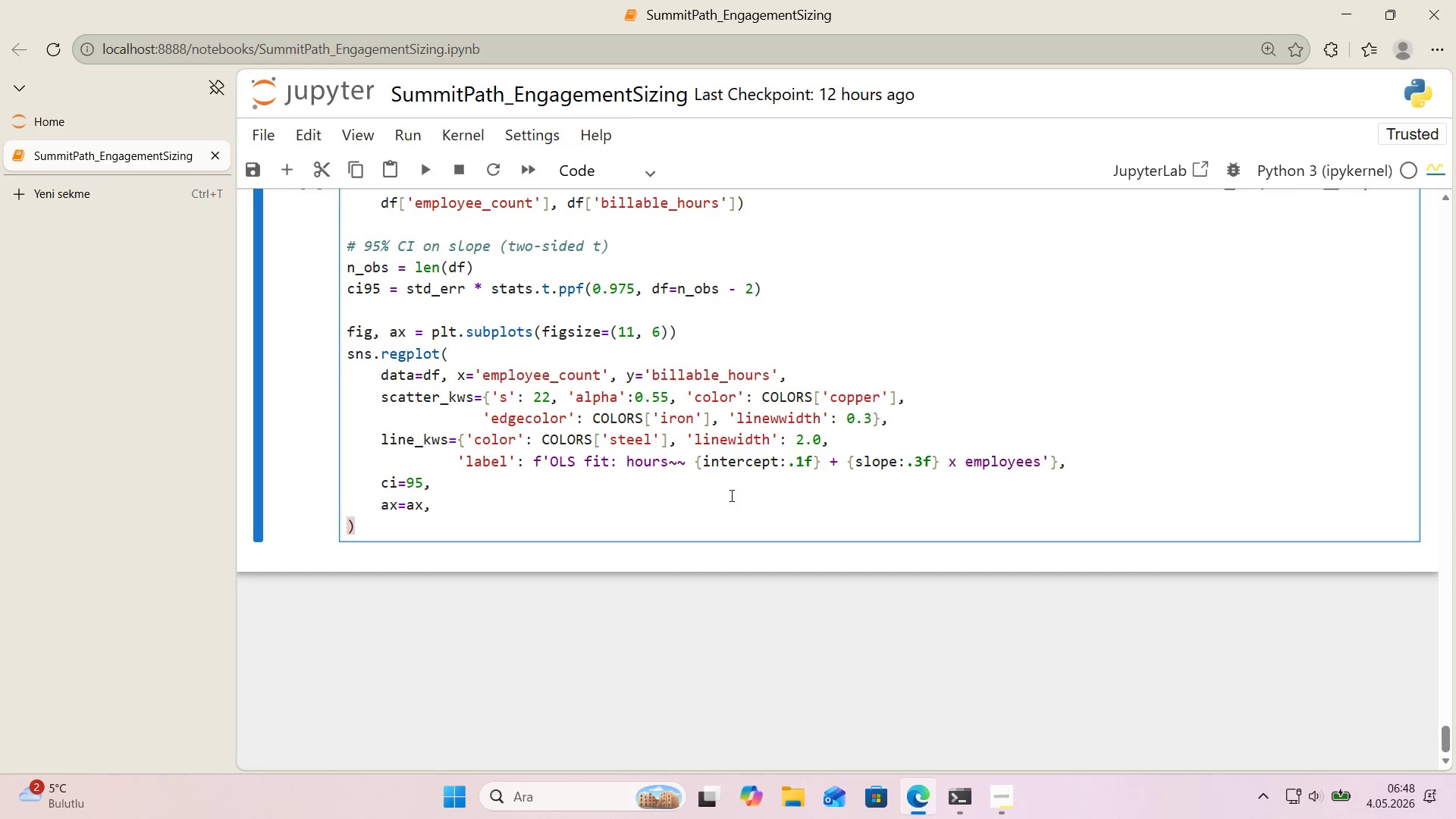 
left_click_drag(start_coordinate=[689, 466], to_coordinate=[668, 469])
 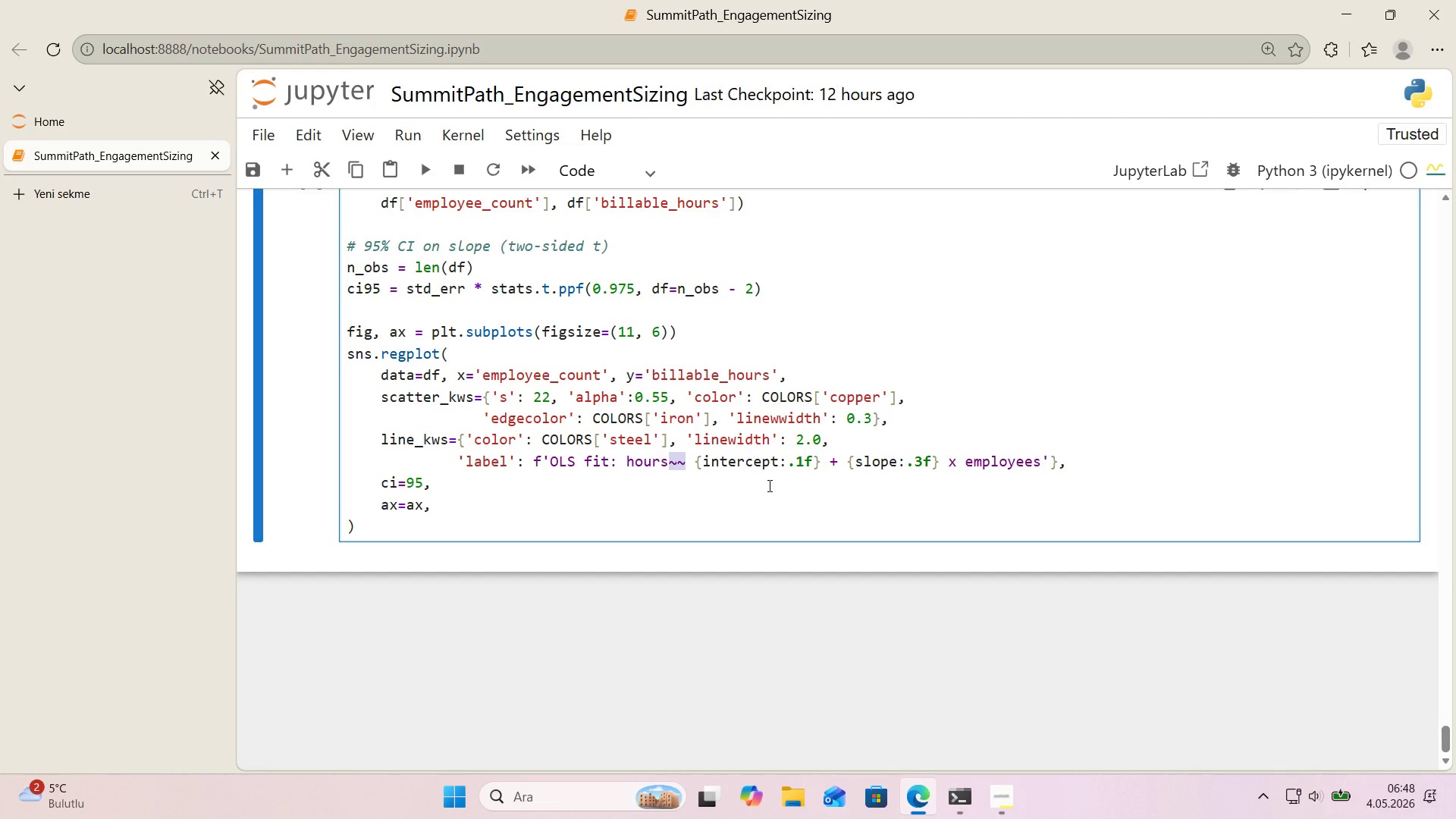 
key(Shift+0)
 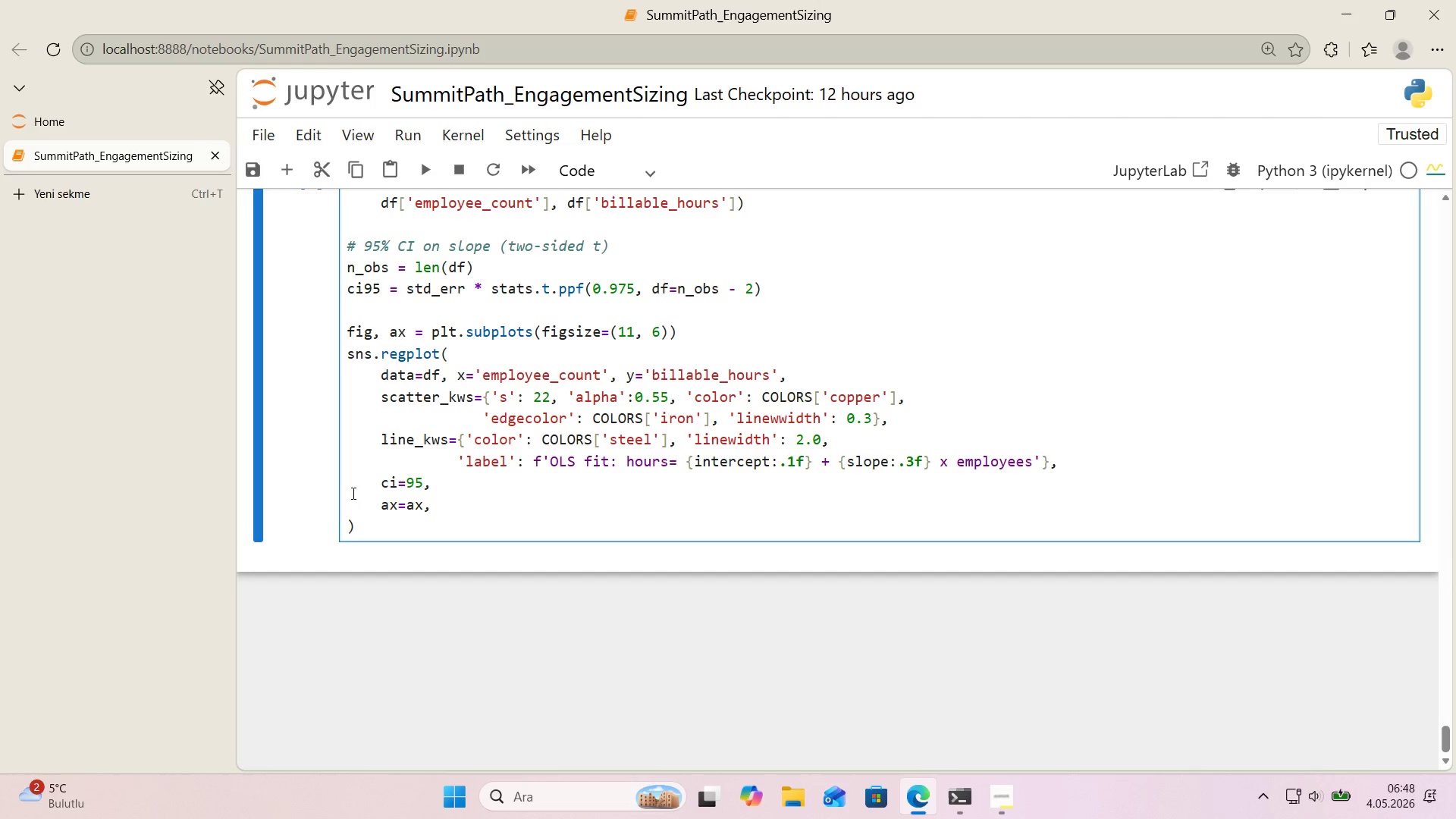 
left_click([356, 533])
 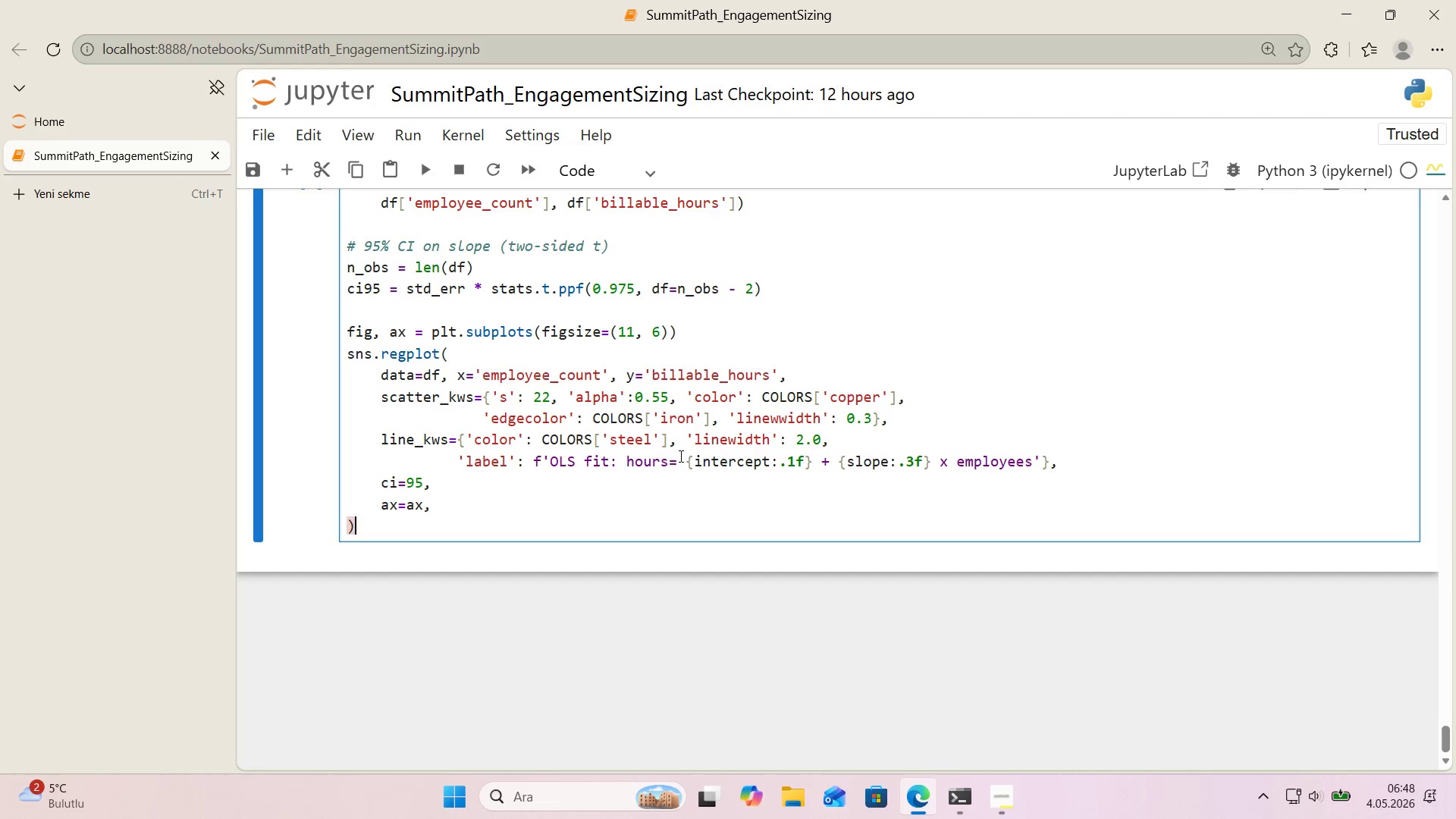 
left_click_drag(start_coordinate=[677, 461], to_coordinate=[672, 465])
 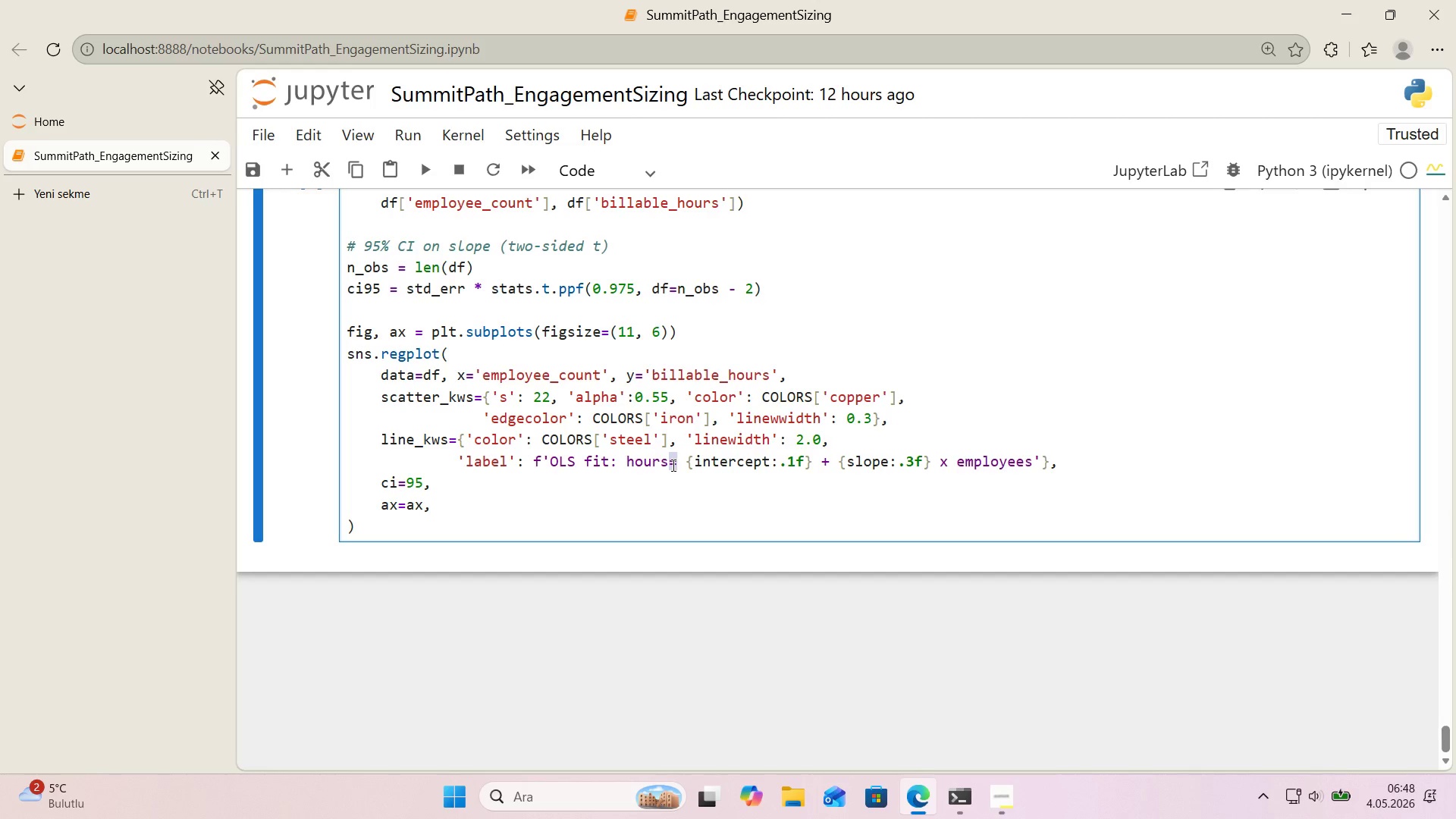 
key(Alt+Control+BracketRight)
 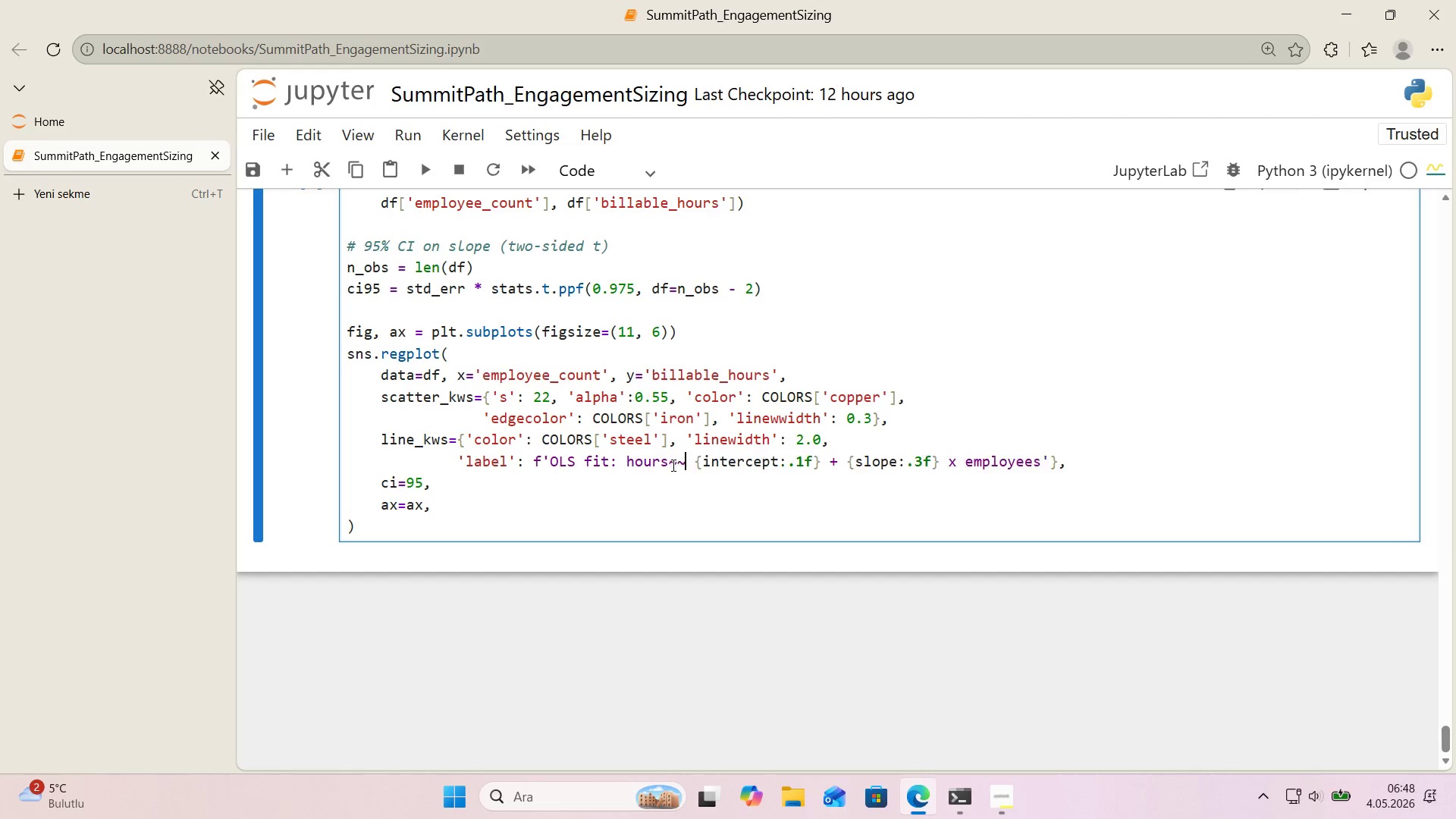 
key(Alt+Control+BracketRight)
 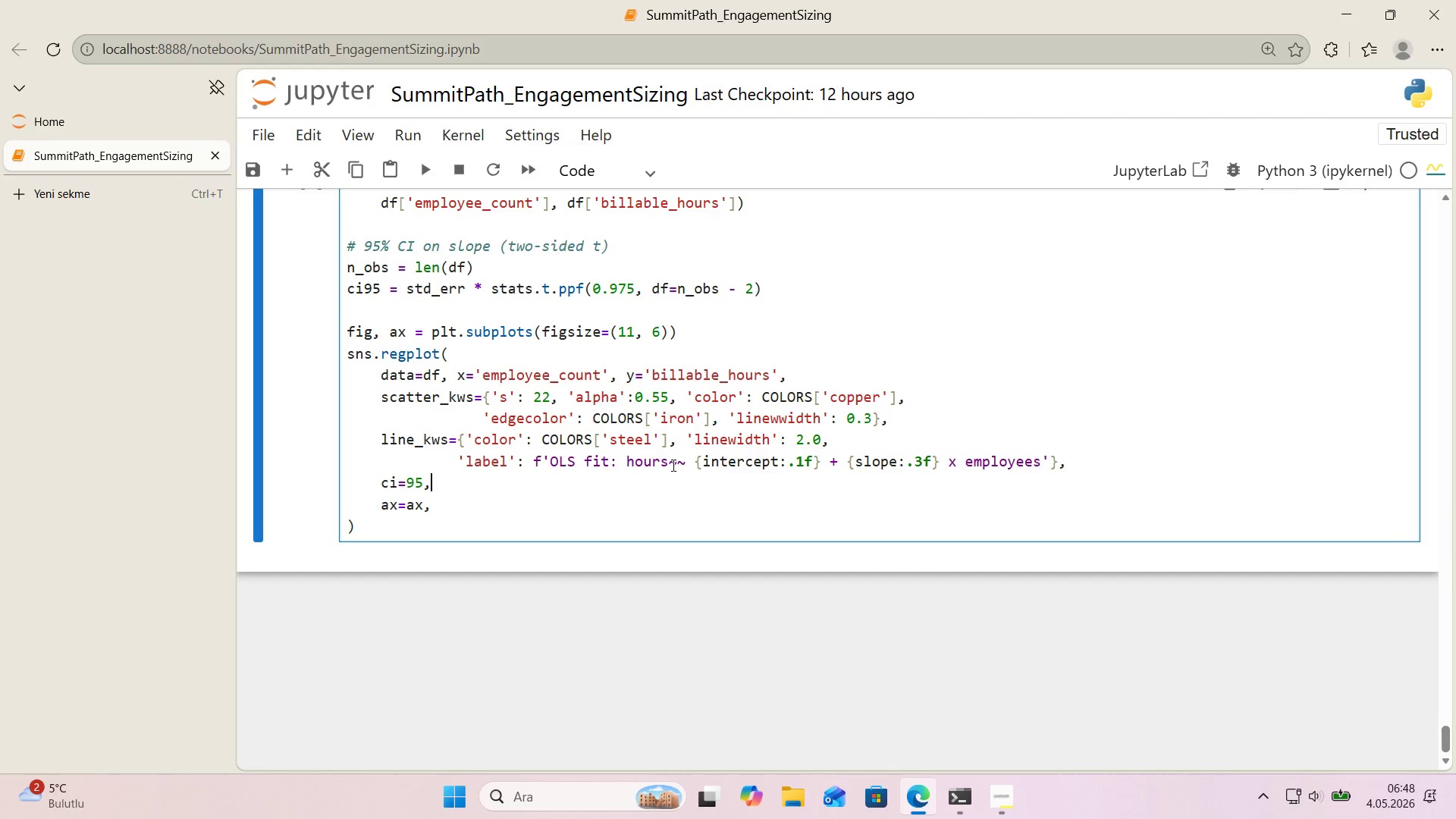 
key(ArrowDown)
 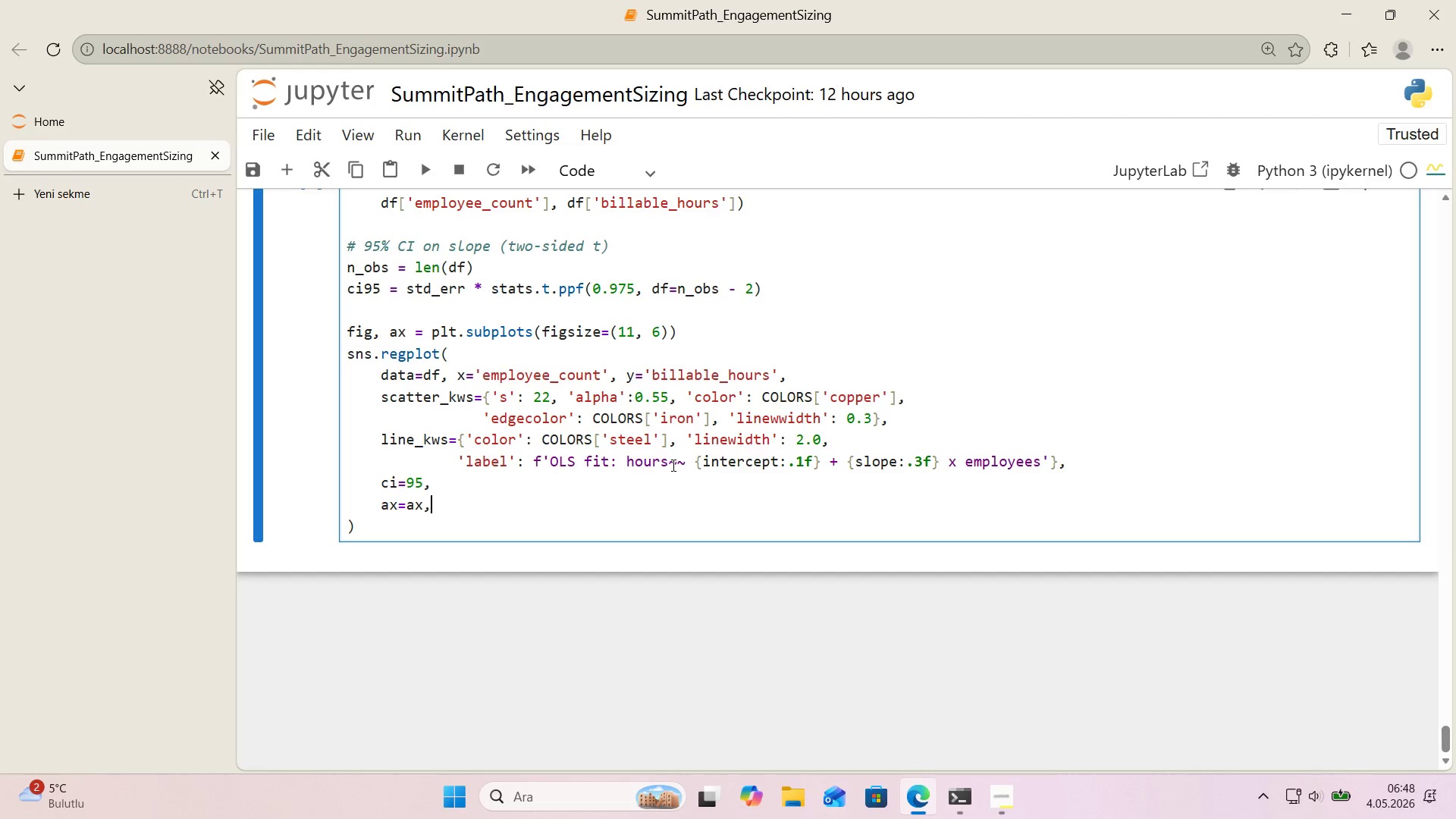 
key(ArrowDown)
 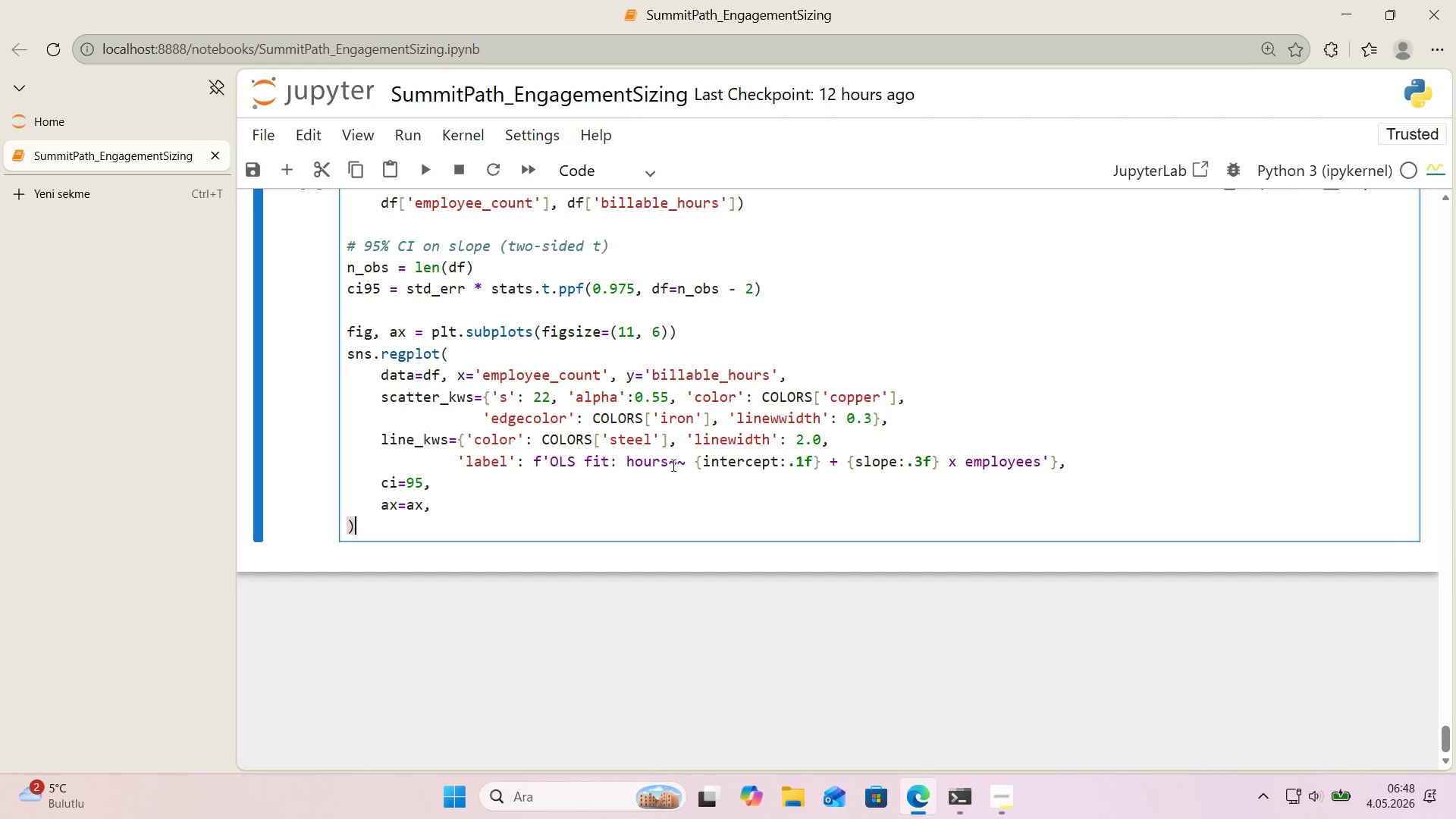 
key(ArrowDown)
 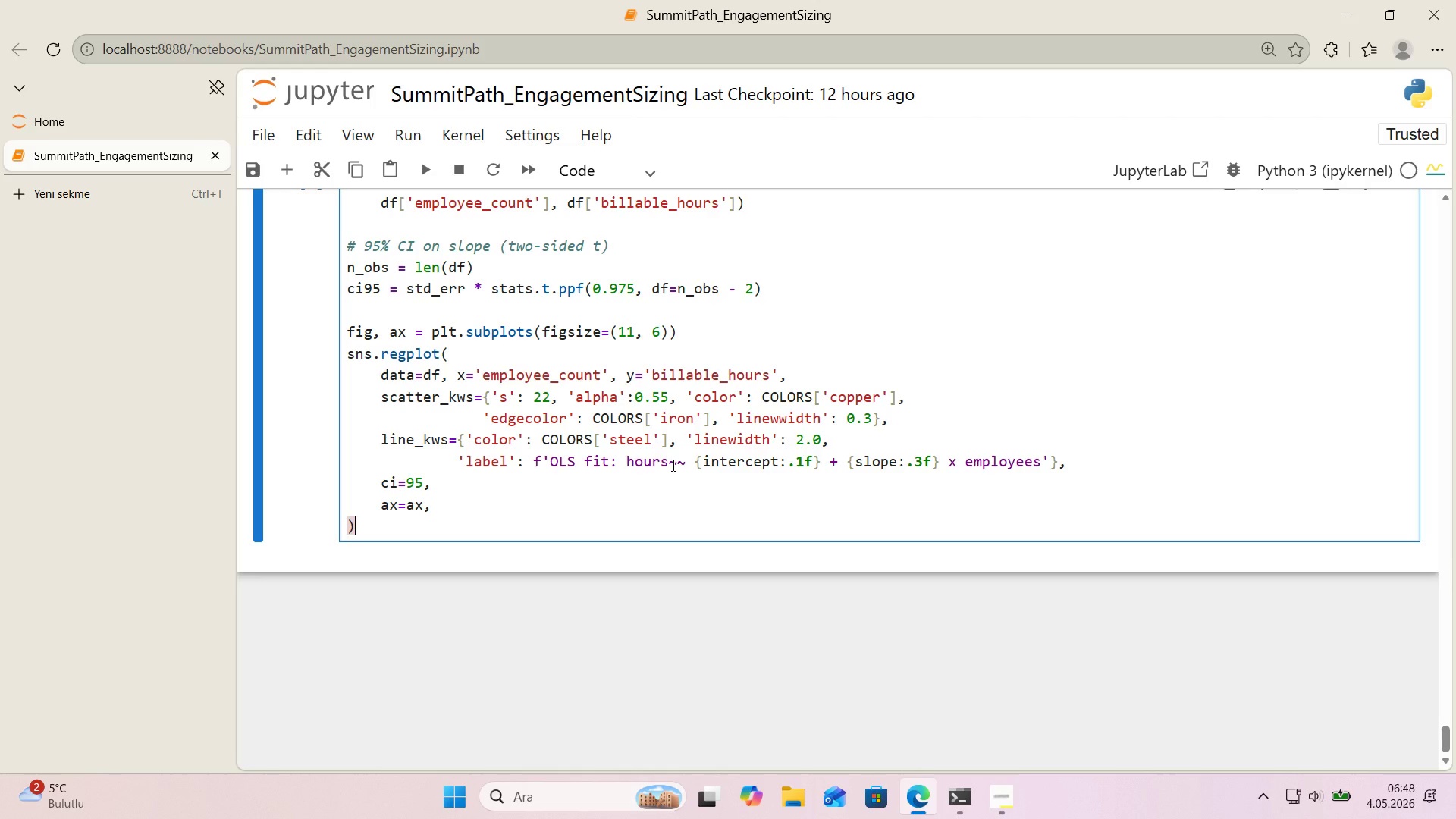 
key(Enter)
 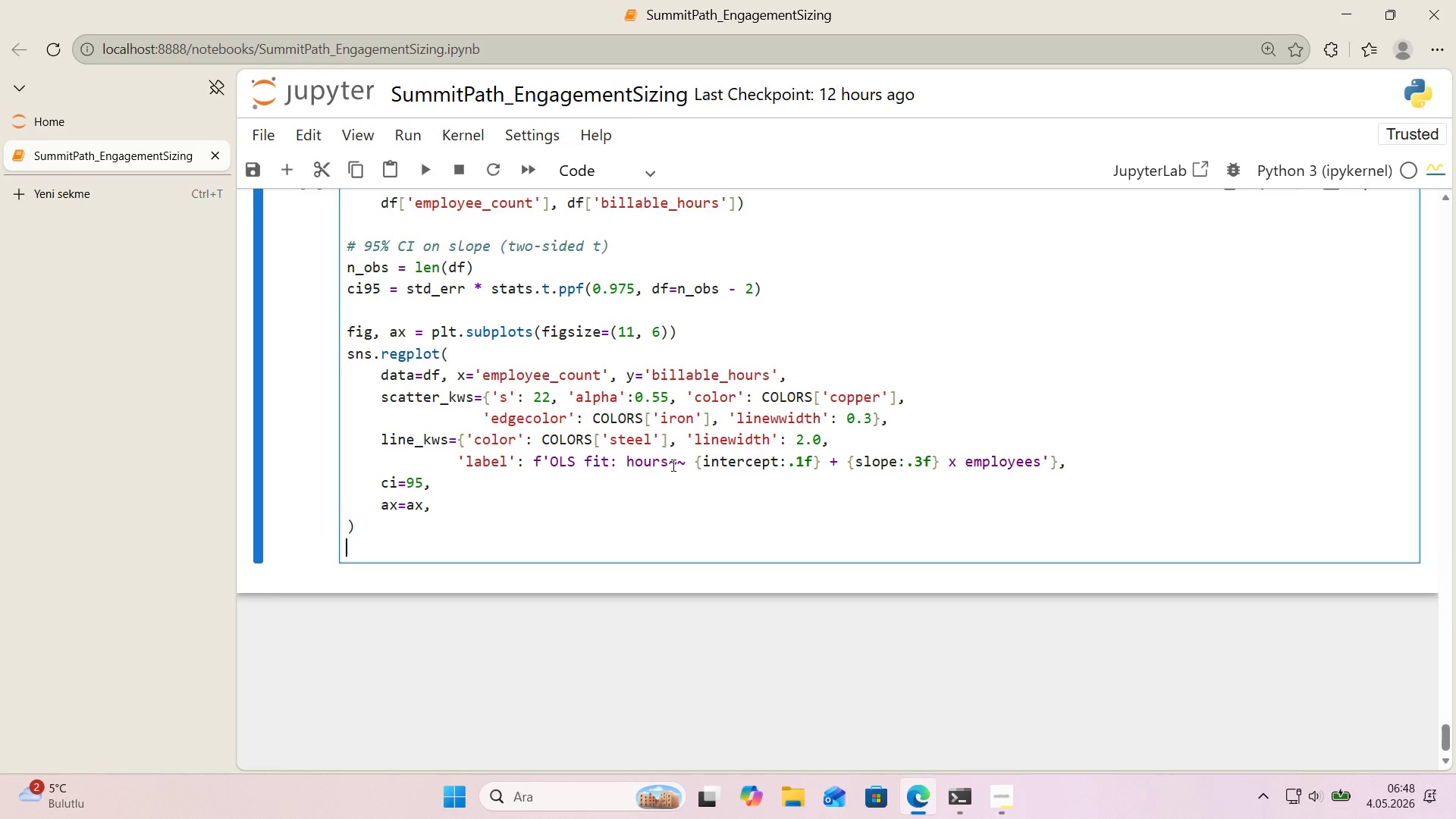 
type(ax.set_xlabel*()
 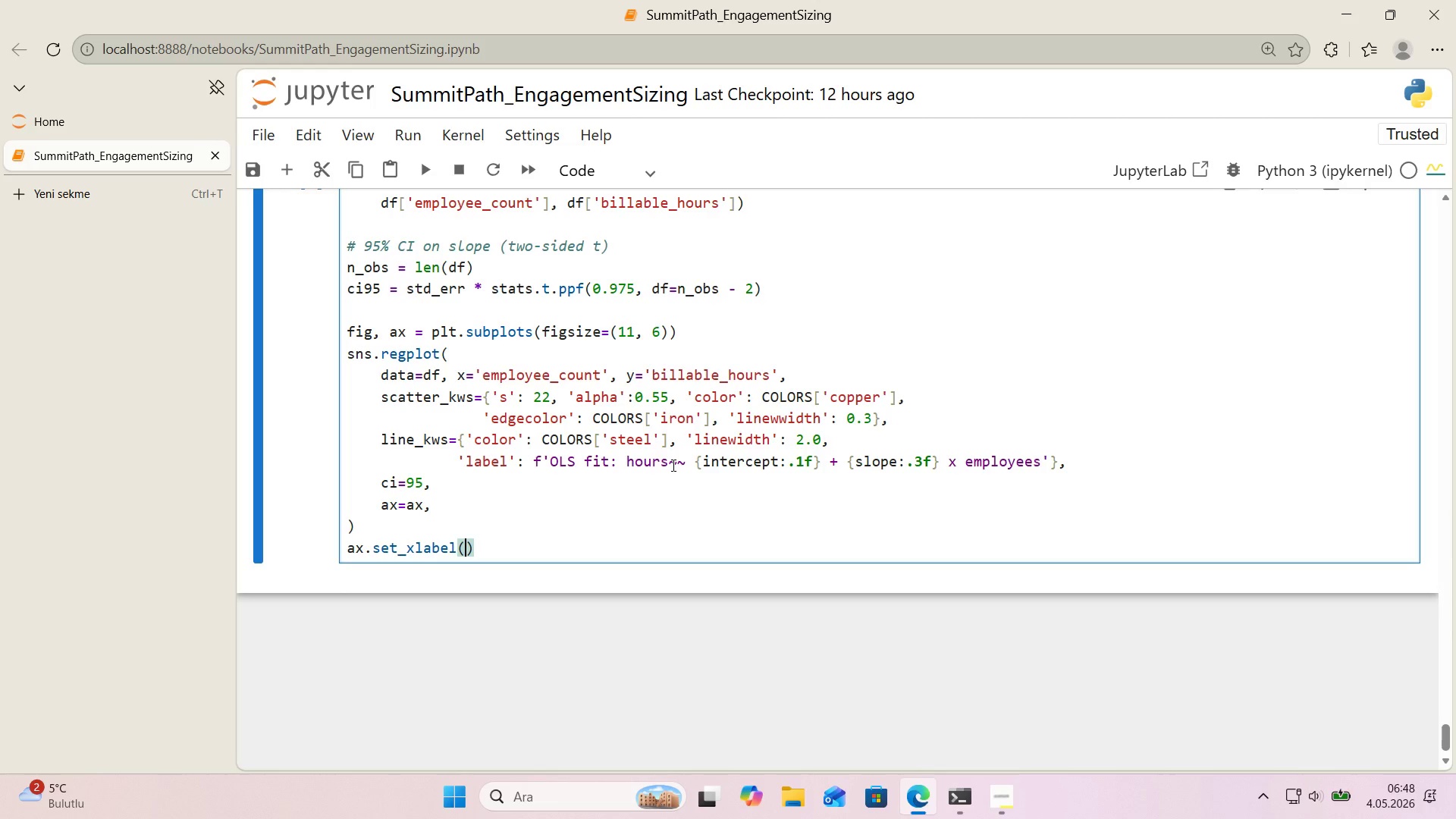 
 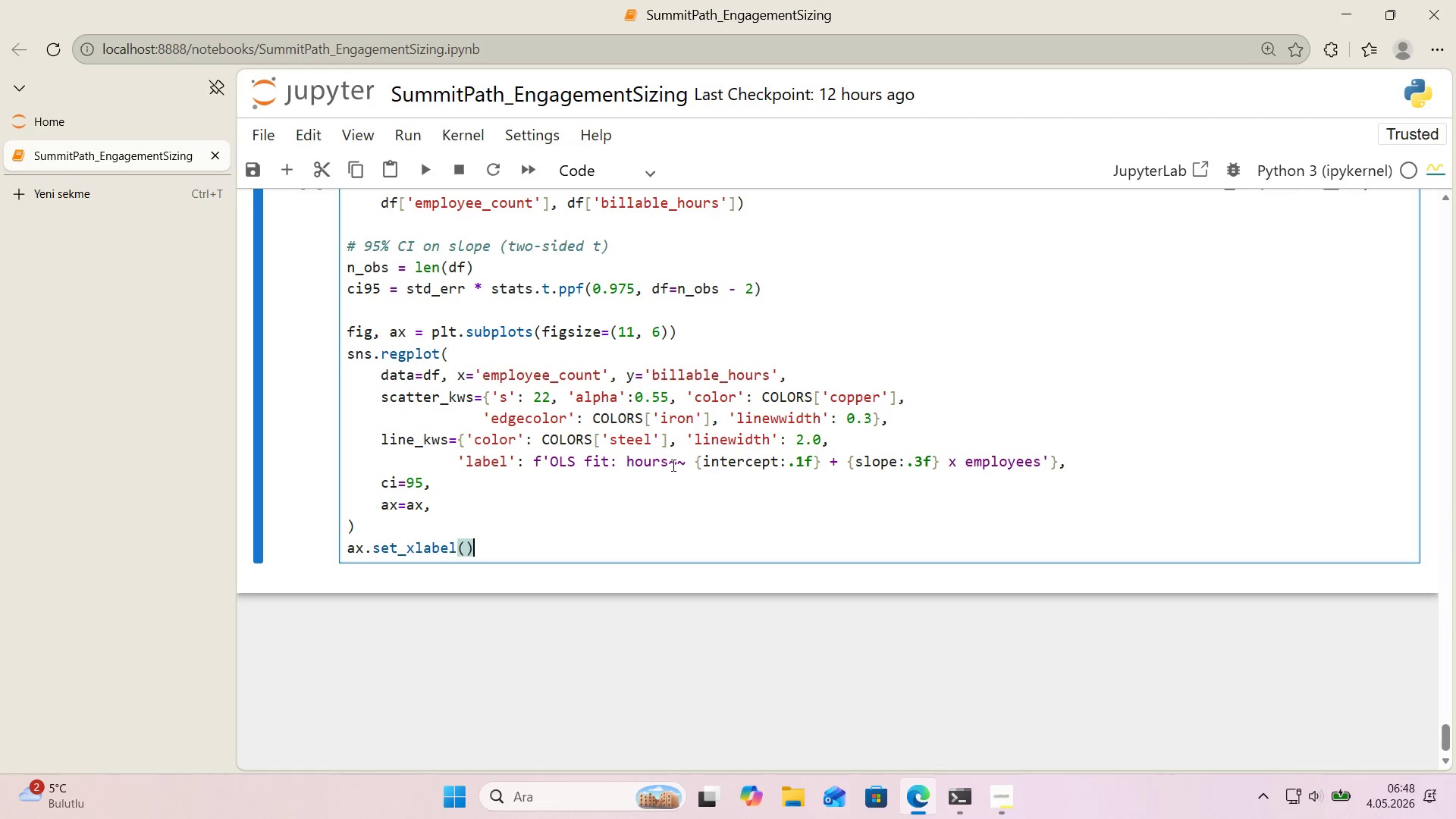 
key(ArrowLeft)
 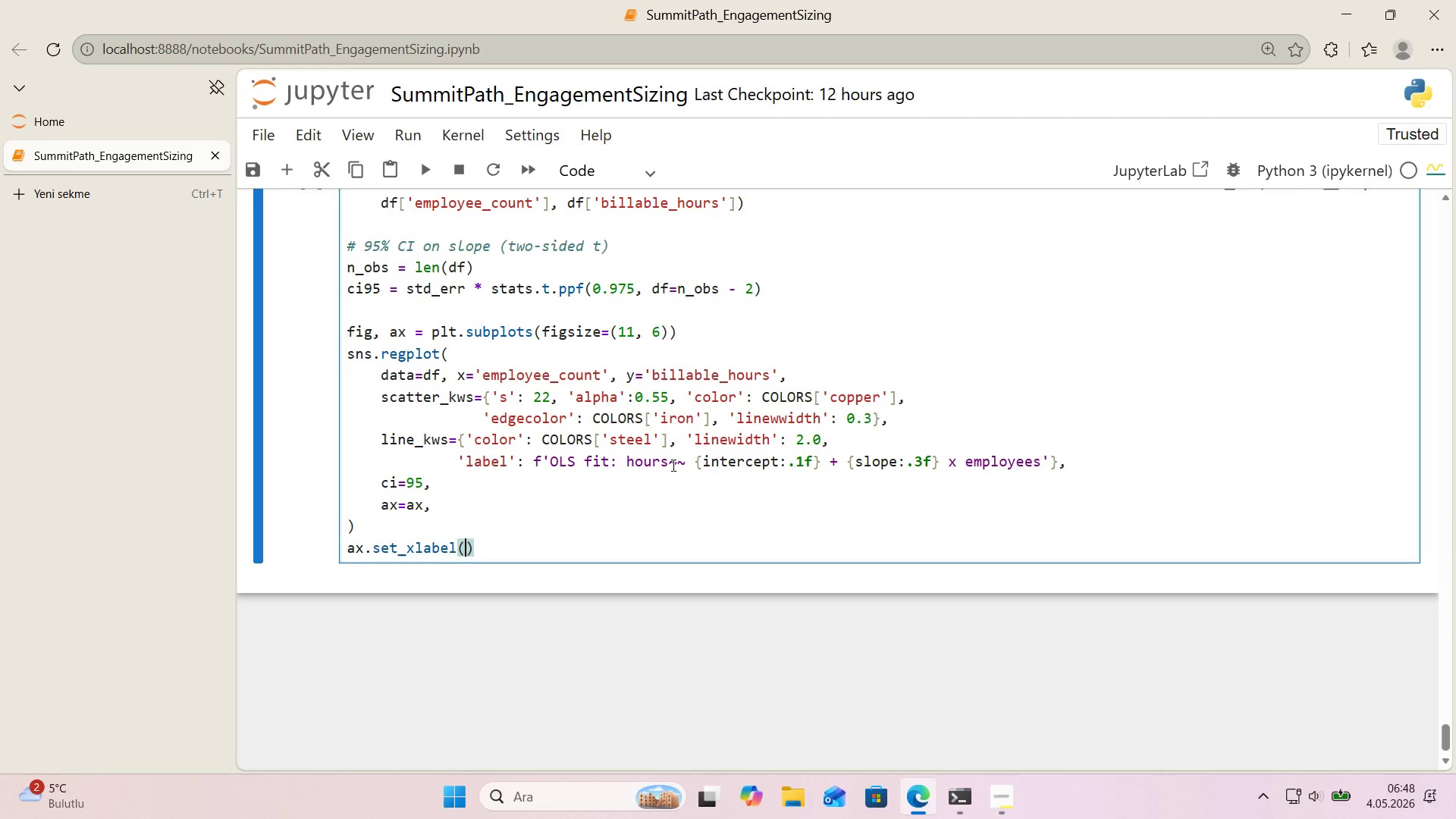 
type(FEATUER_LA)
key(Backspace)
key(Backspace)
key(Backspace)
key(Backspace)
key(Backspace)
type(RE_LABEL)
 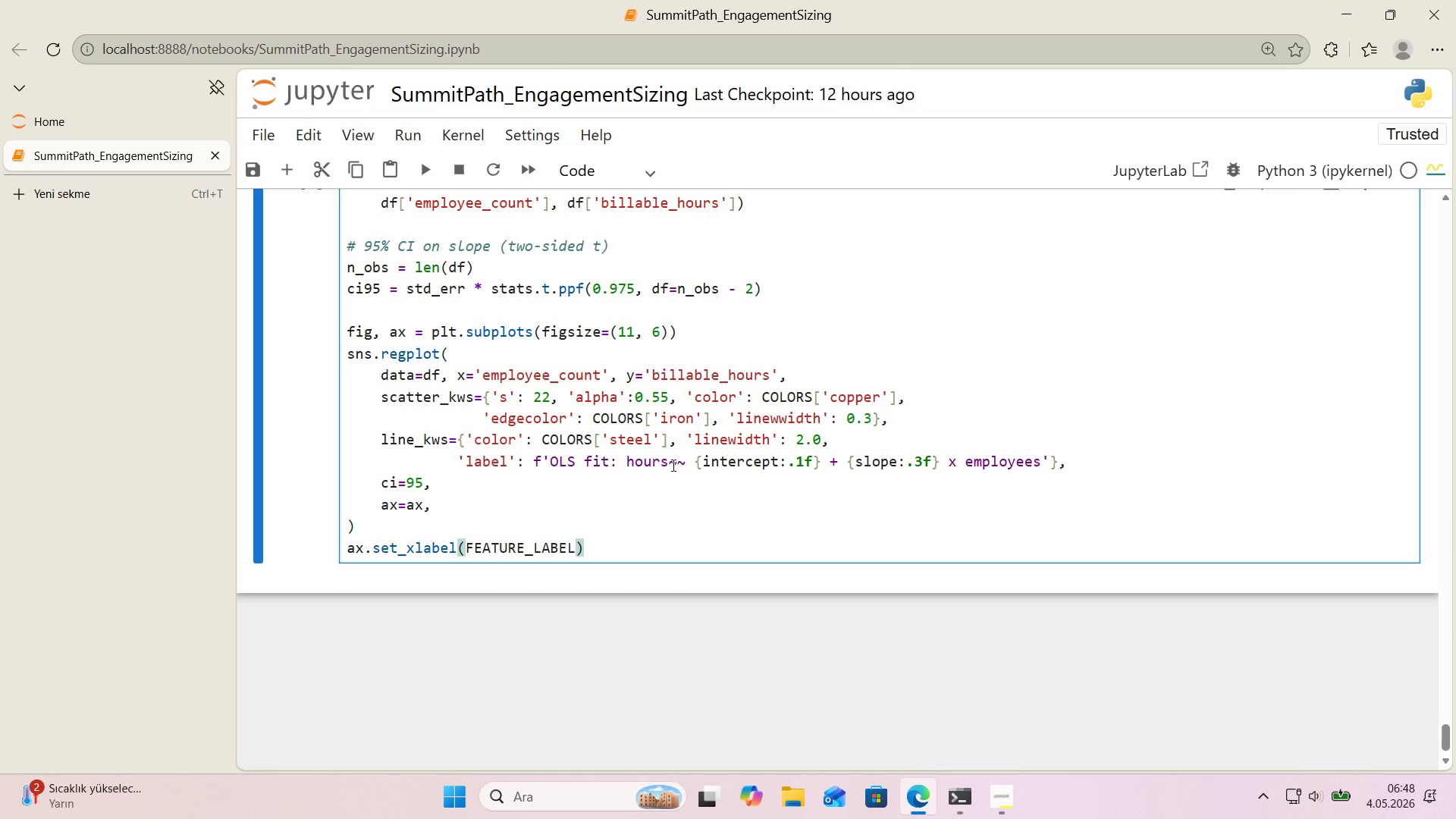 
key(Alt+Control+8)
 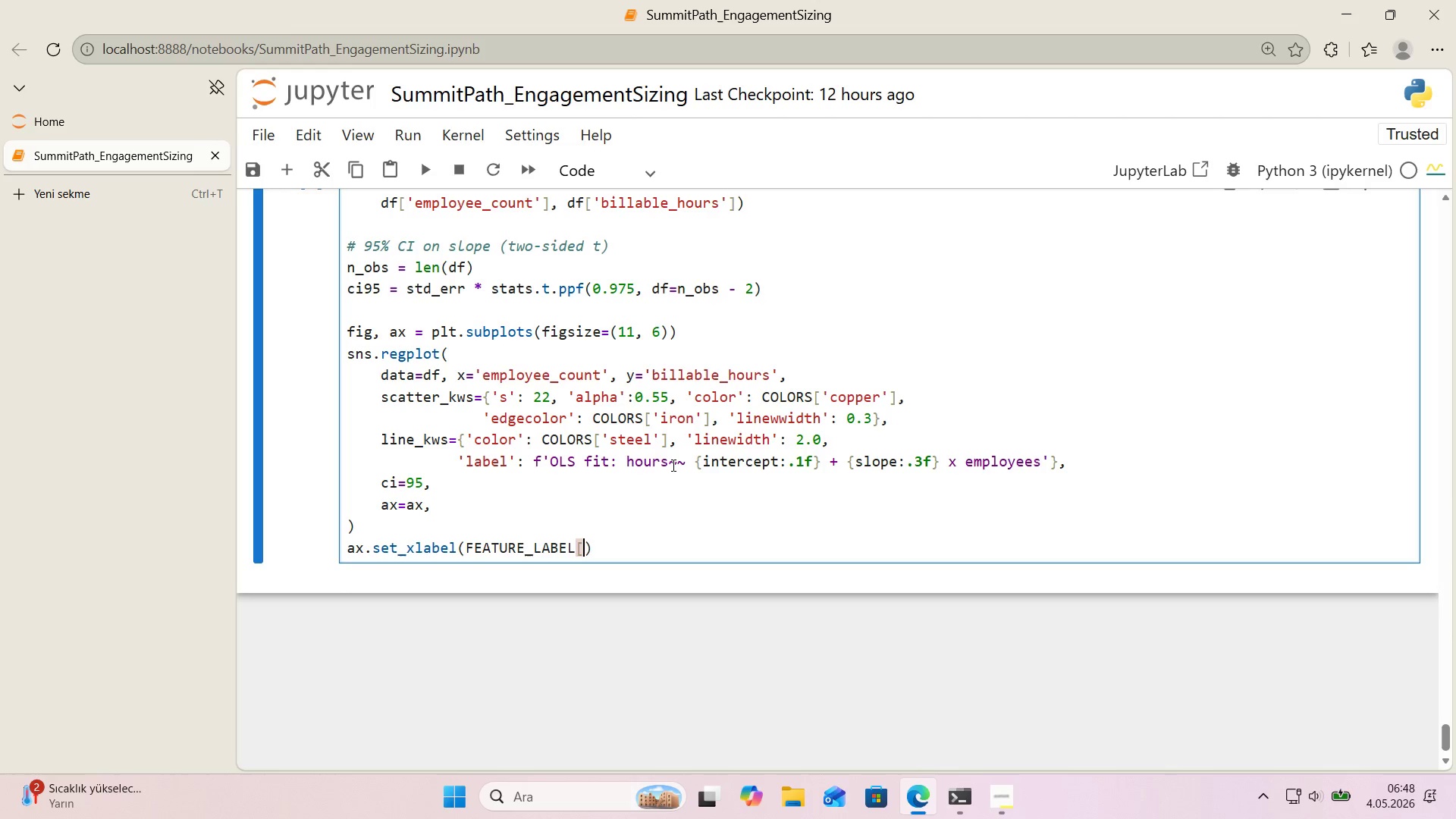 
key(Alt+Control+9)
 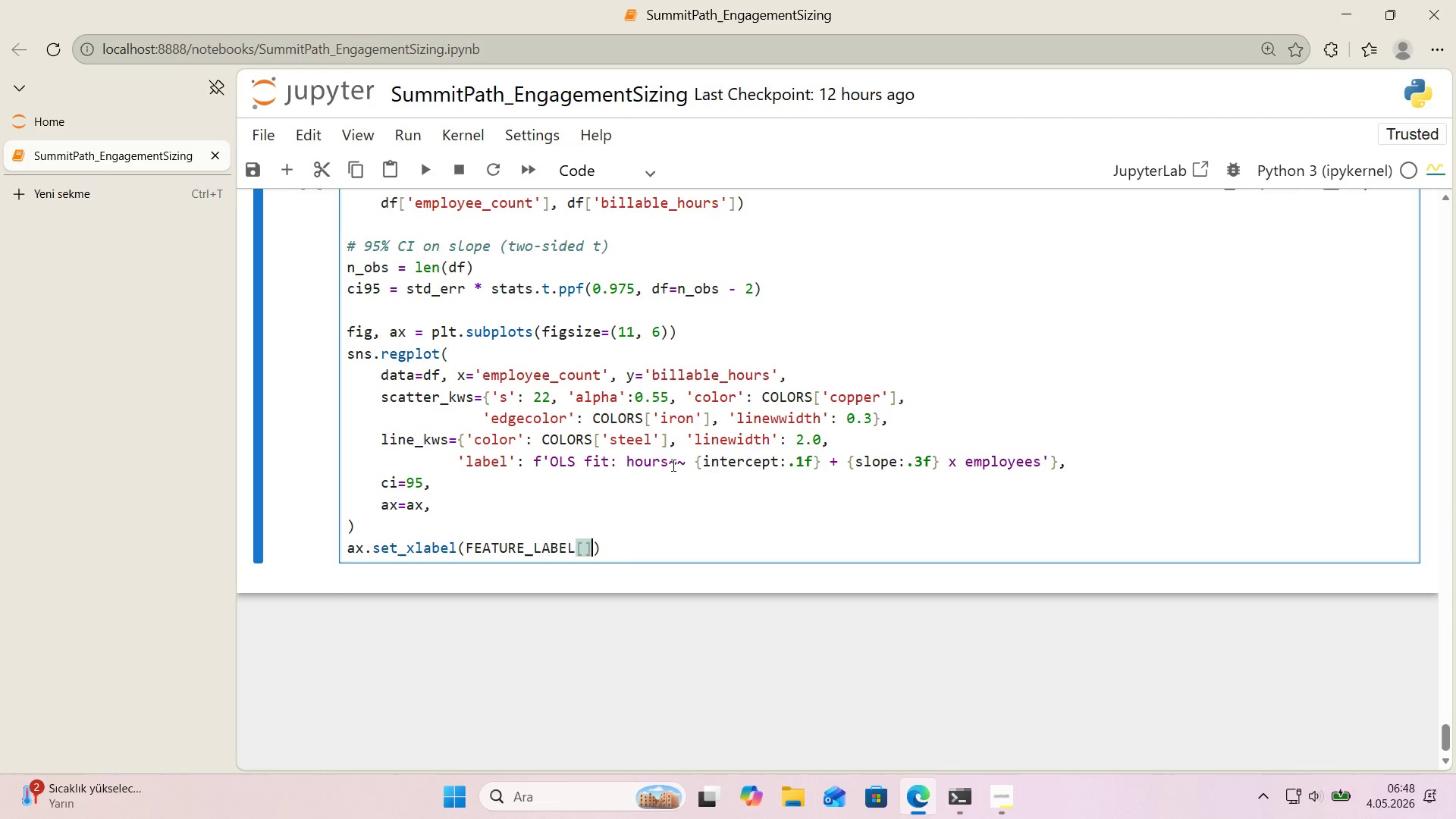 
key(ArrowLeft)
 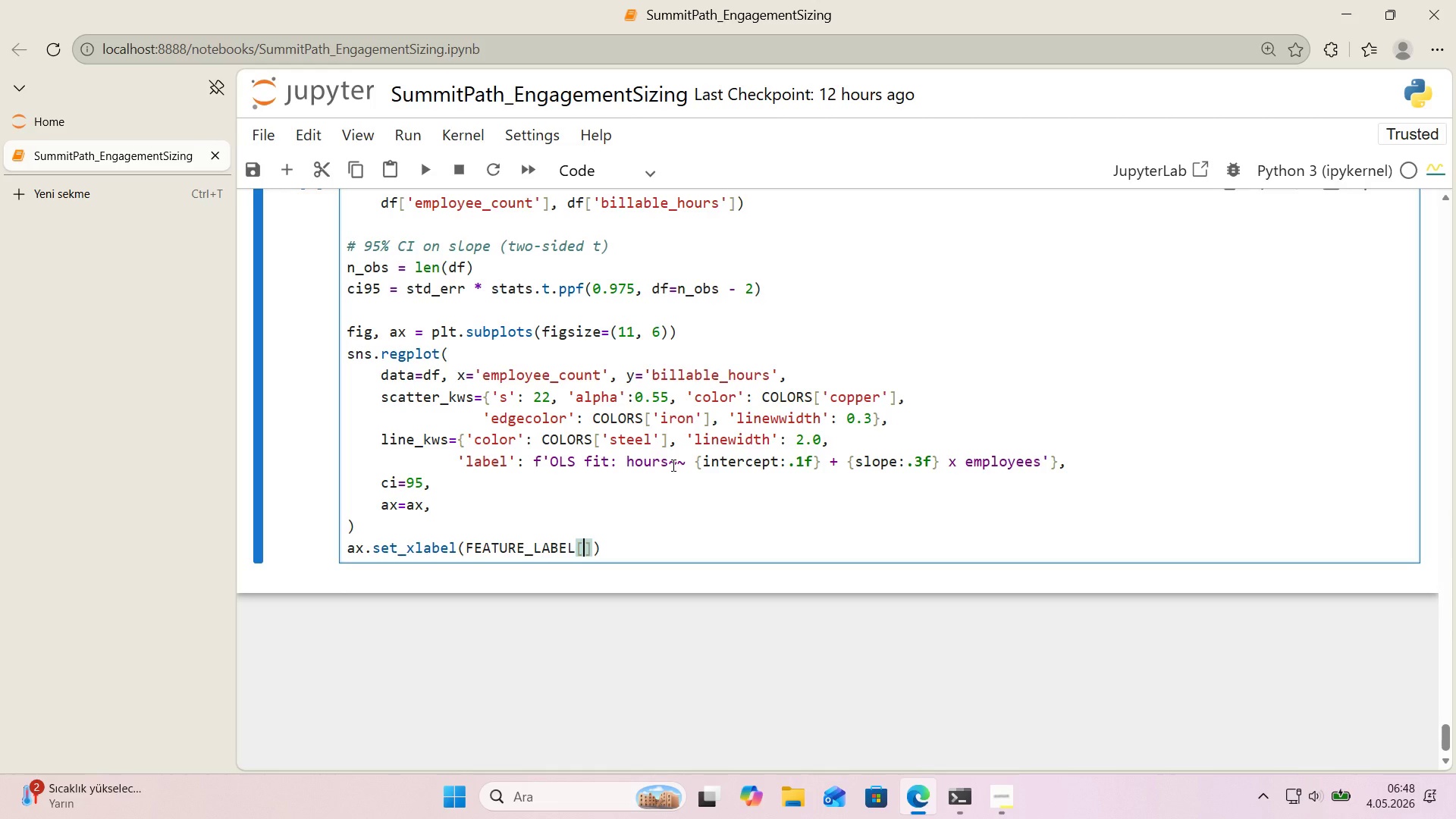 
type(@@)
 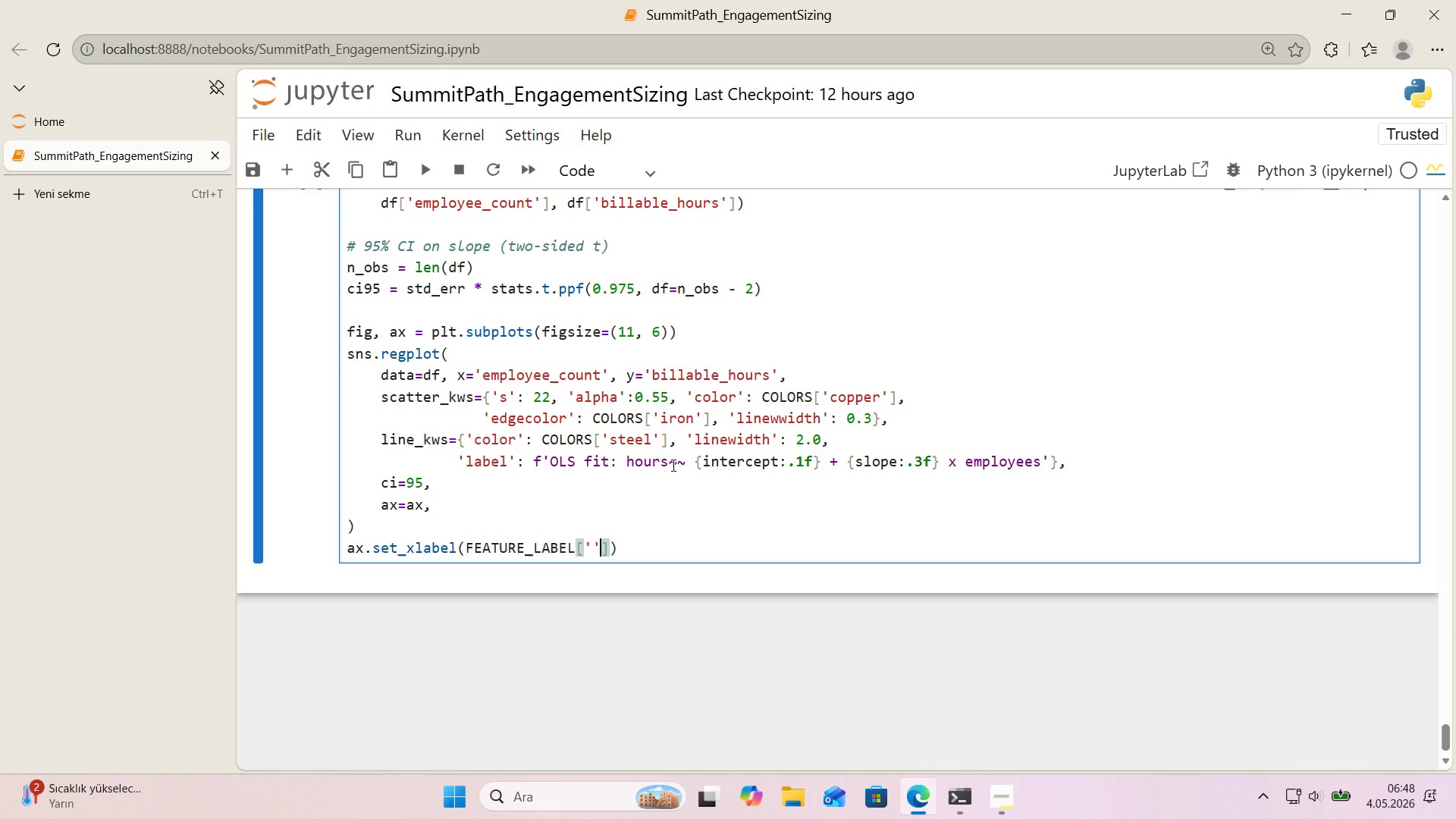 
key(ArrowLeft)
 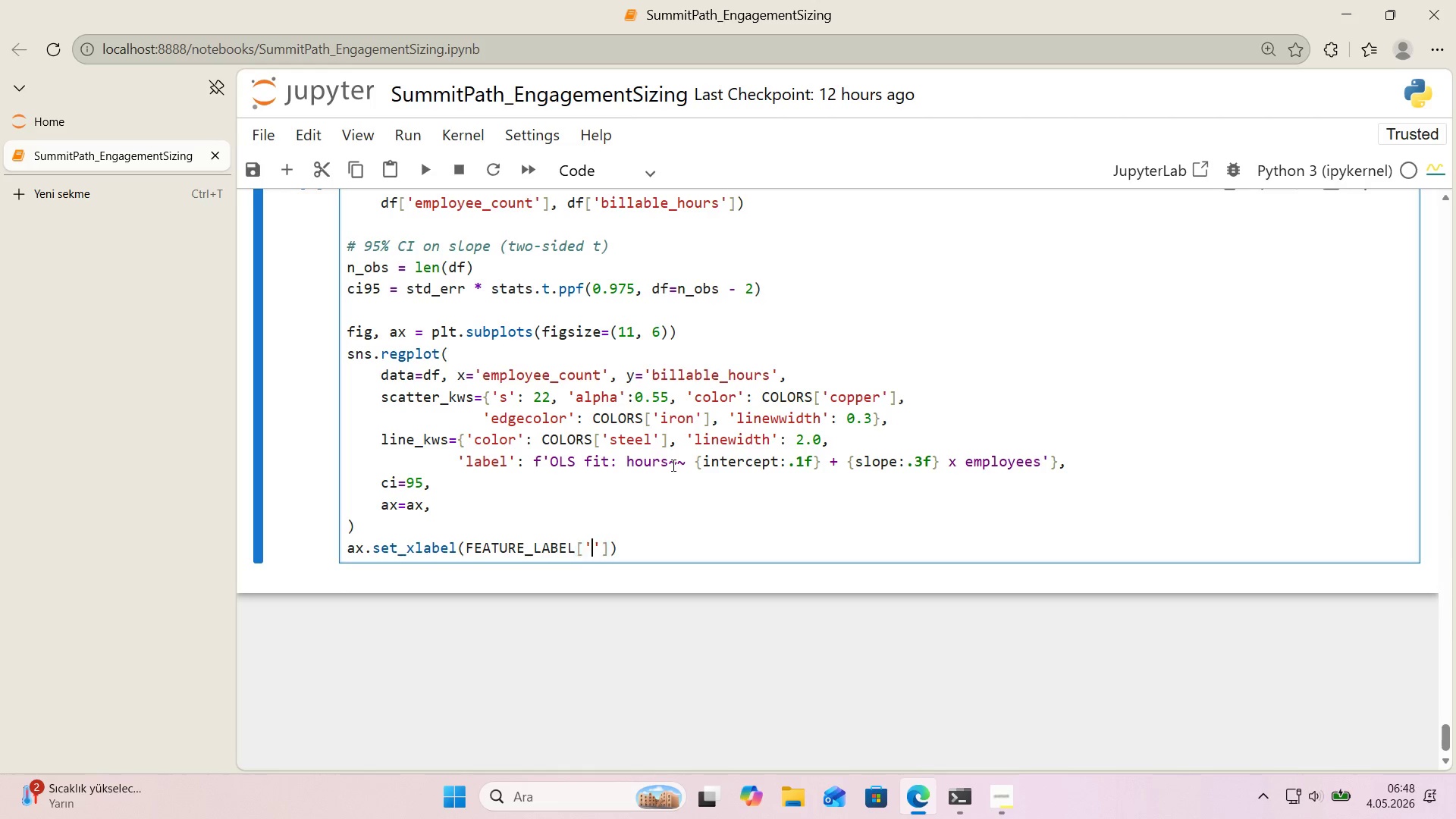 
type(employee_count)
 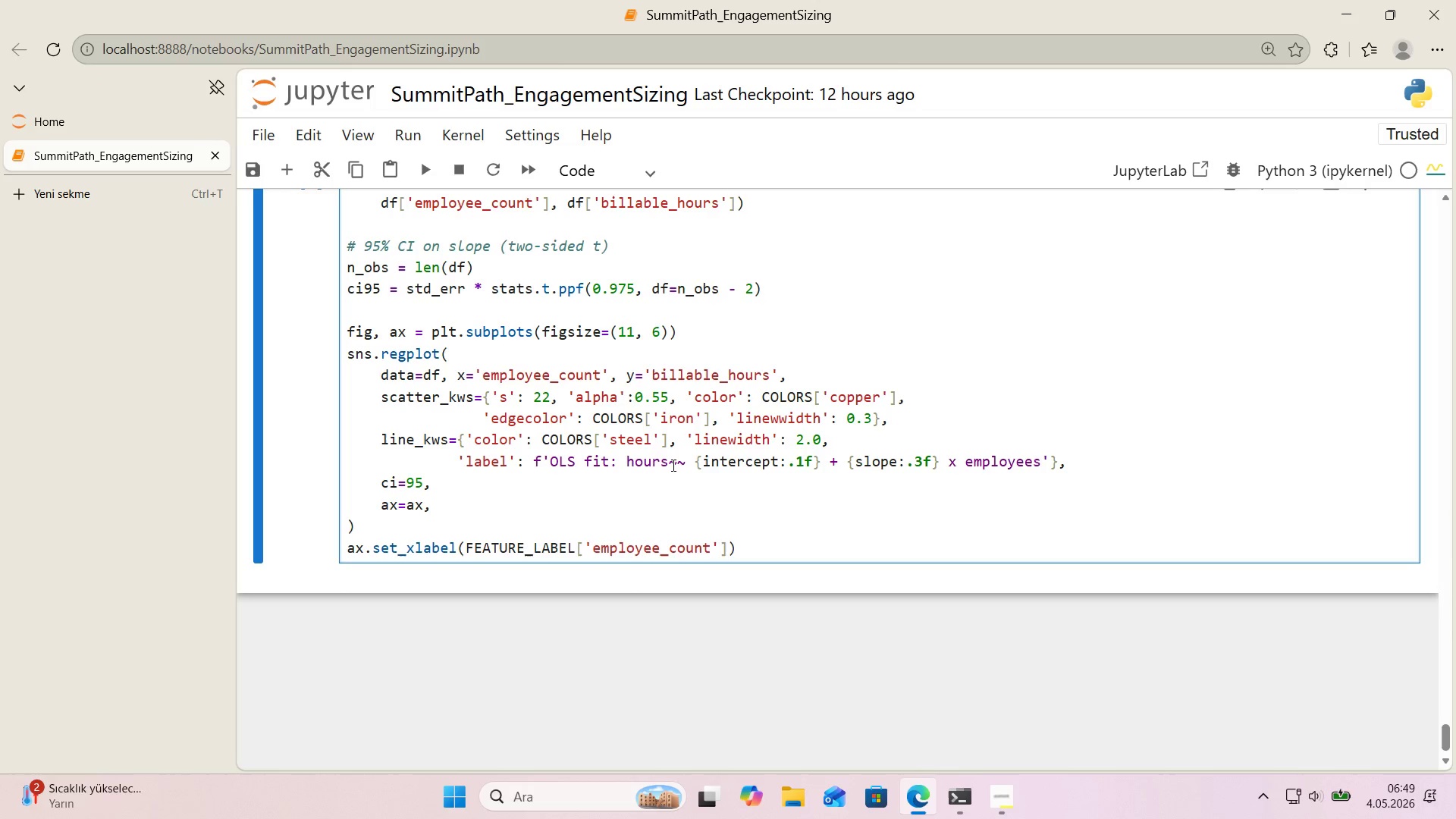 
key(ArrowRight)
 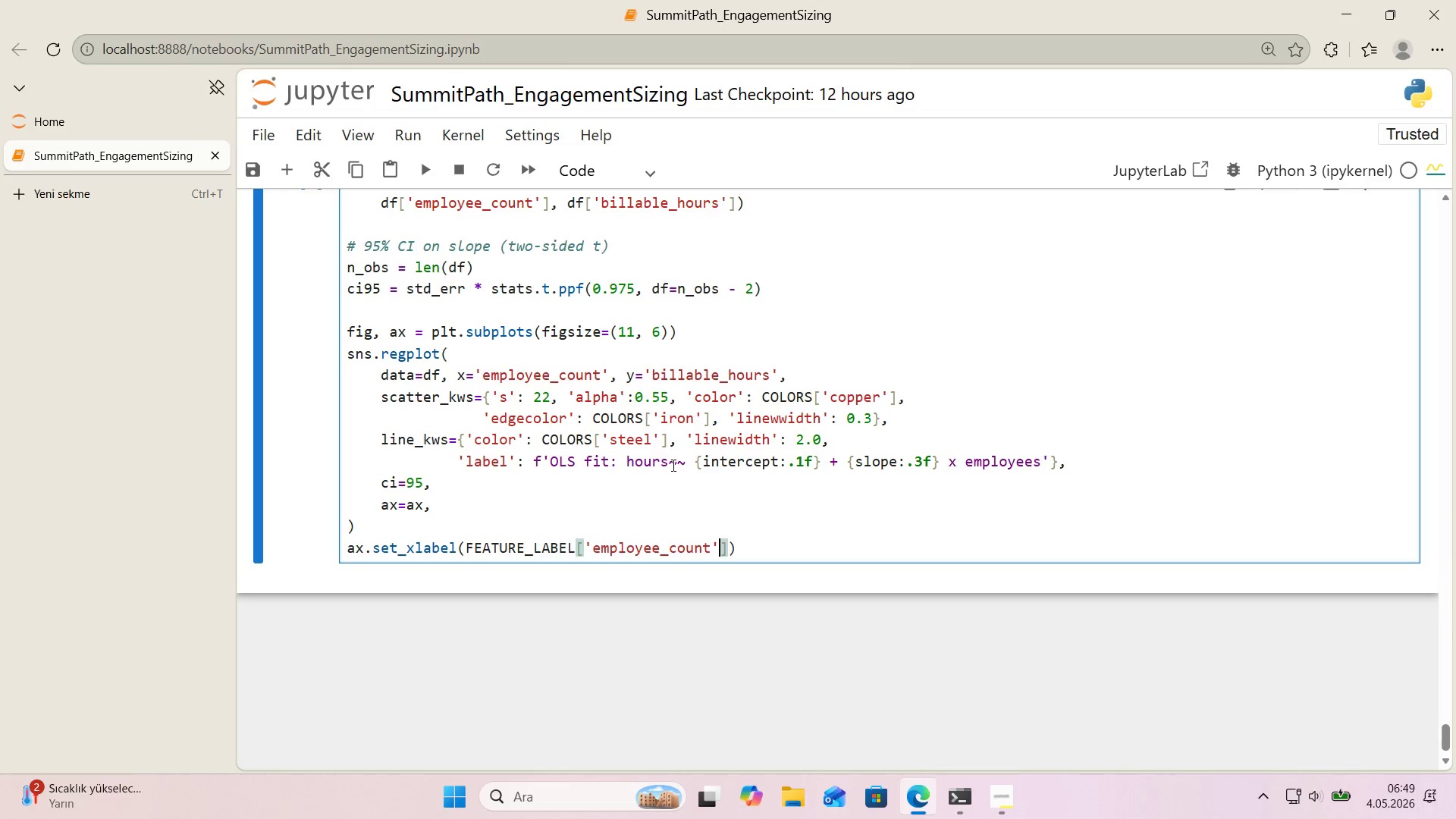 
key(ArrowRight)
 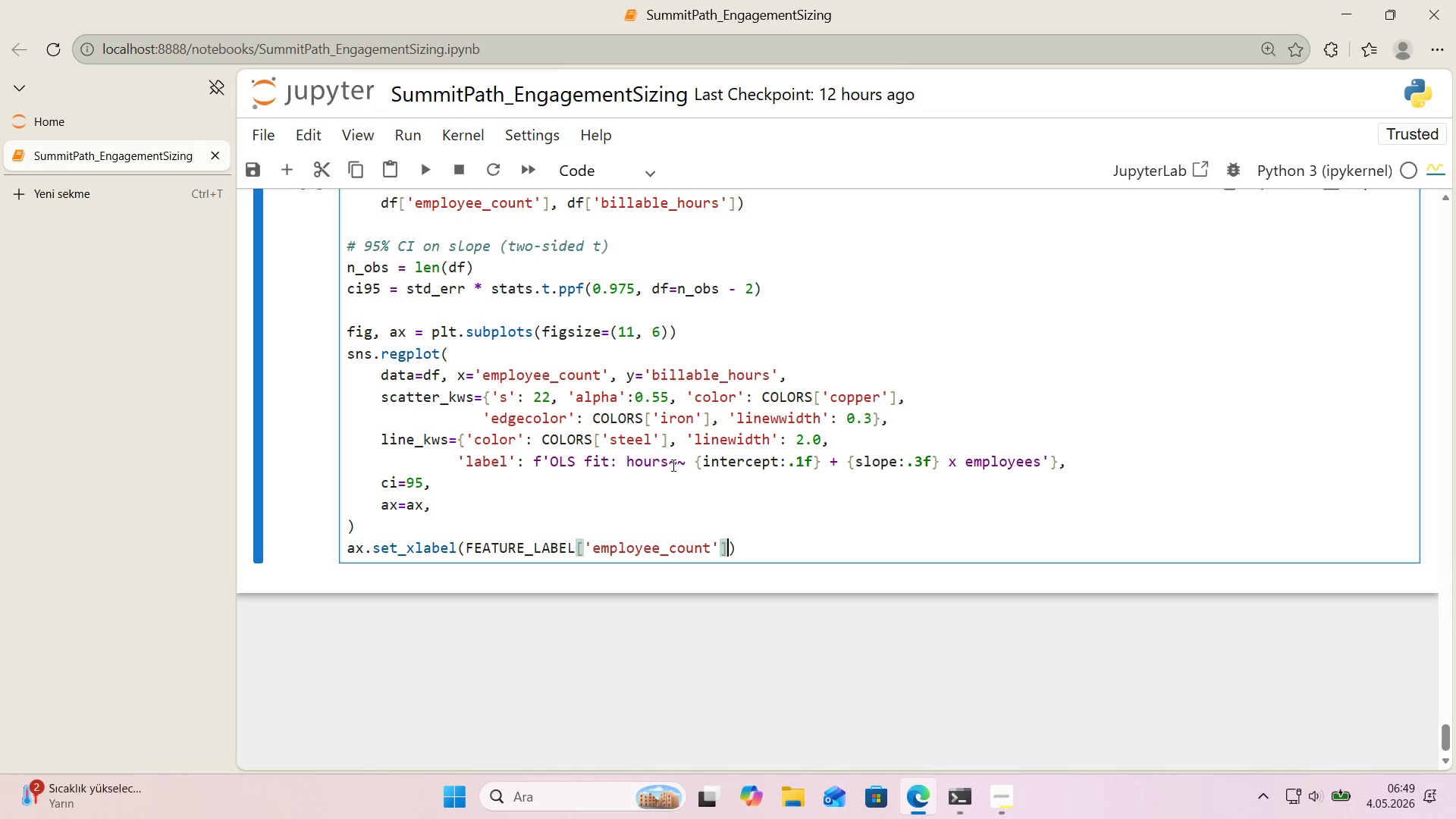 
key(ArrowRight)
 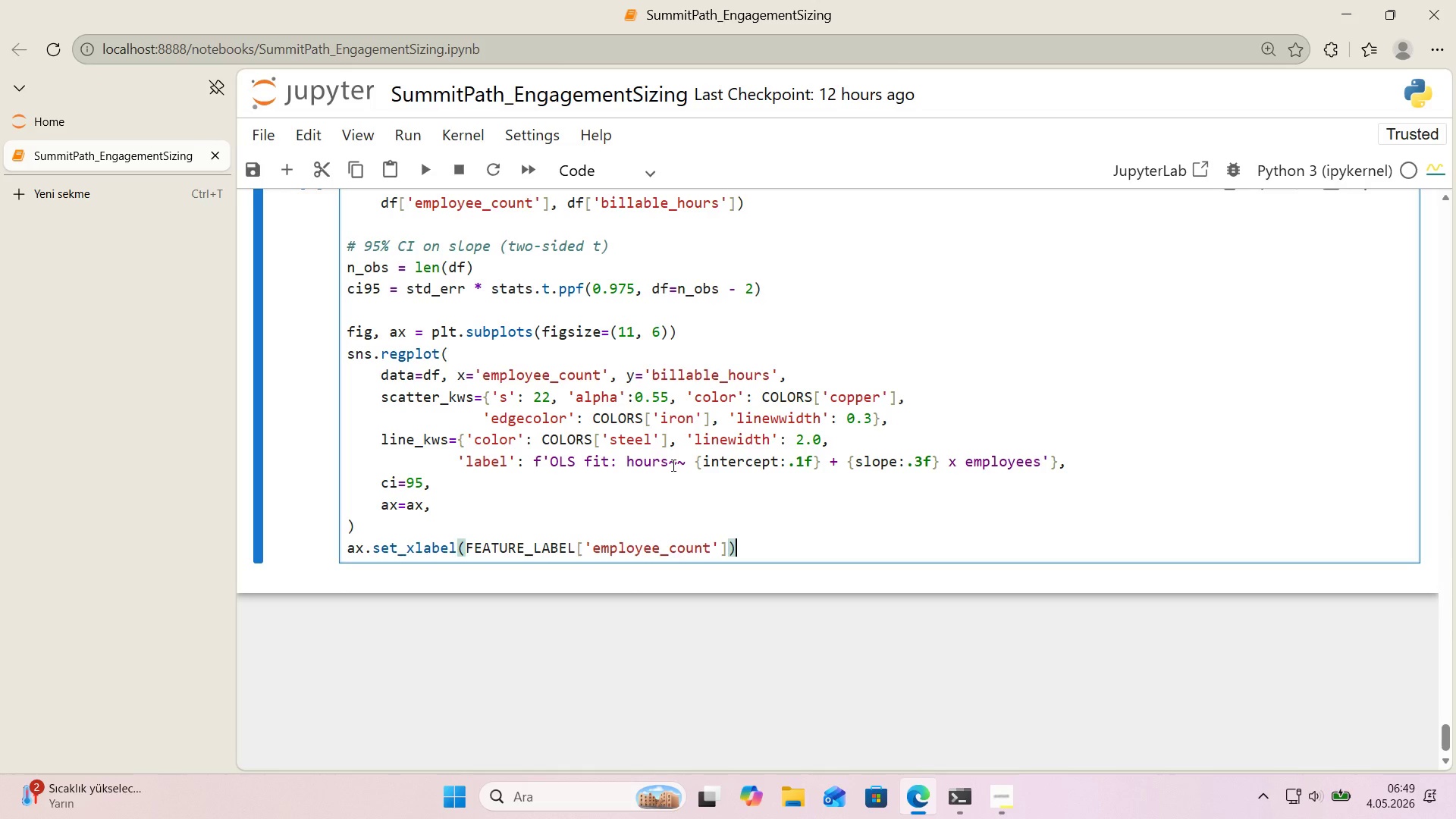 
key(Enter)
 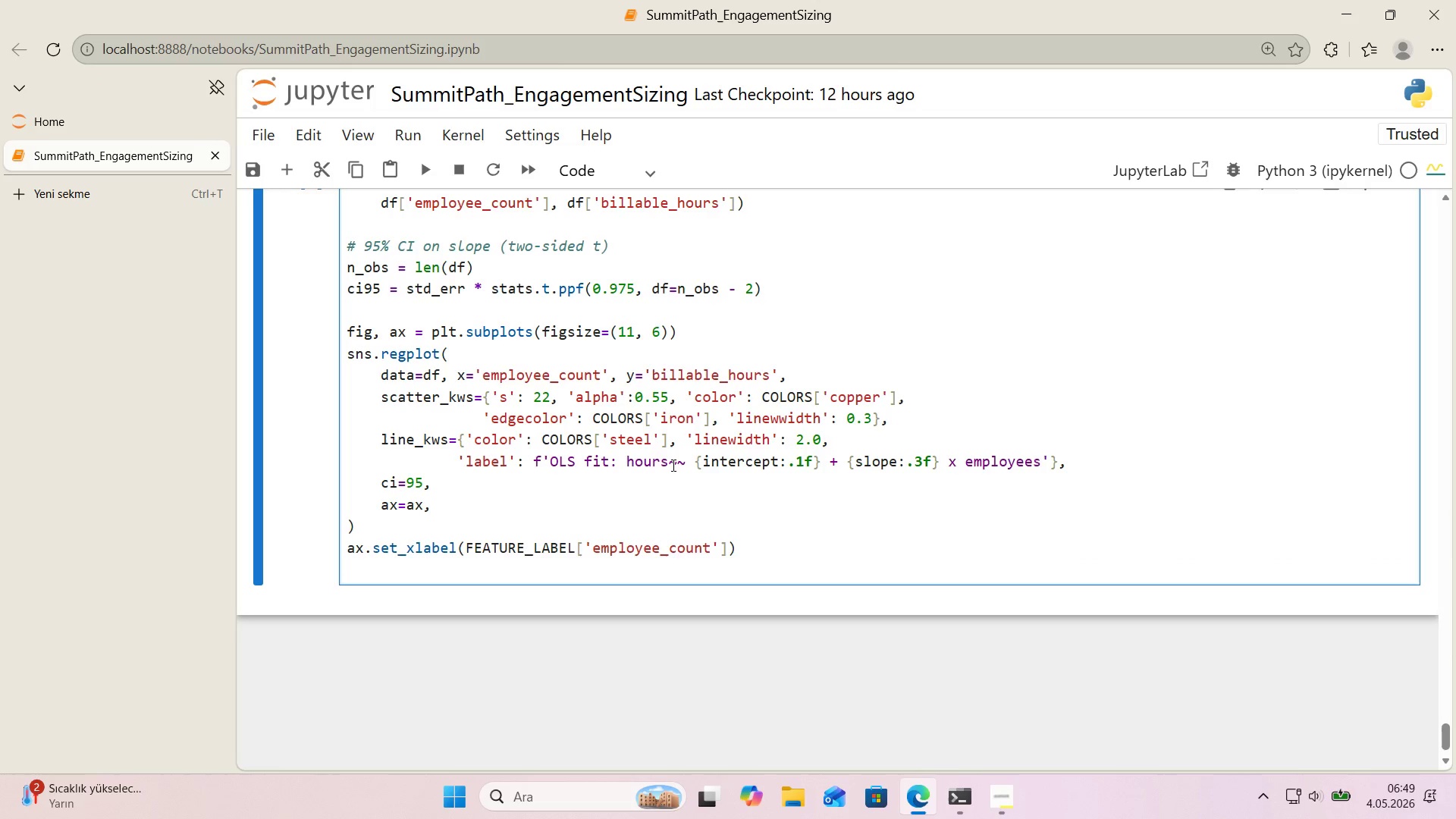 
type(ax.set_ylabel*()
 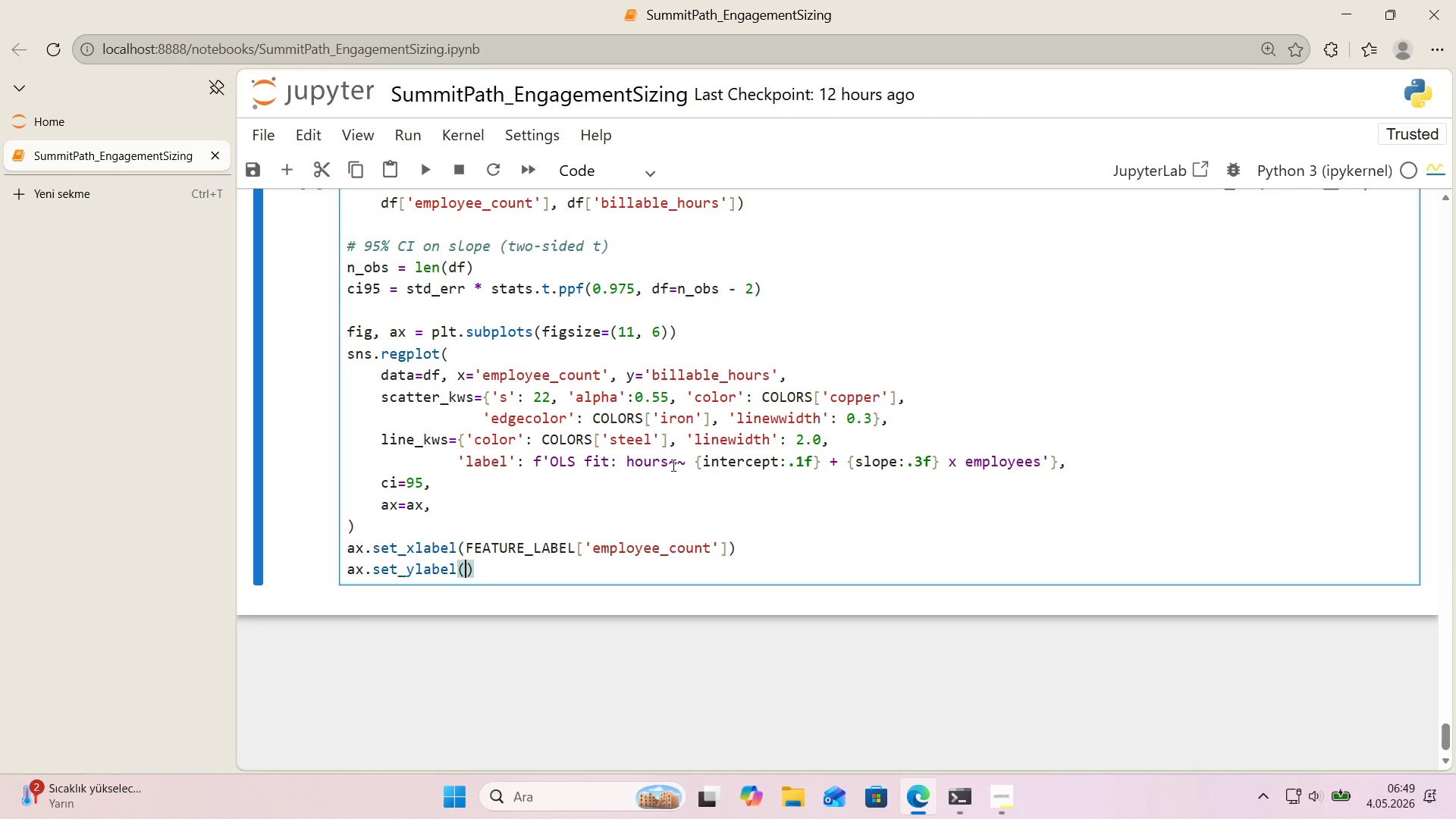 
 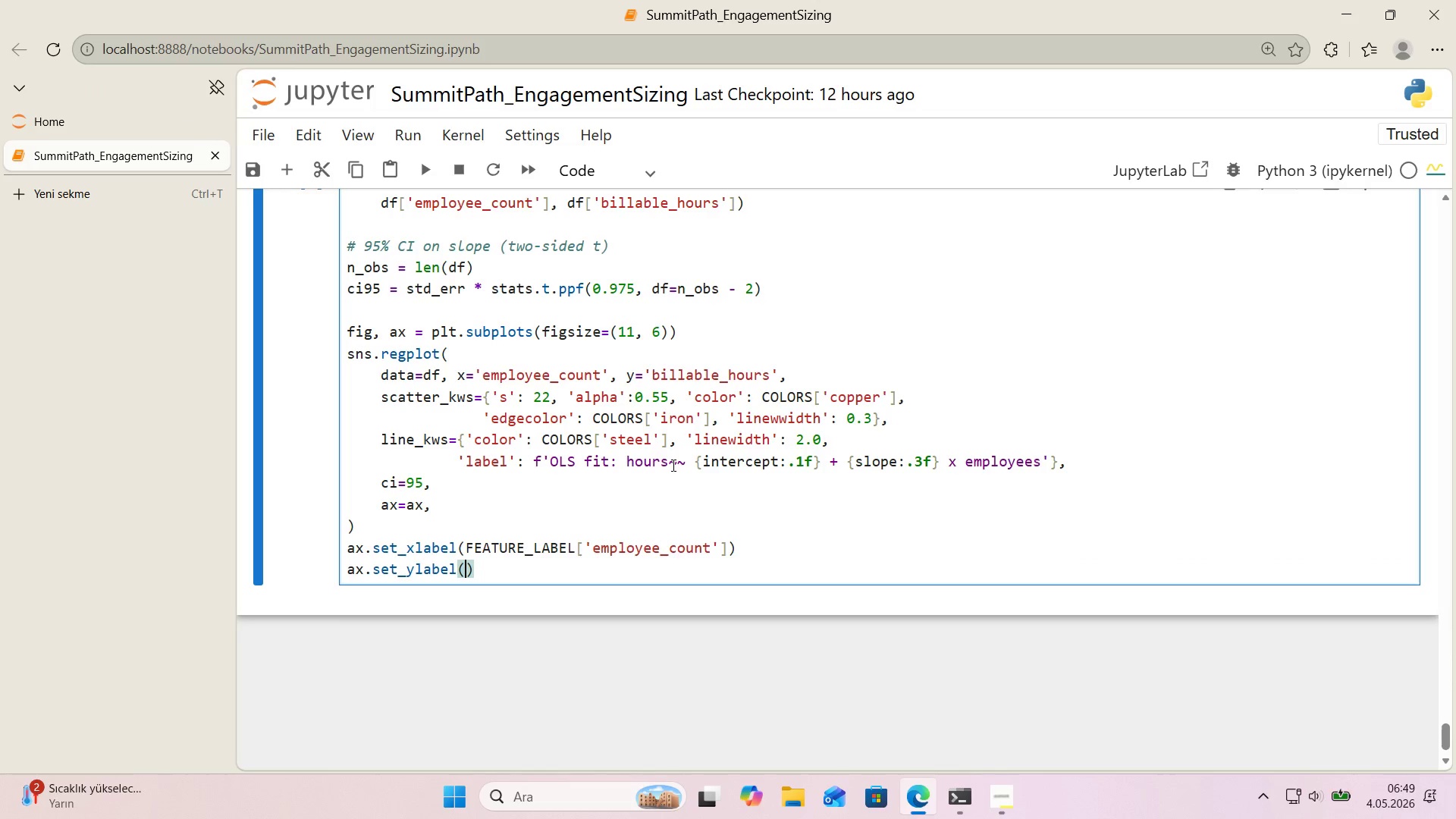 
key(ArrowLeft)
 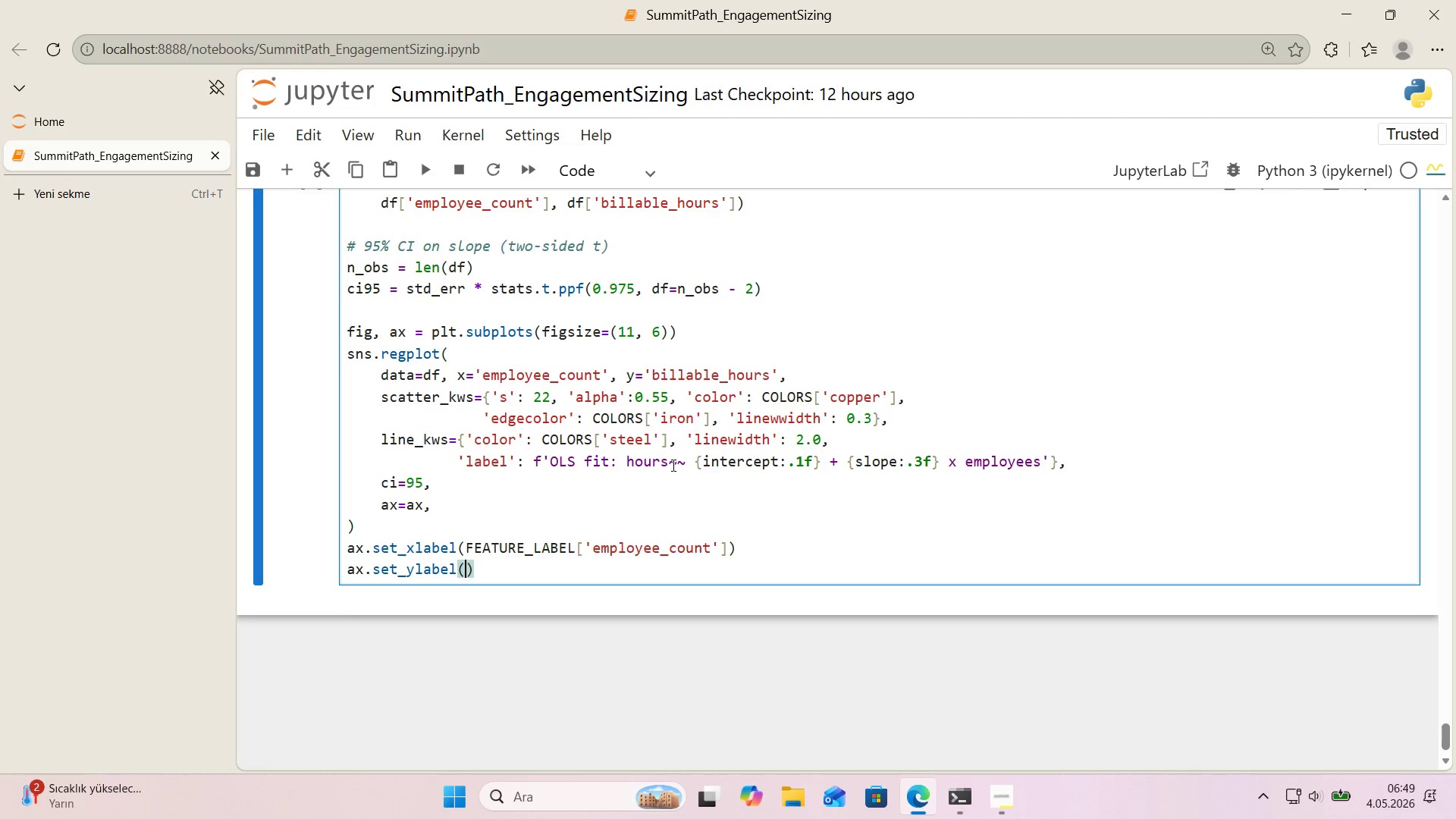 
type(FEATURE_LABEL)
 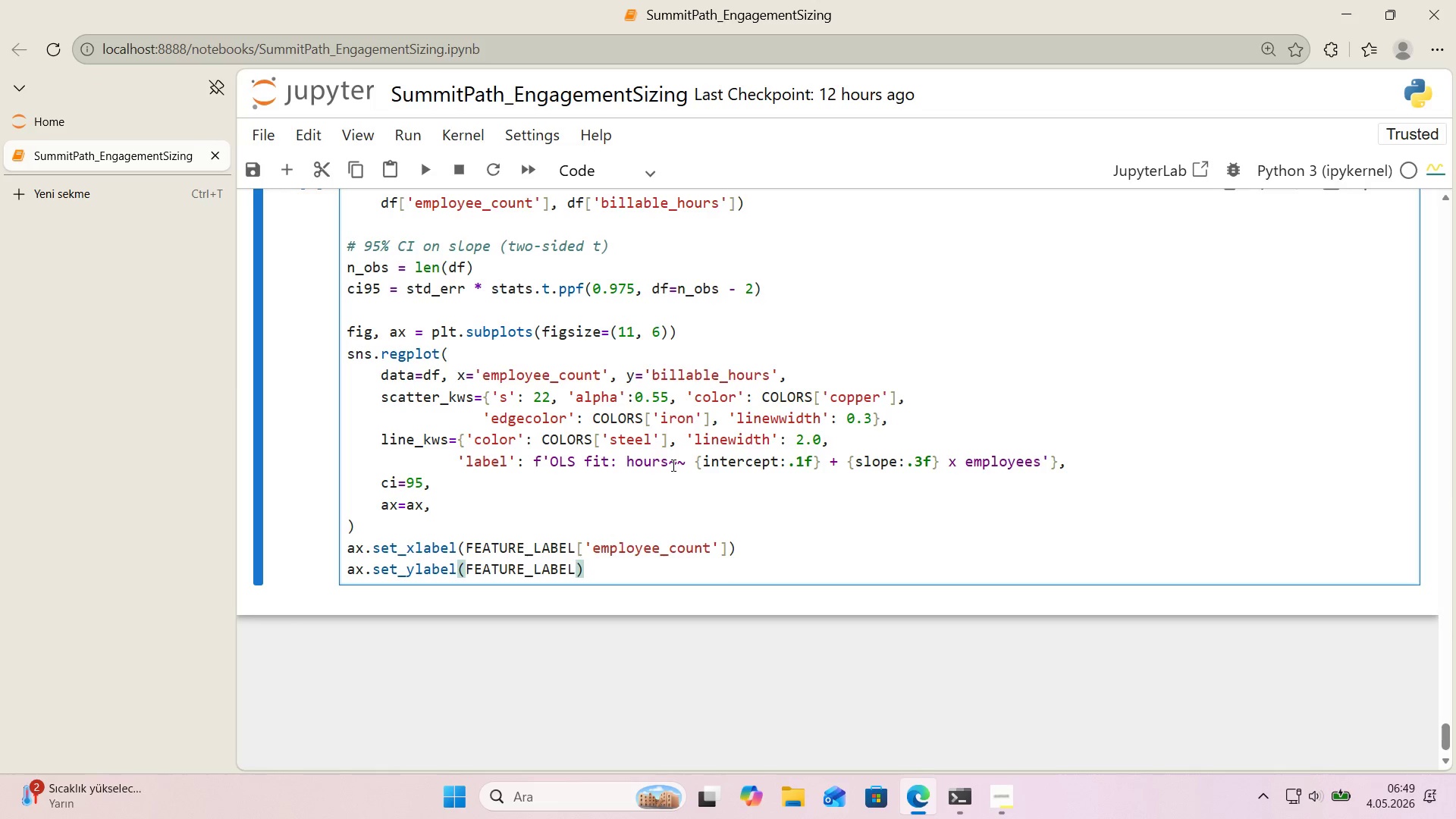 
key(Alt+Control+8)
 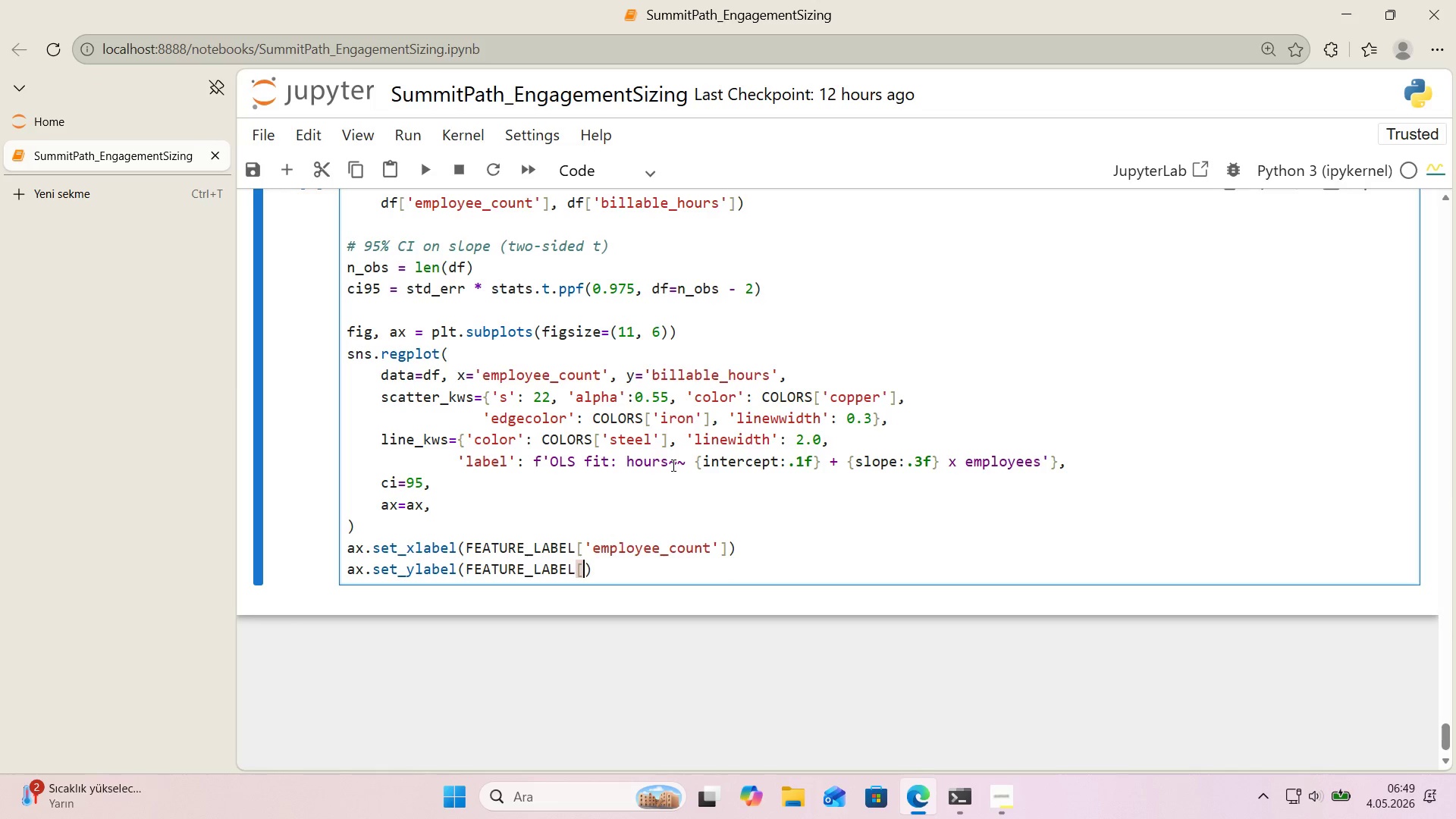 
key(Alt+Control+9)
 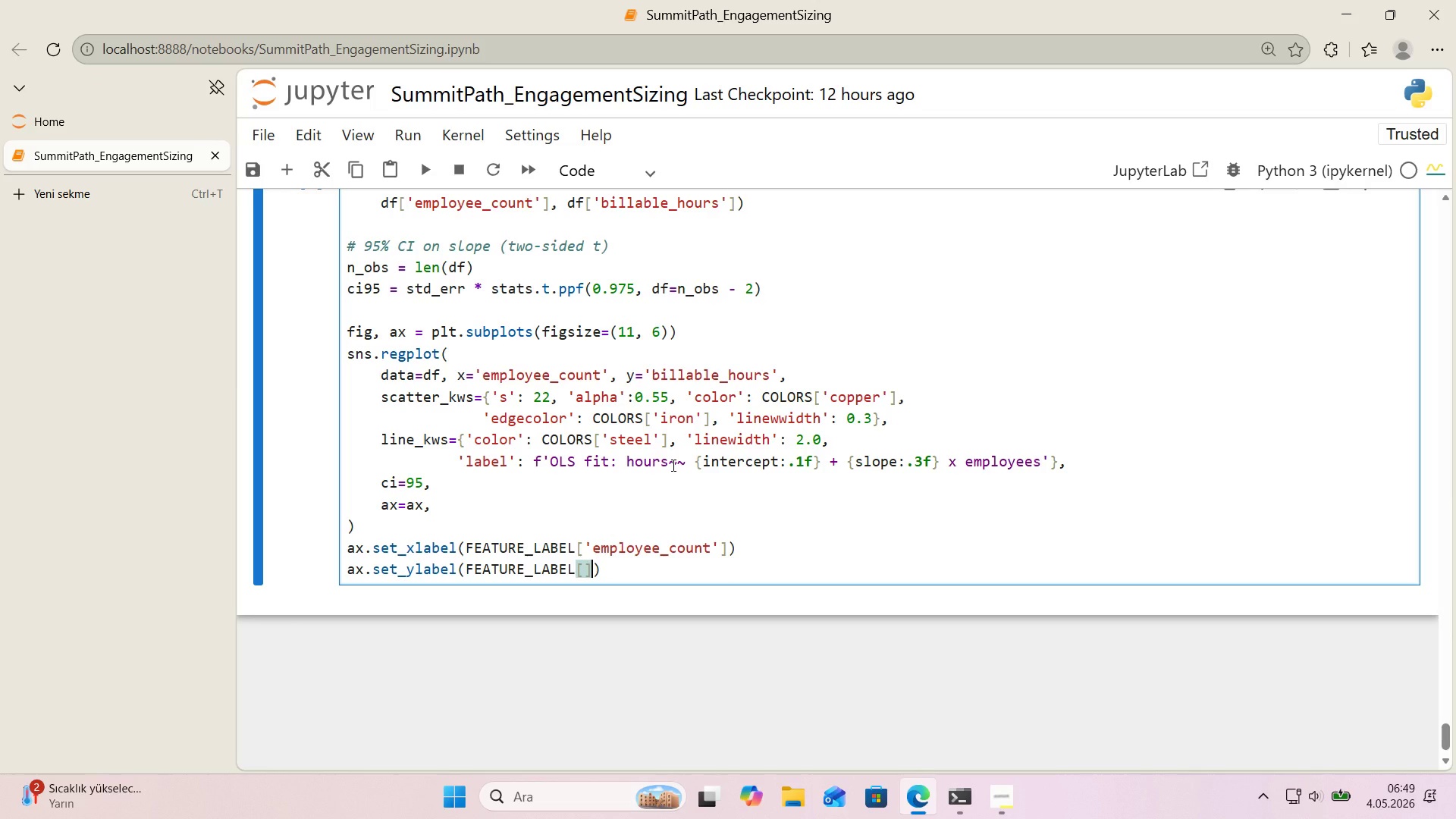 
key(ArrowLeft)
 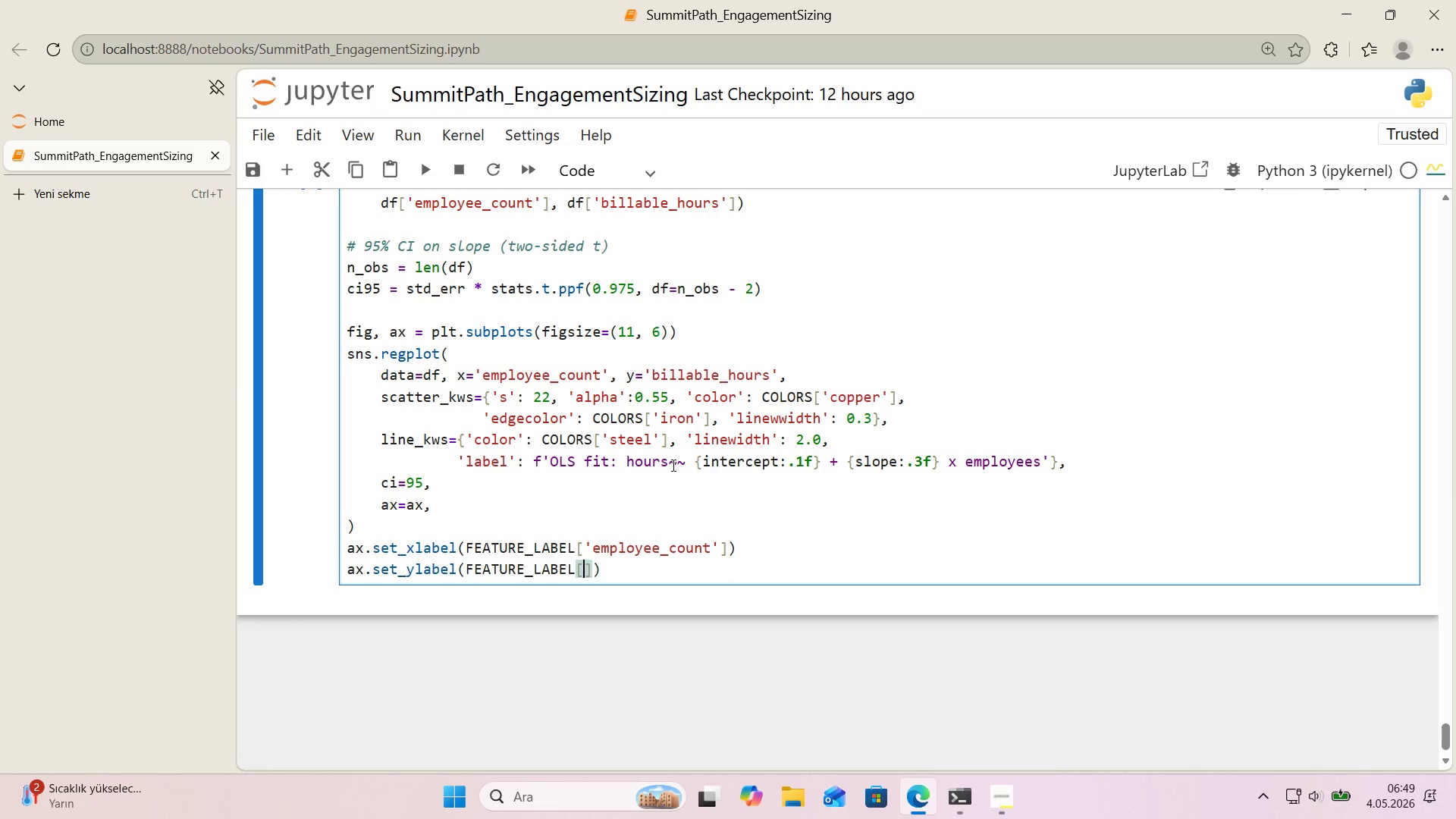 
type(@@)
 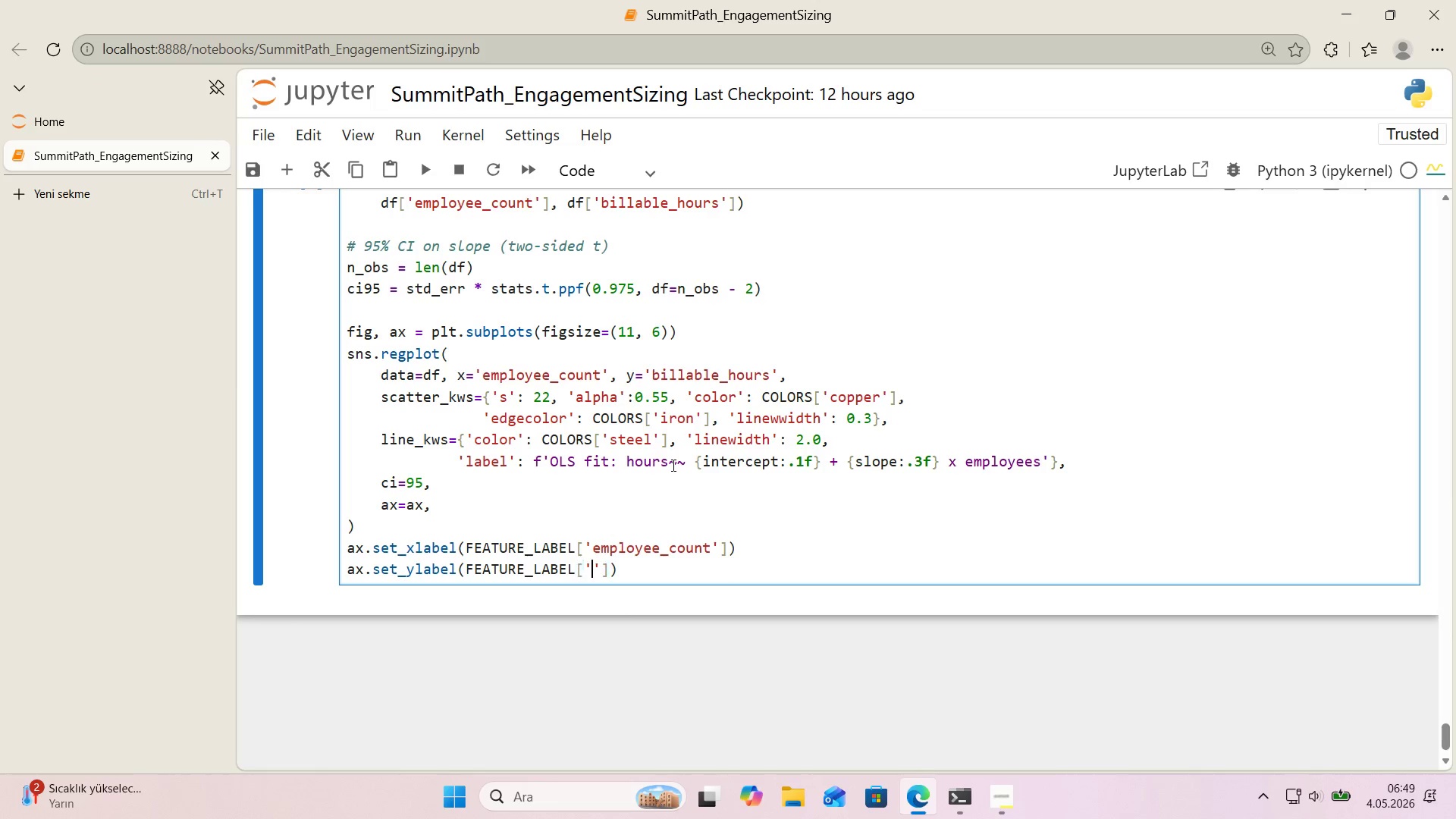 
key(ArrowLeft)
 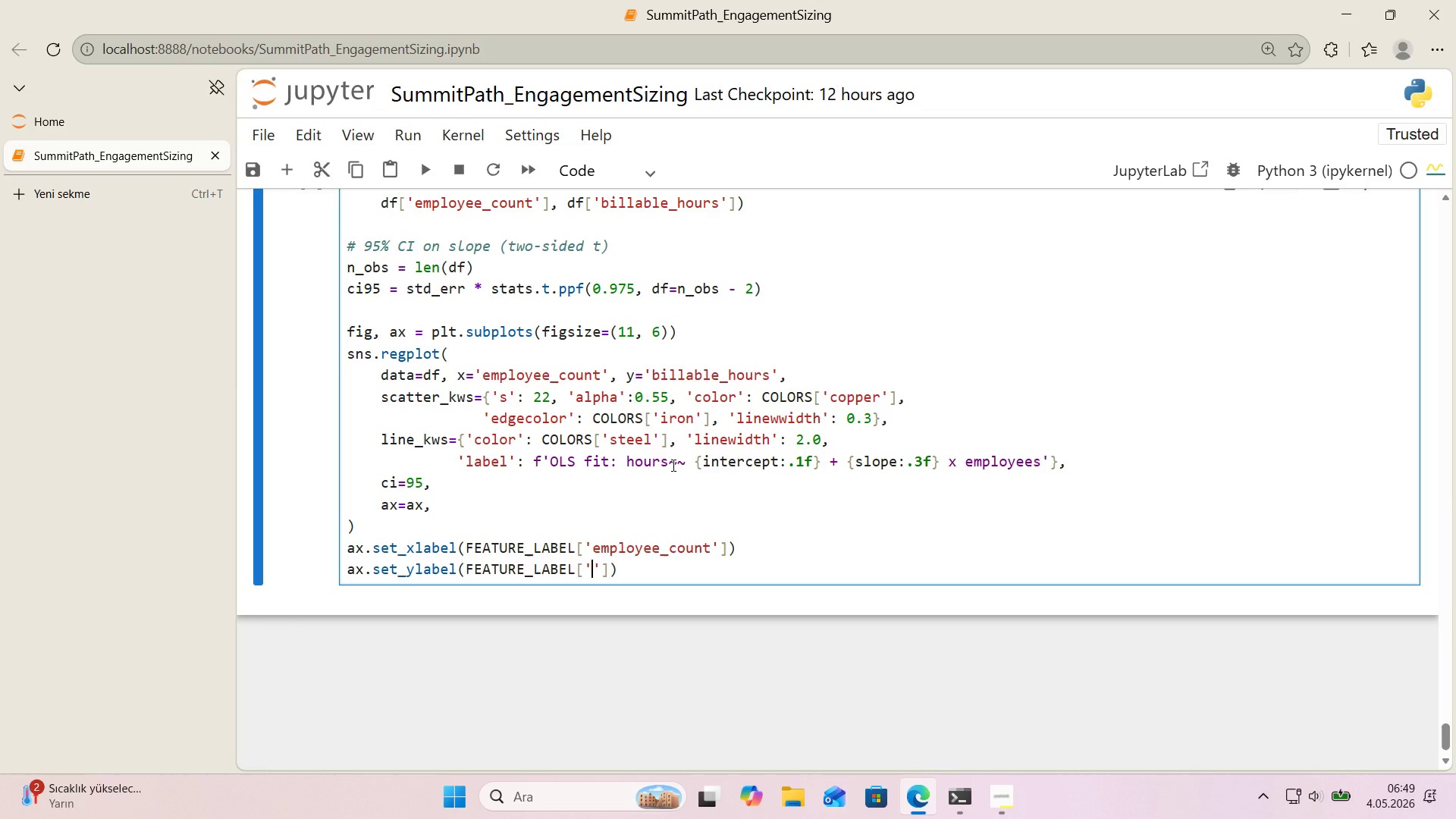 
type(b'llable_hours)
 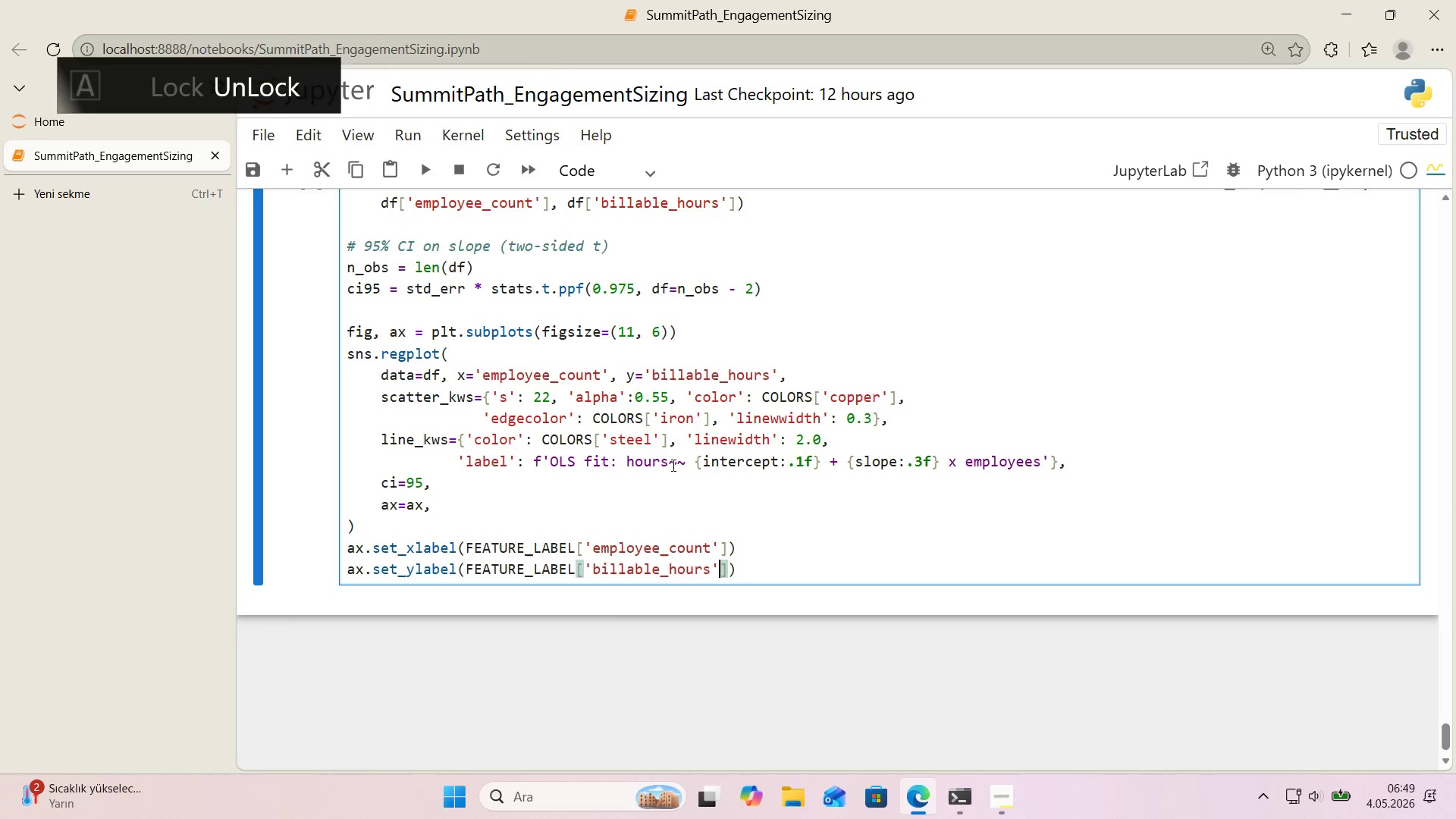 
key(ArrowRight)
 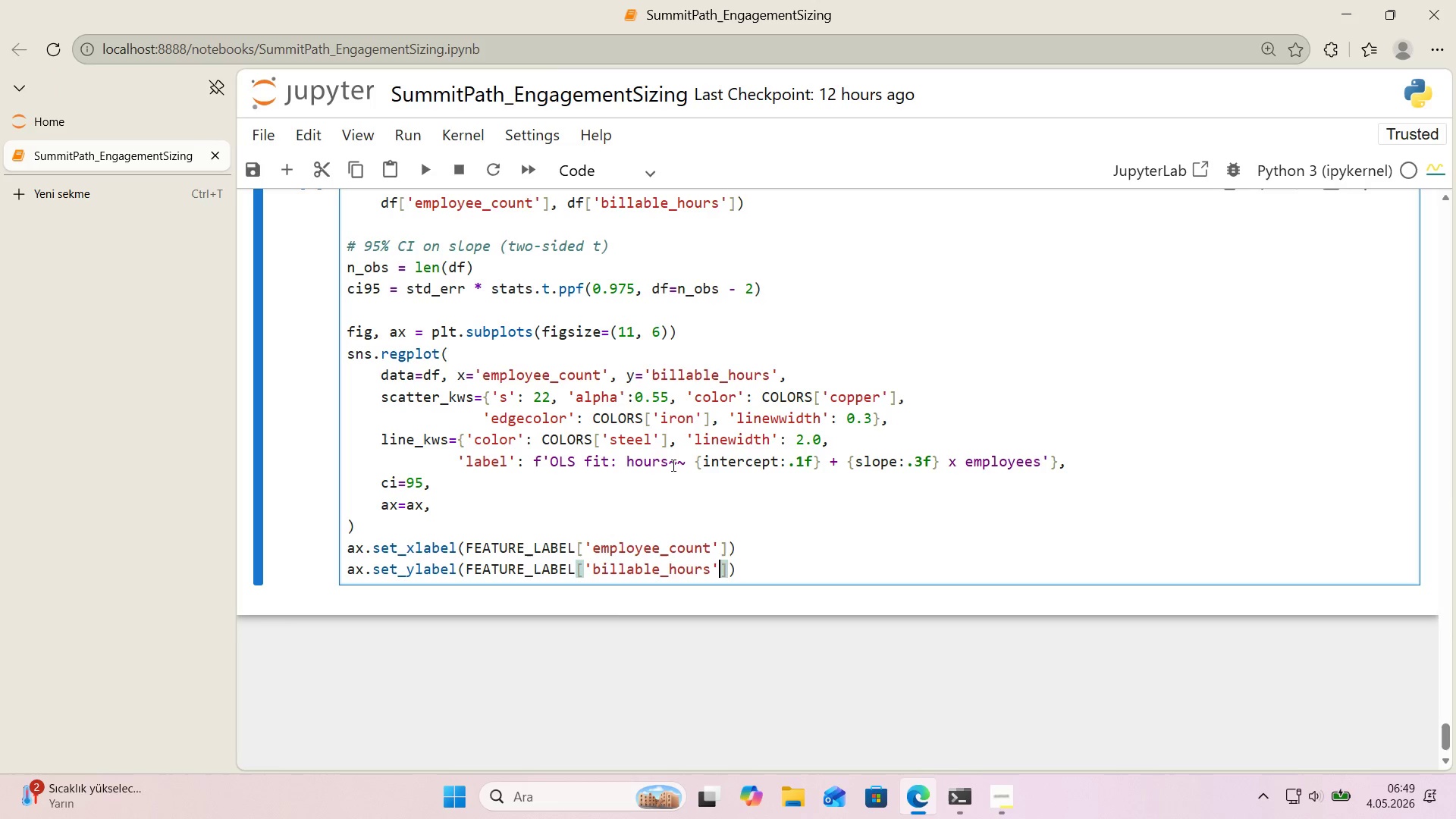 
key(ArrowRight)
 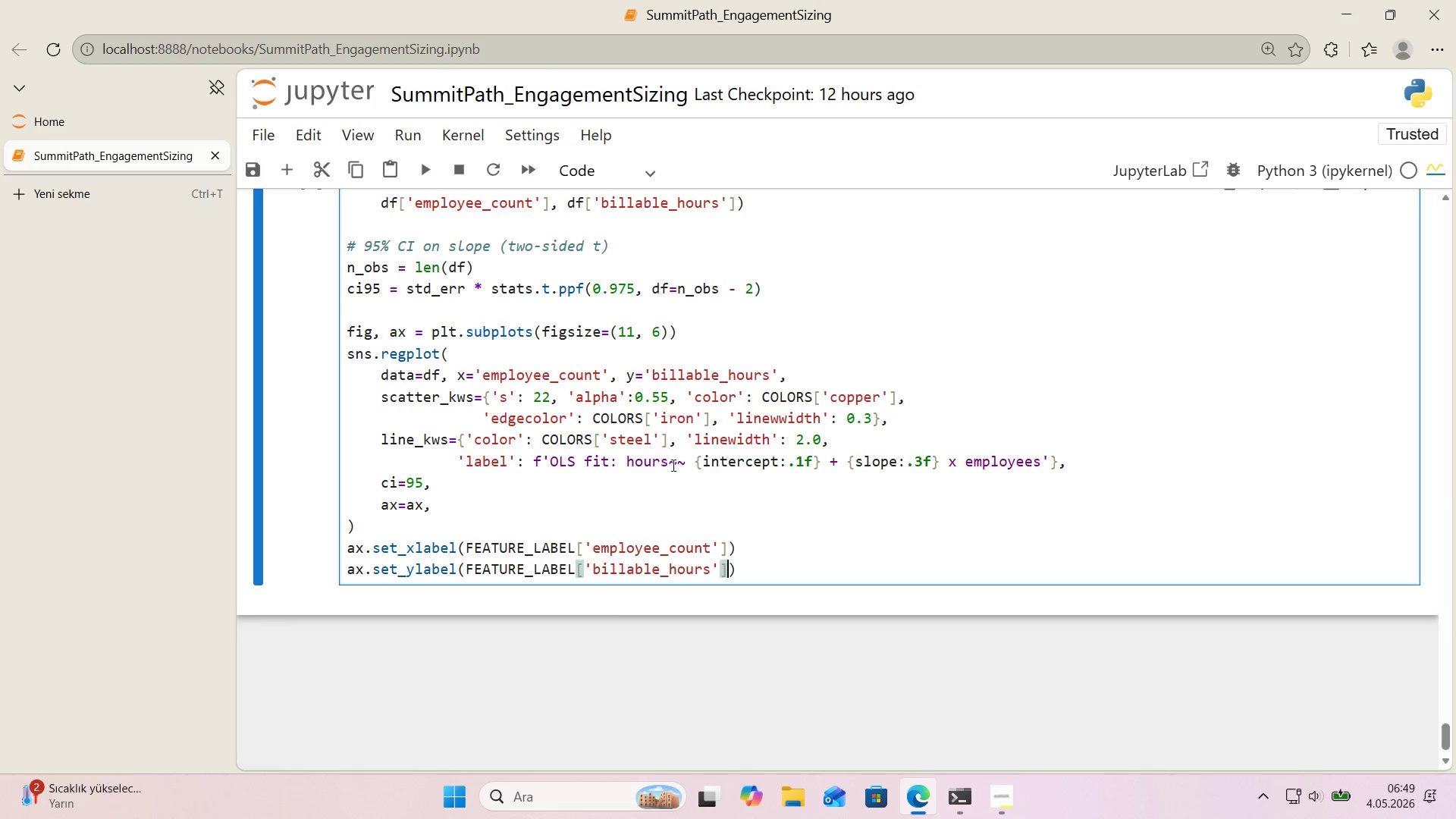 
key(ArrowRight)
 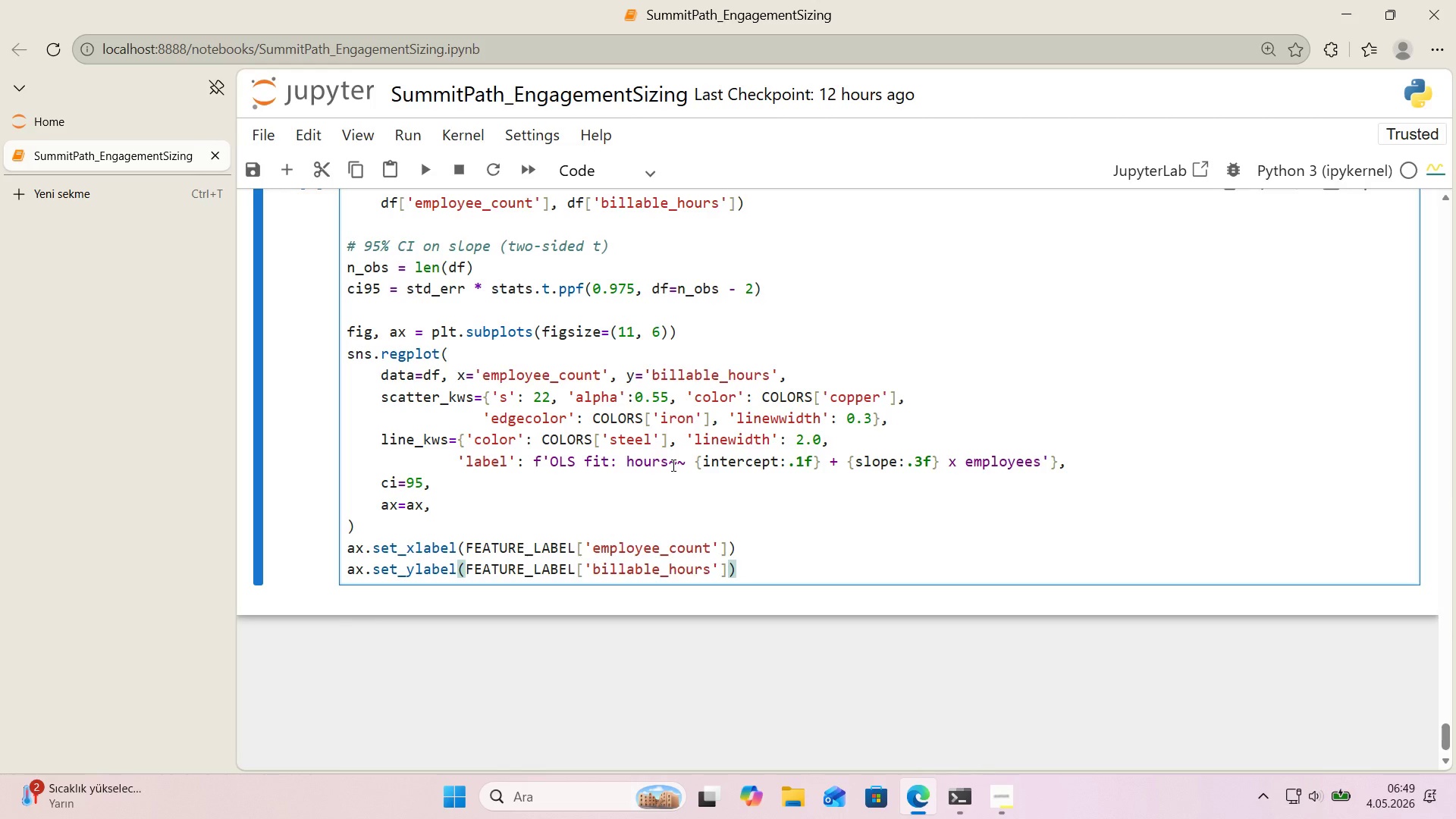 
key(Enter)
 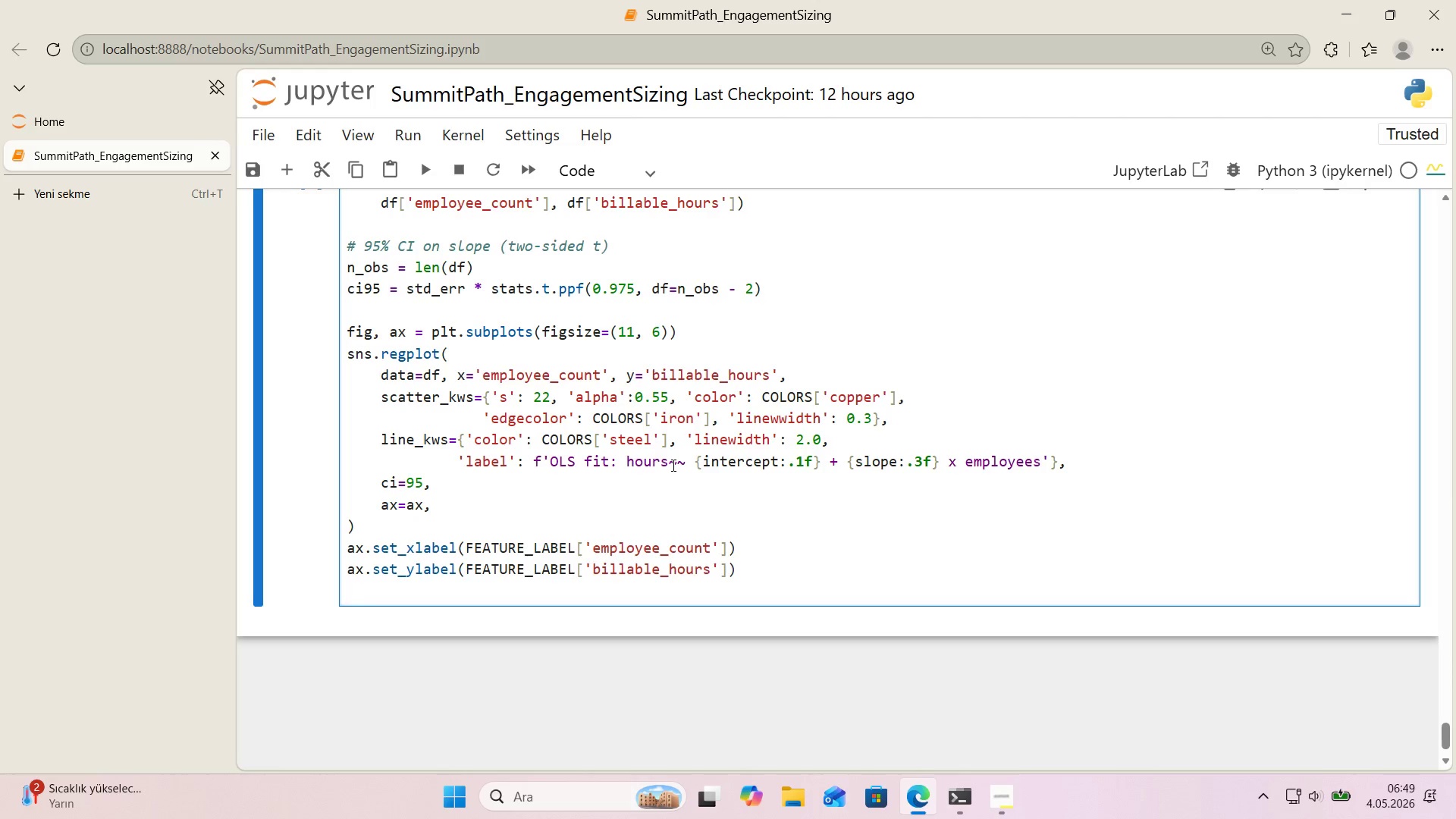 
type(ax.set_t'tle*()
 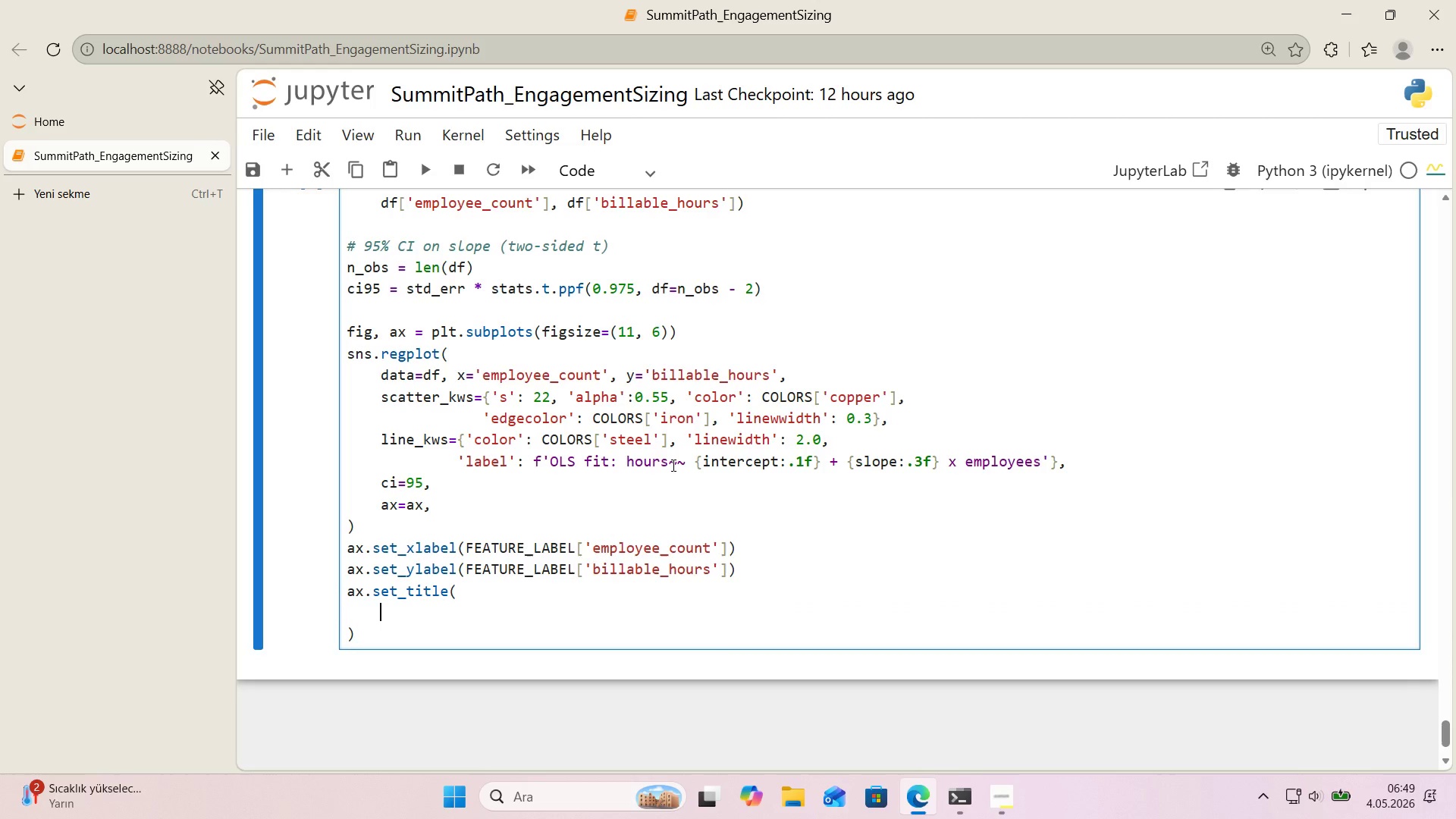 
 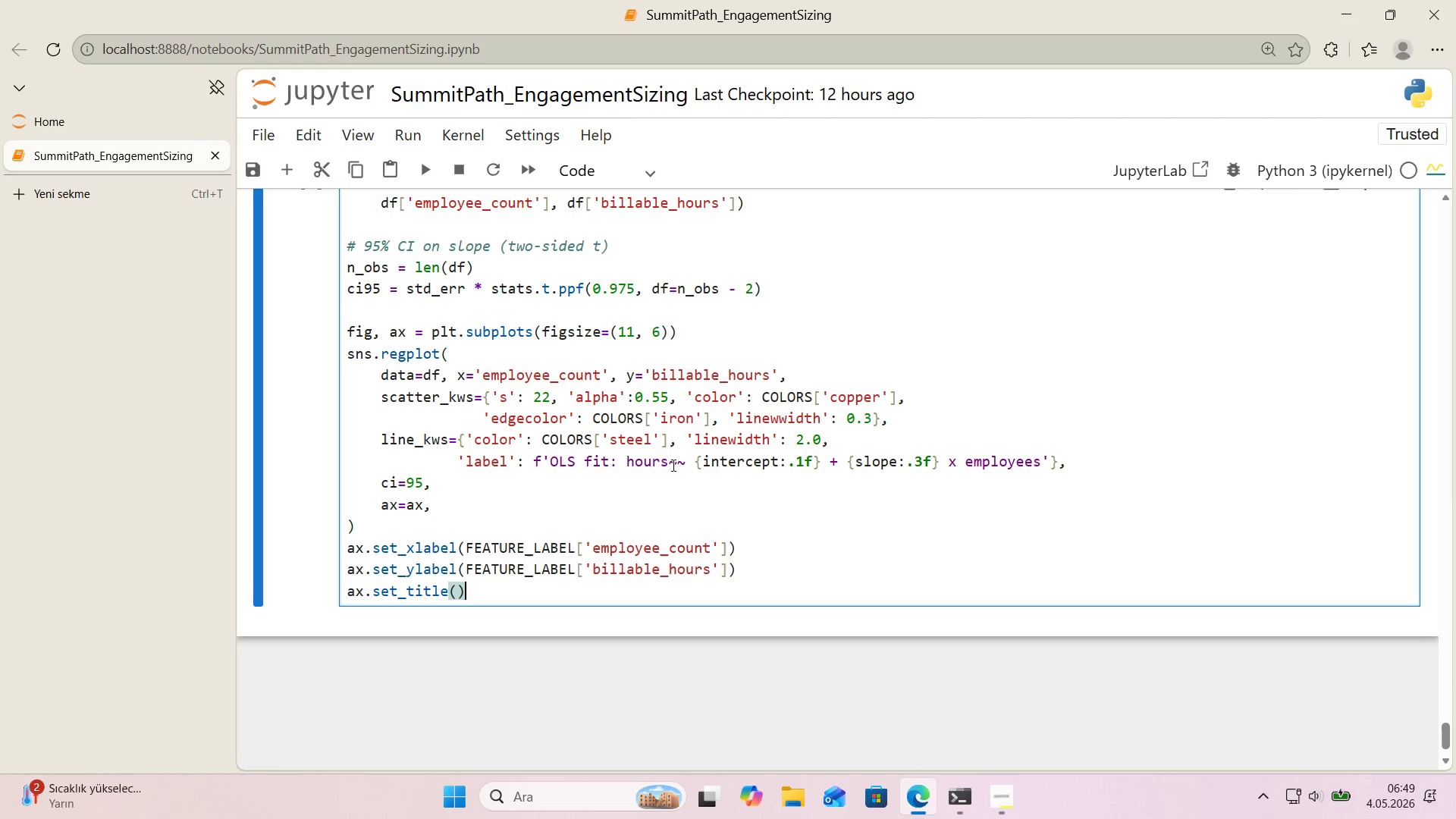 
key(ArrowLeft)
 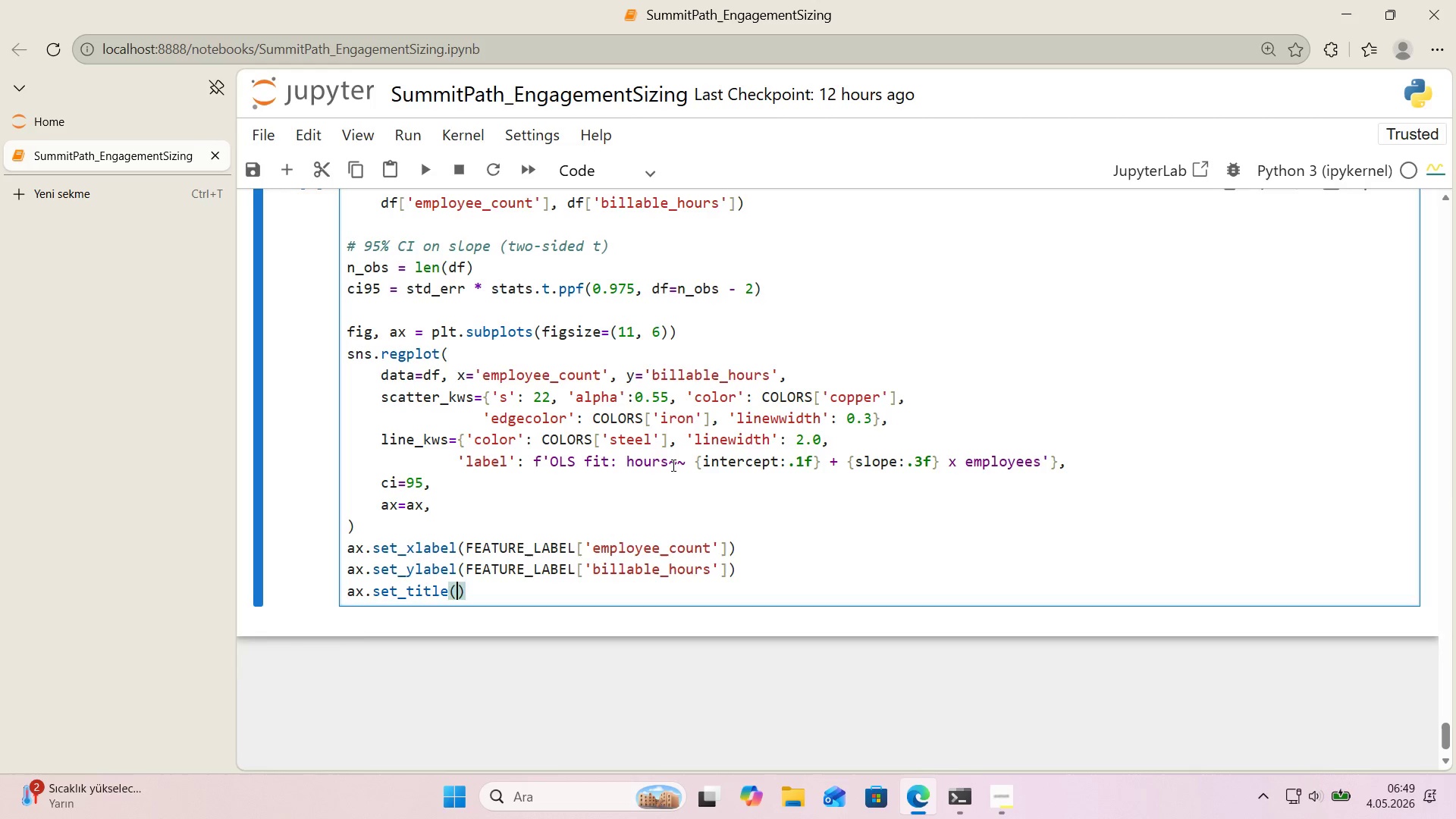 
key(Enter)
 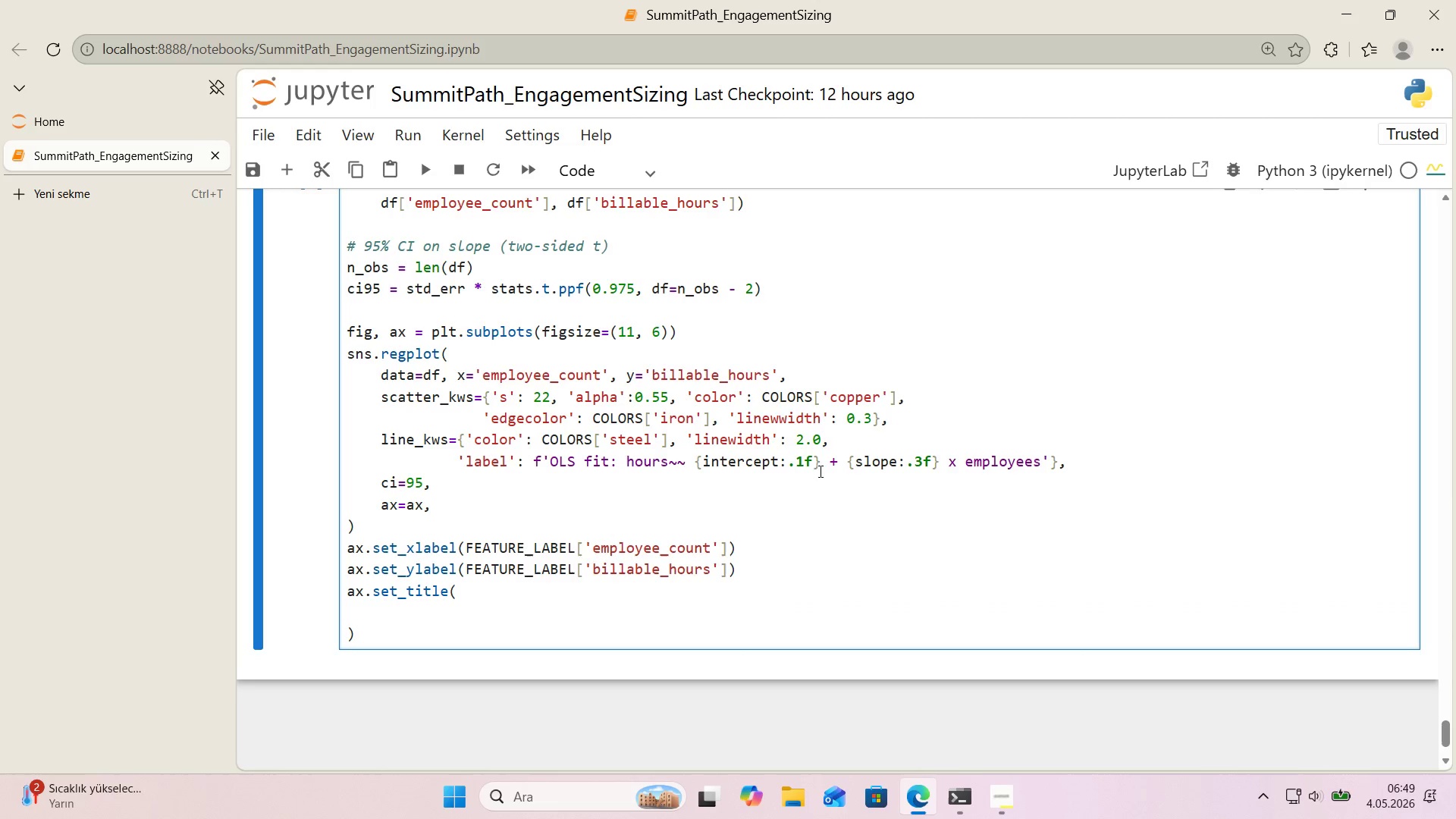 
scroll: coordinate [887, 477], scroll_direction: down, amount: 1.0
 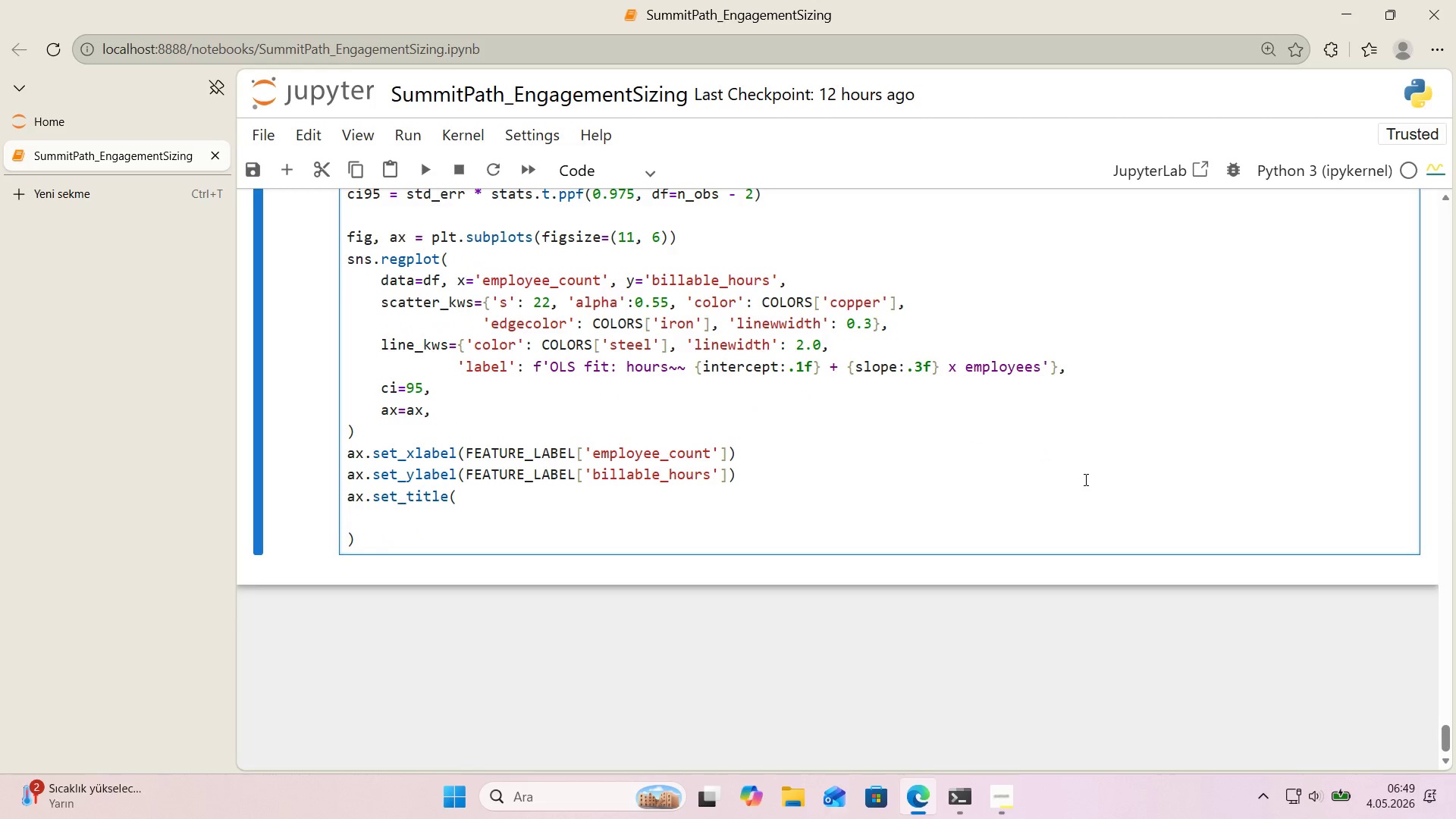 
type(f@@)
 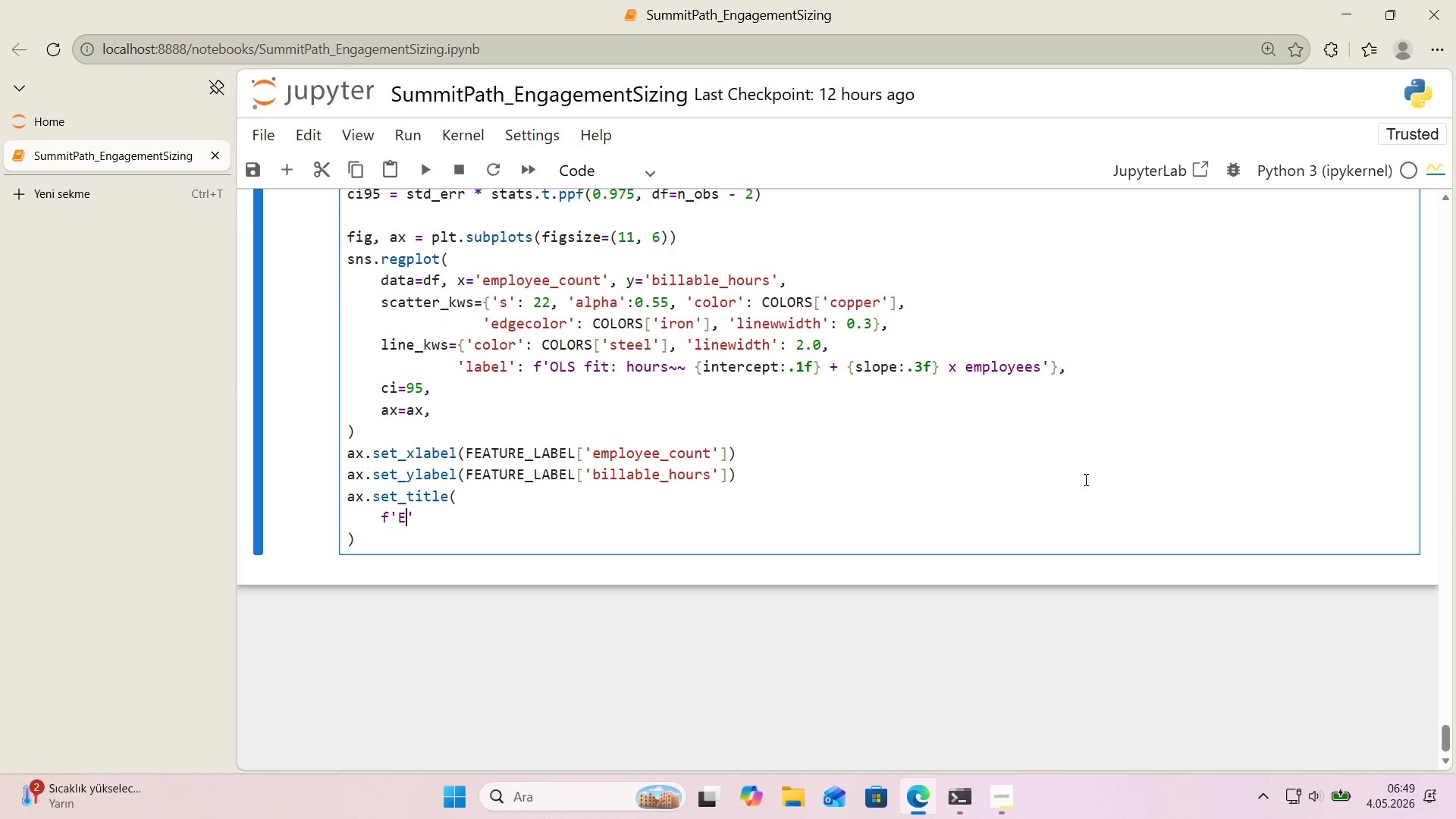 
 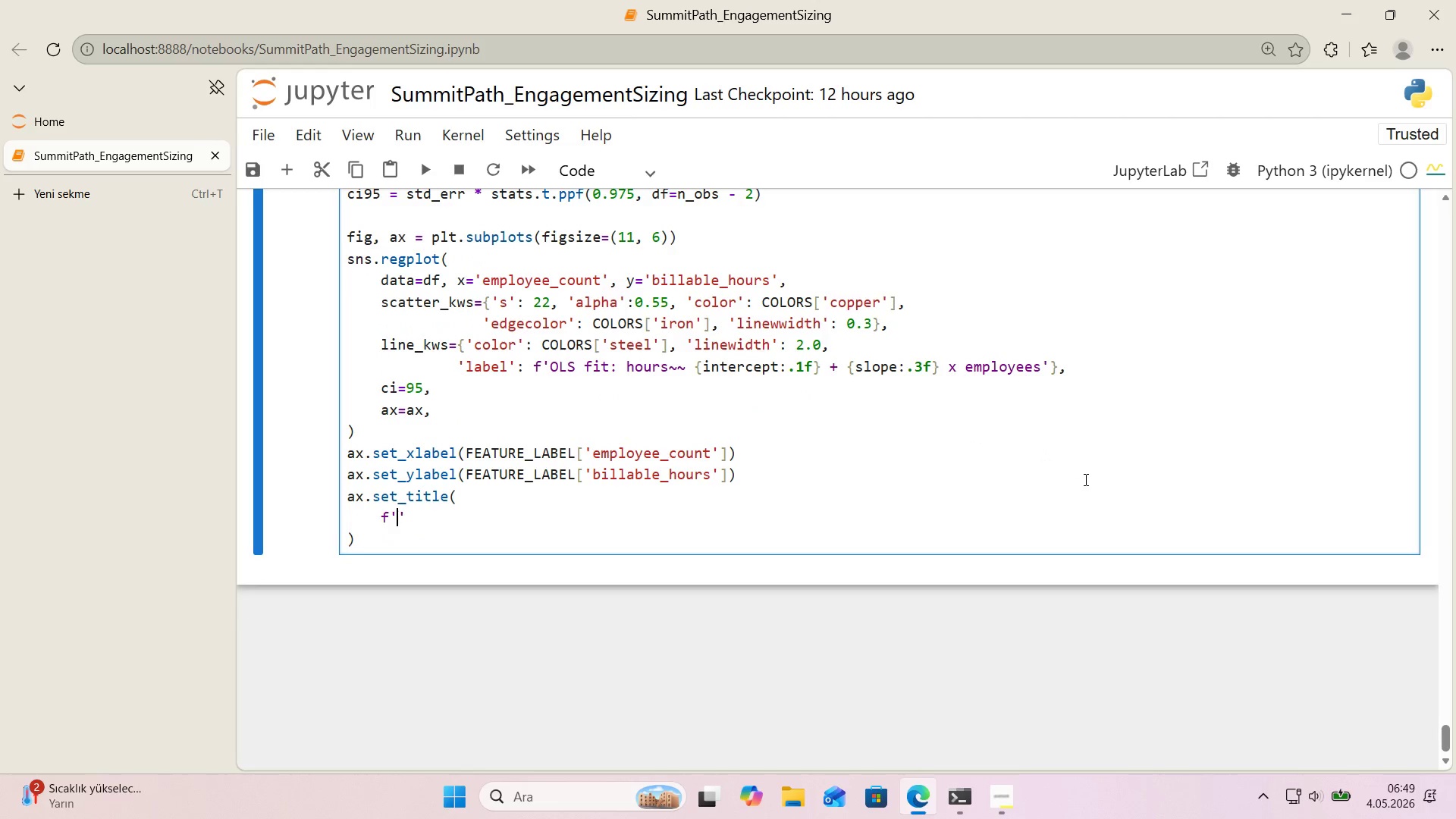 
key(ArrowLeft)
 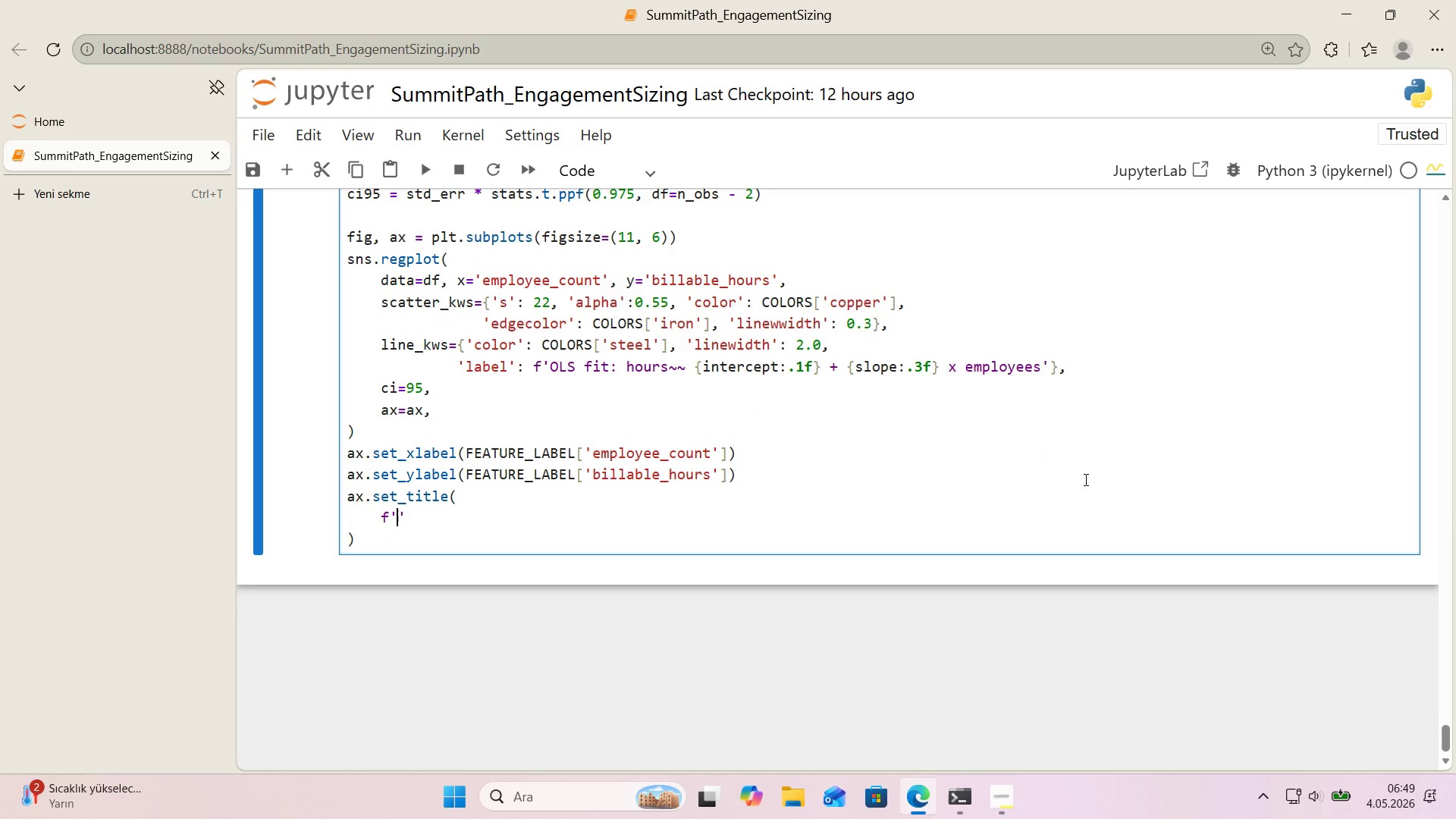 
type(Employee Count vs. Total Po)
key(Backspace)
type(rorj)
key(Backspace)
key(Backspace)
type(ject B'llable Hours)
 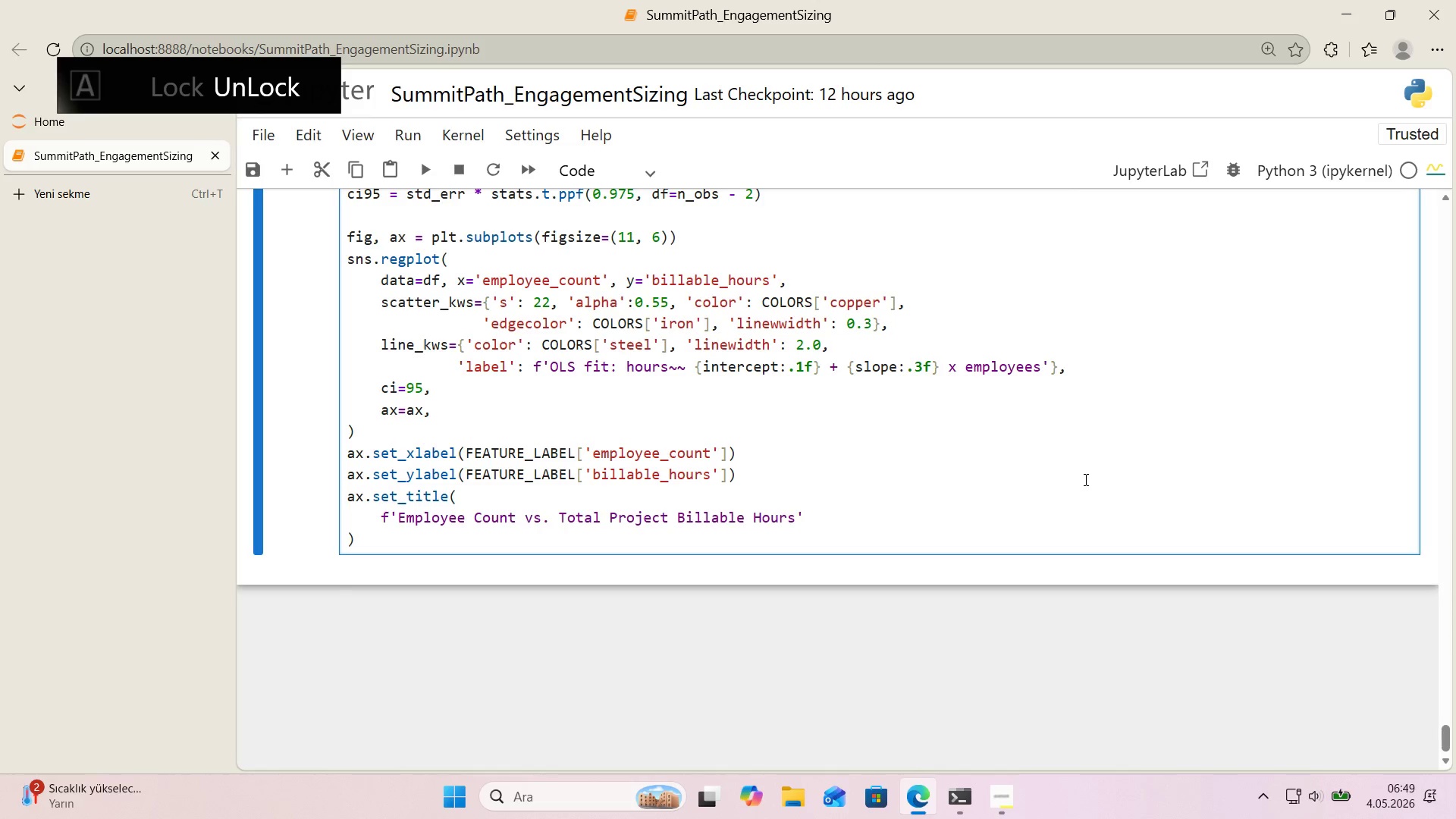 
key(Alt+Control+IntlYen)
 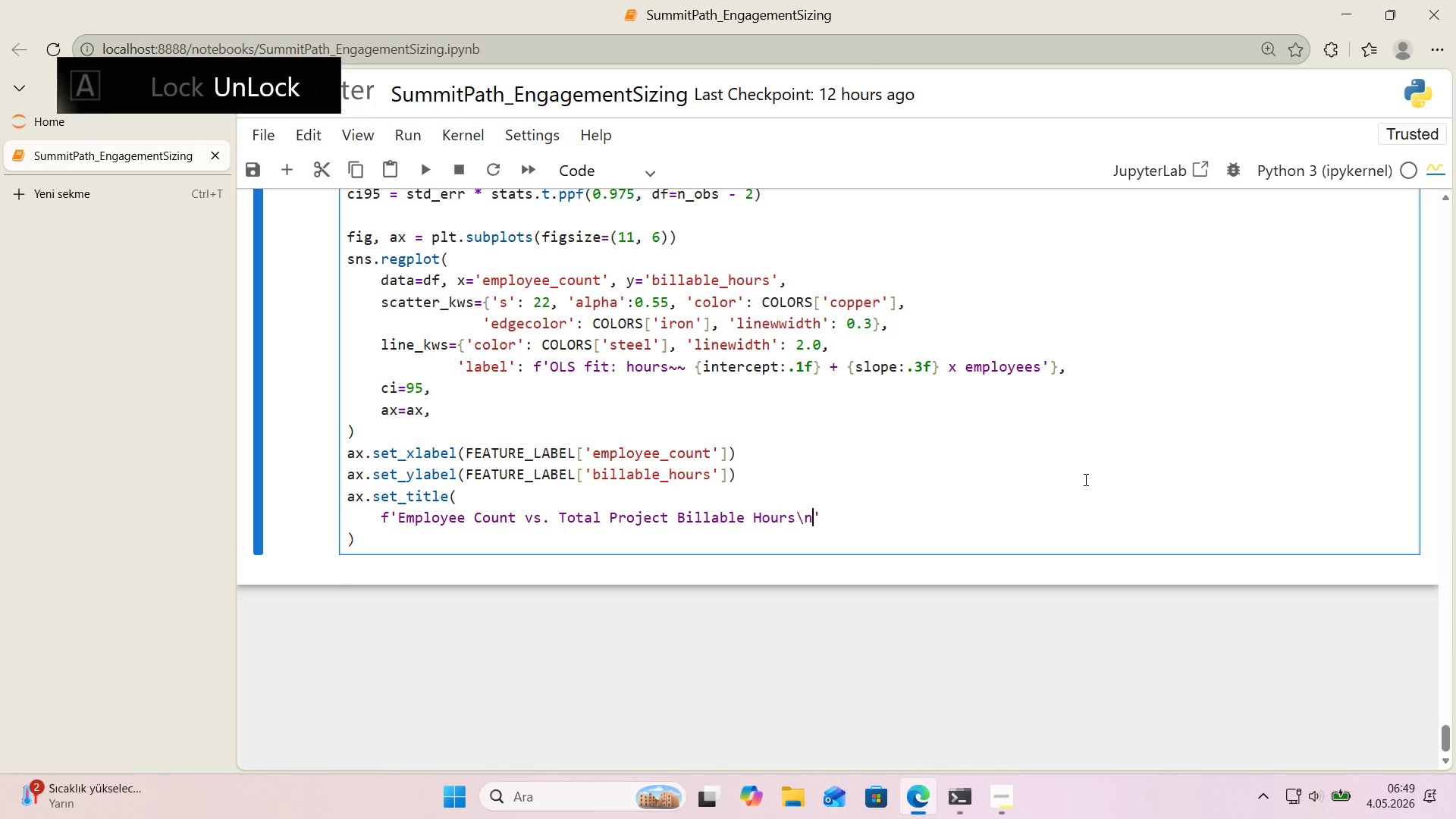 
key(N)
 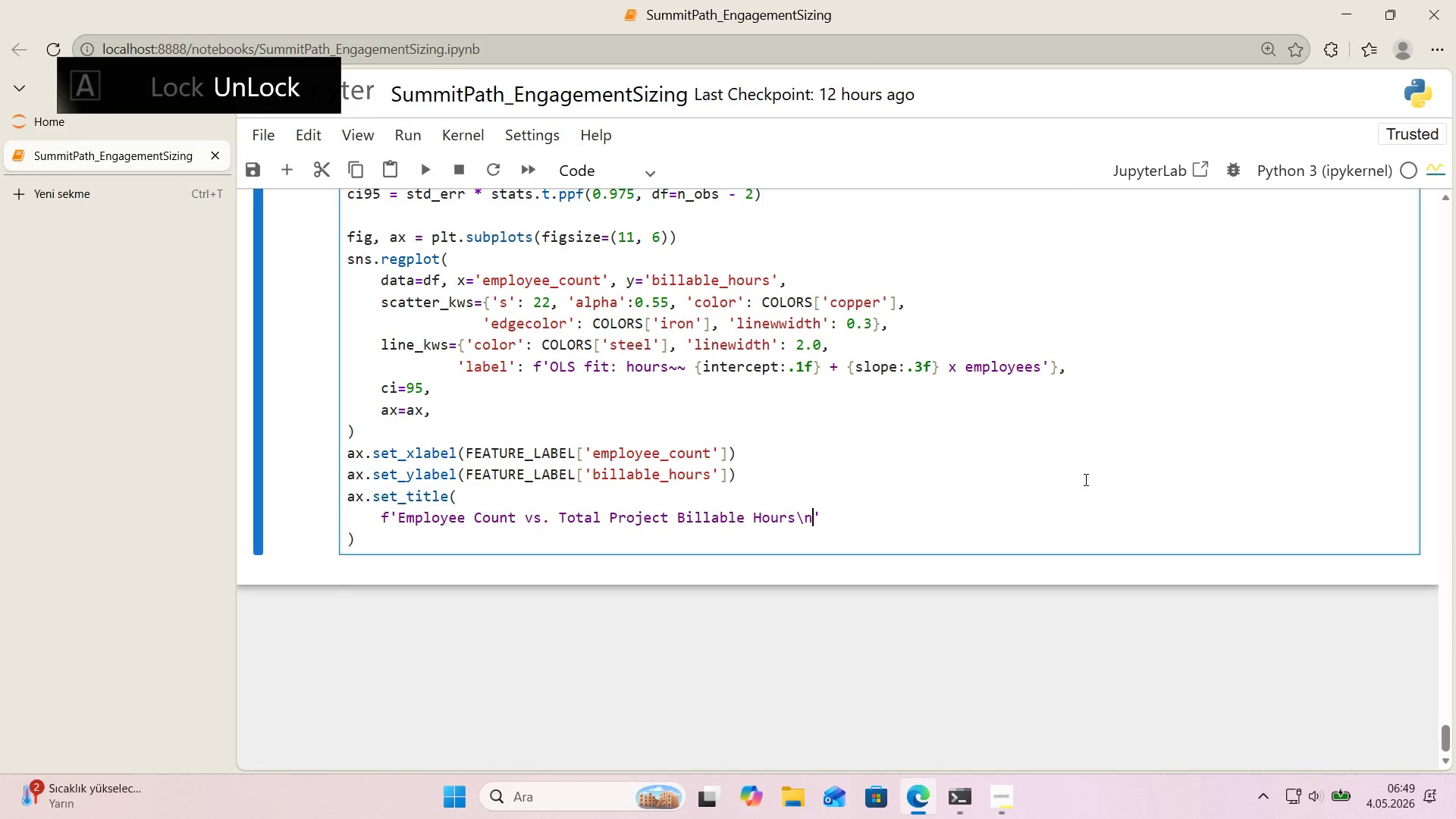 
key(ArrowRight)
 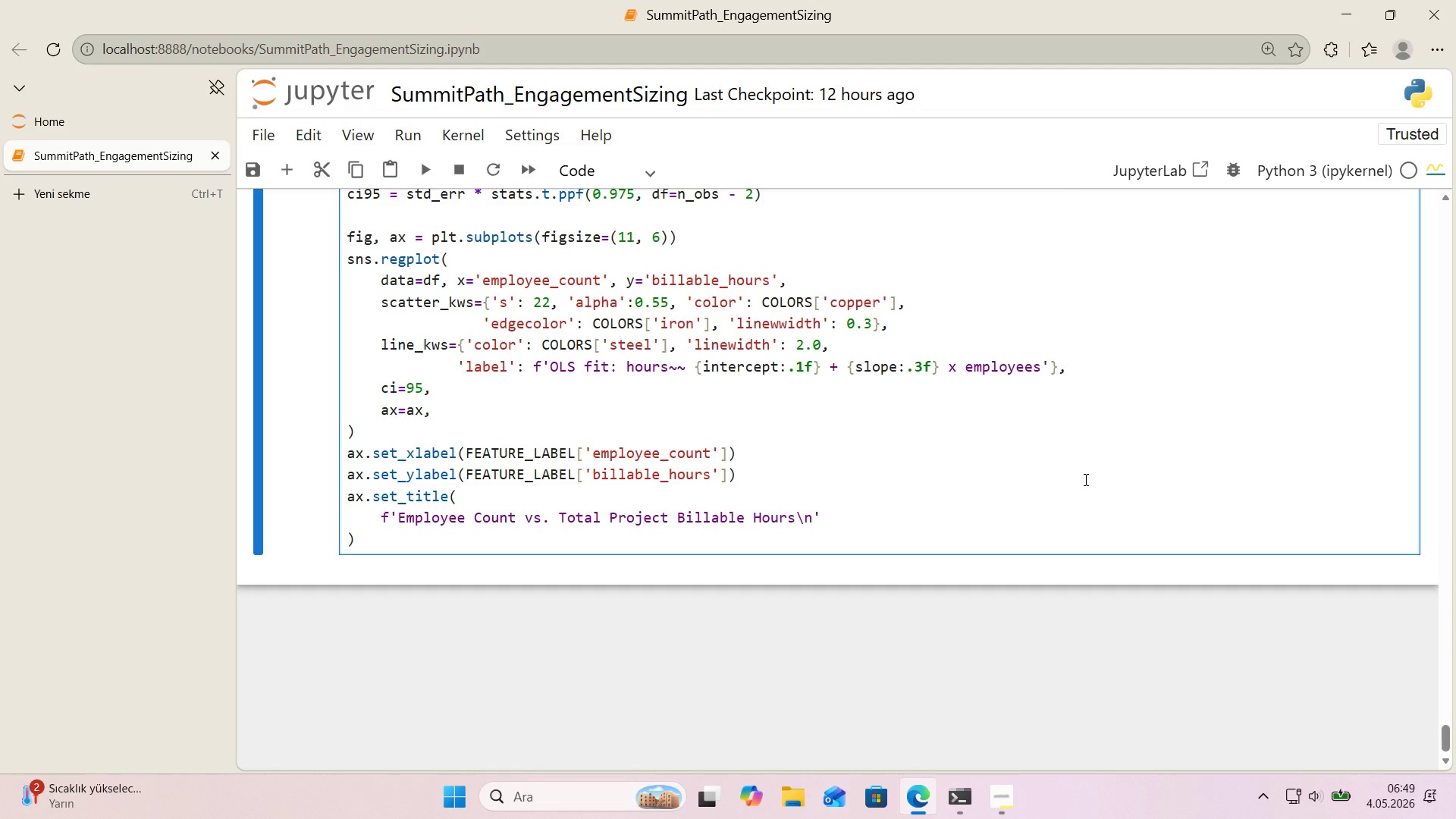 
key(Enter)
 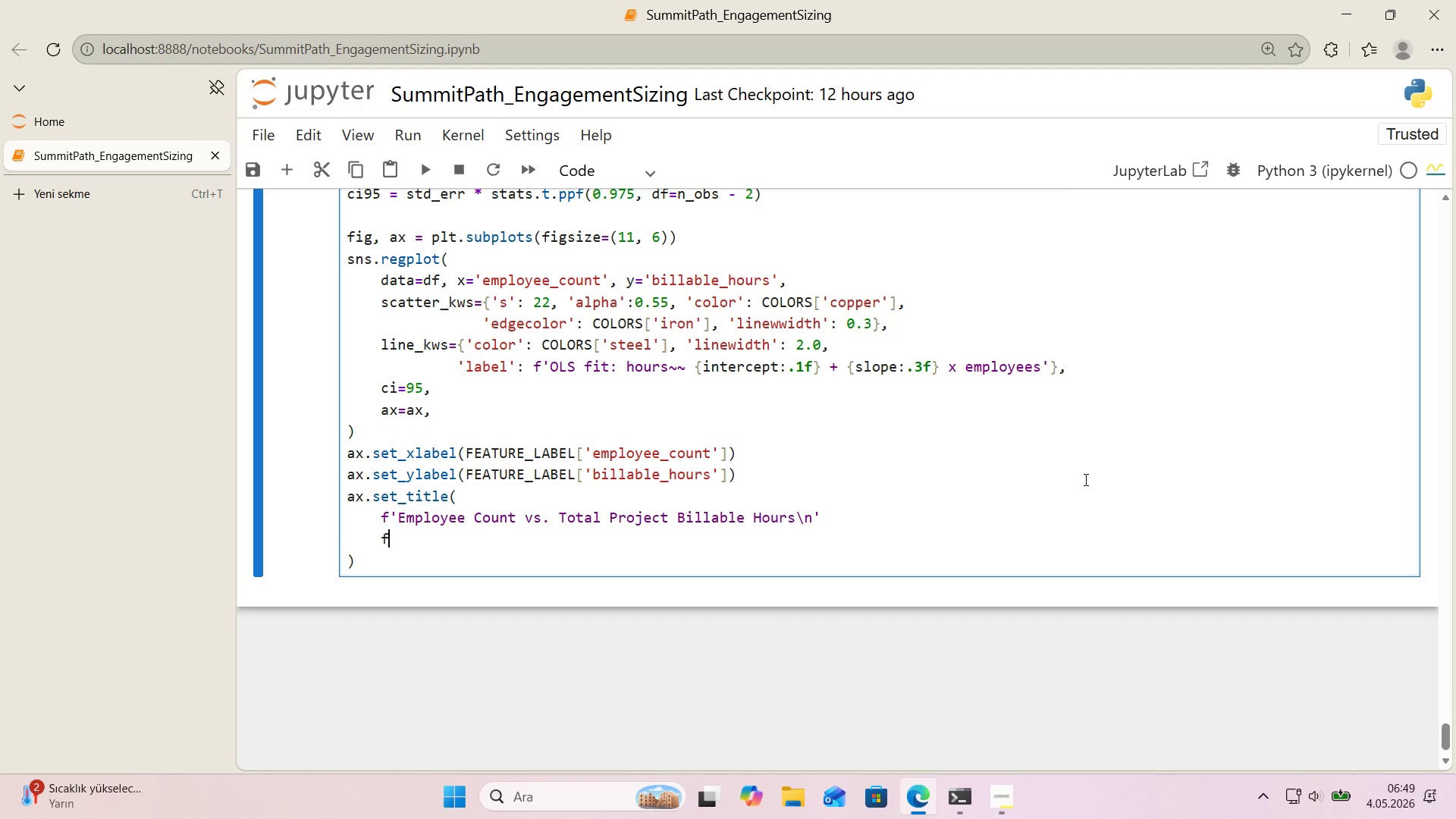 
type(f@@)
 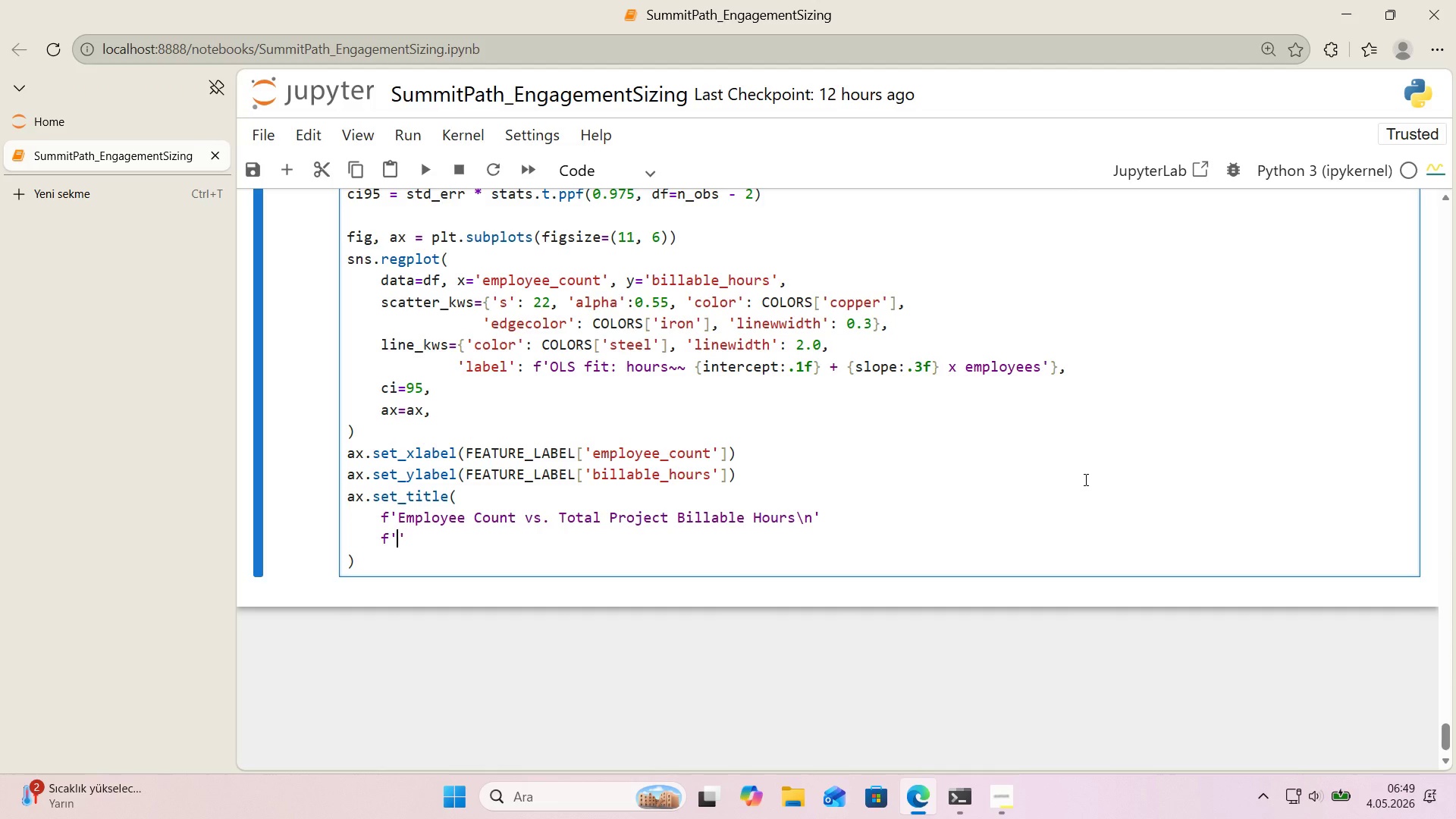 
 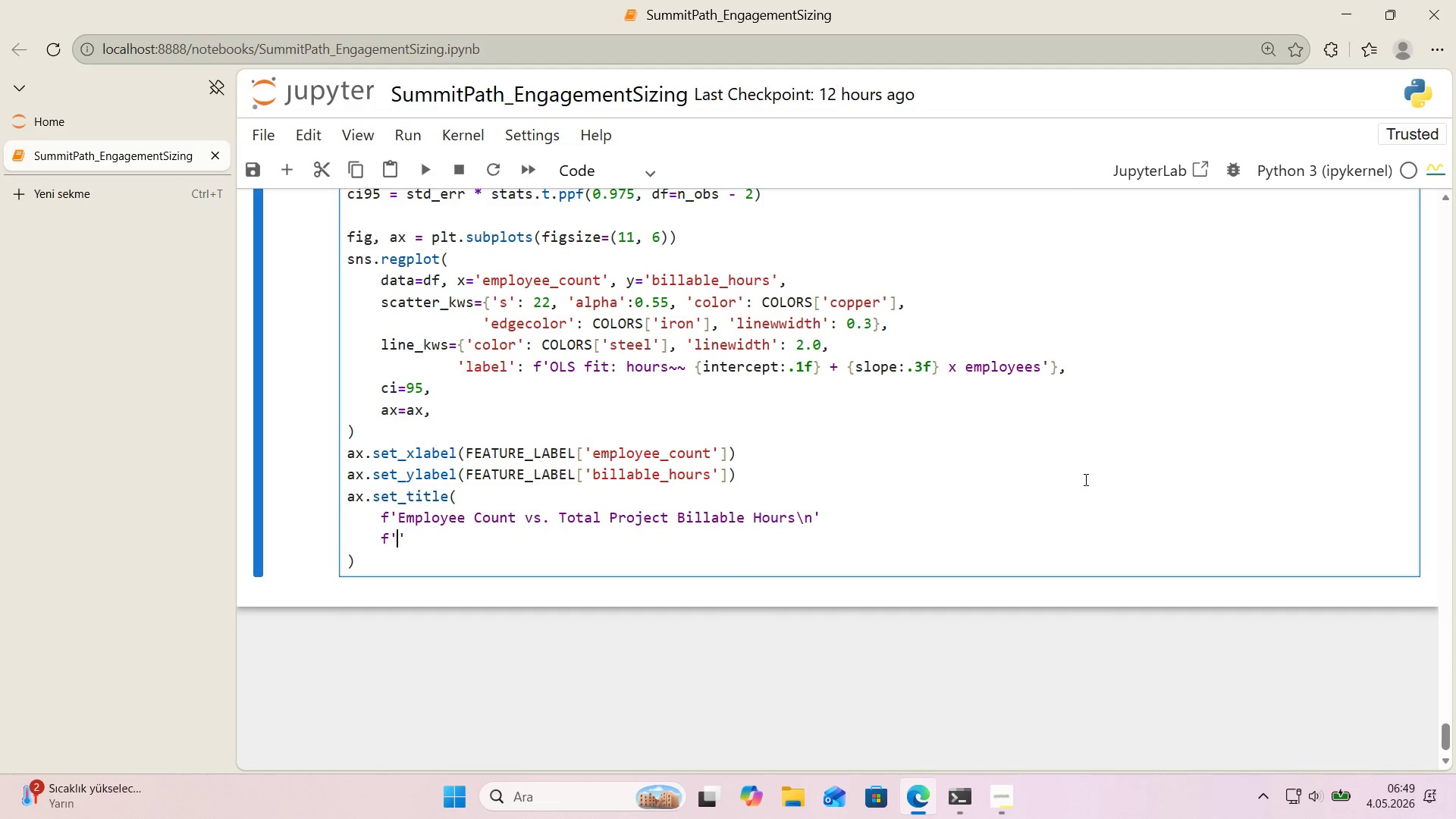 
key(ArrowLeft)
 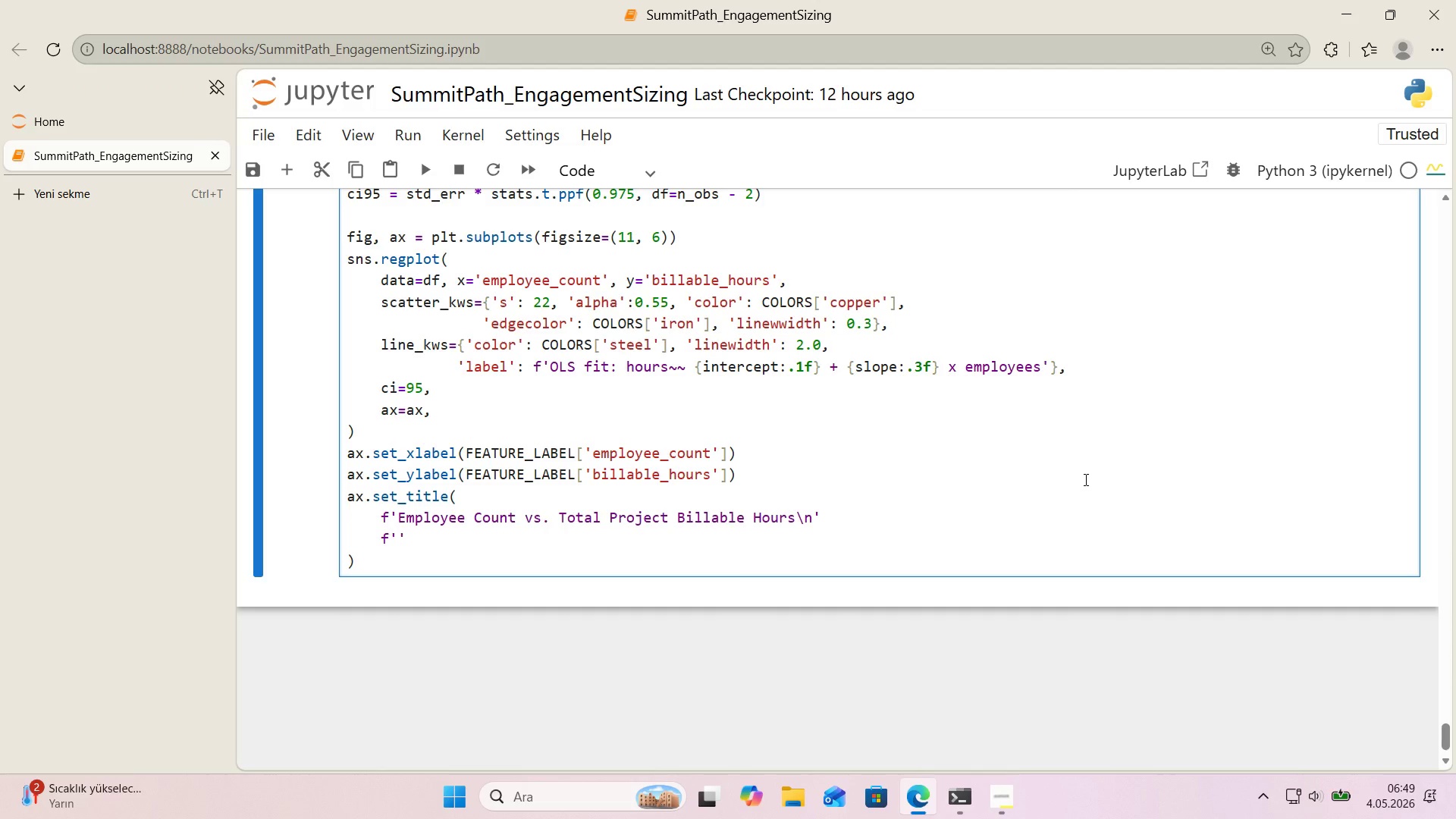 
type(slope ) )
 